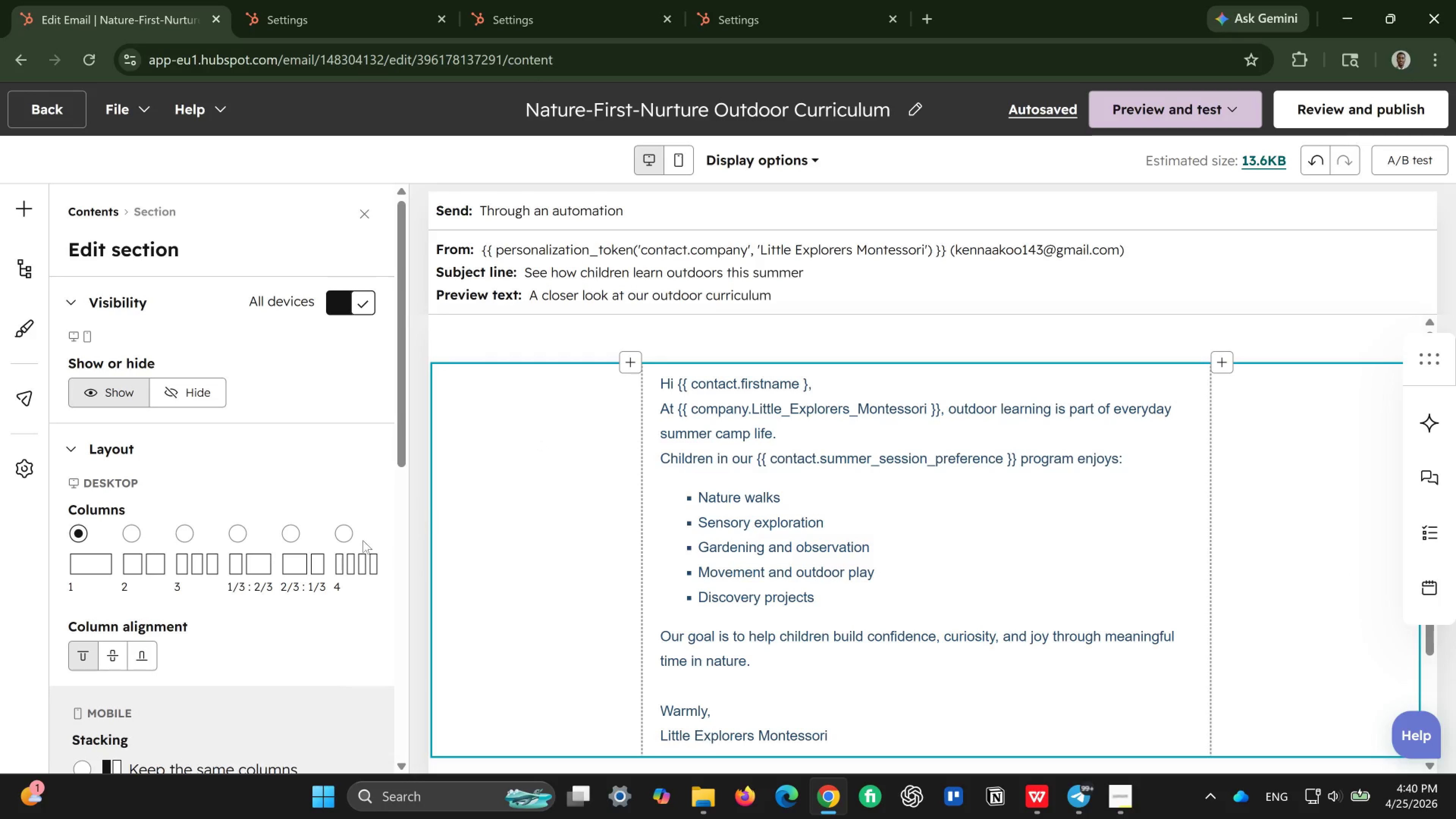 
scroll: coordinate [282, 658], scroll_direction: down, amount: 2.0
 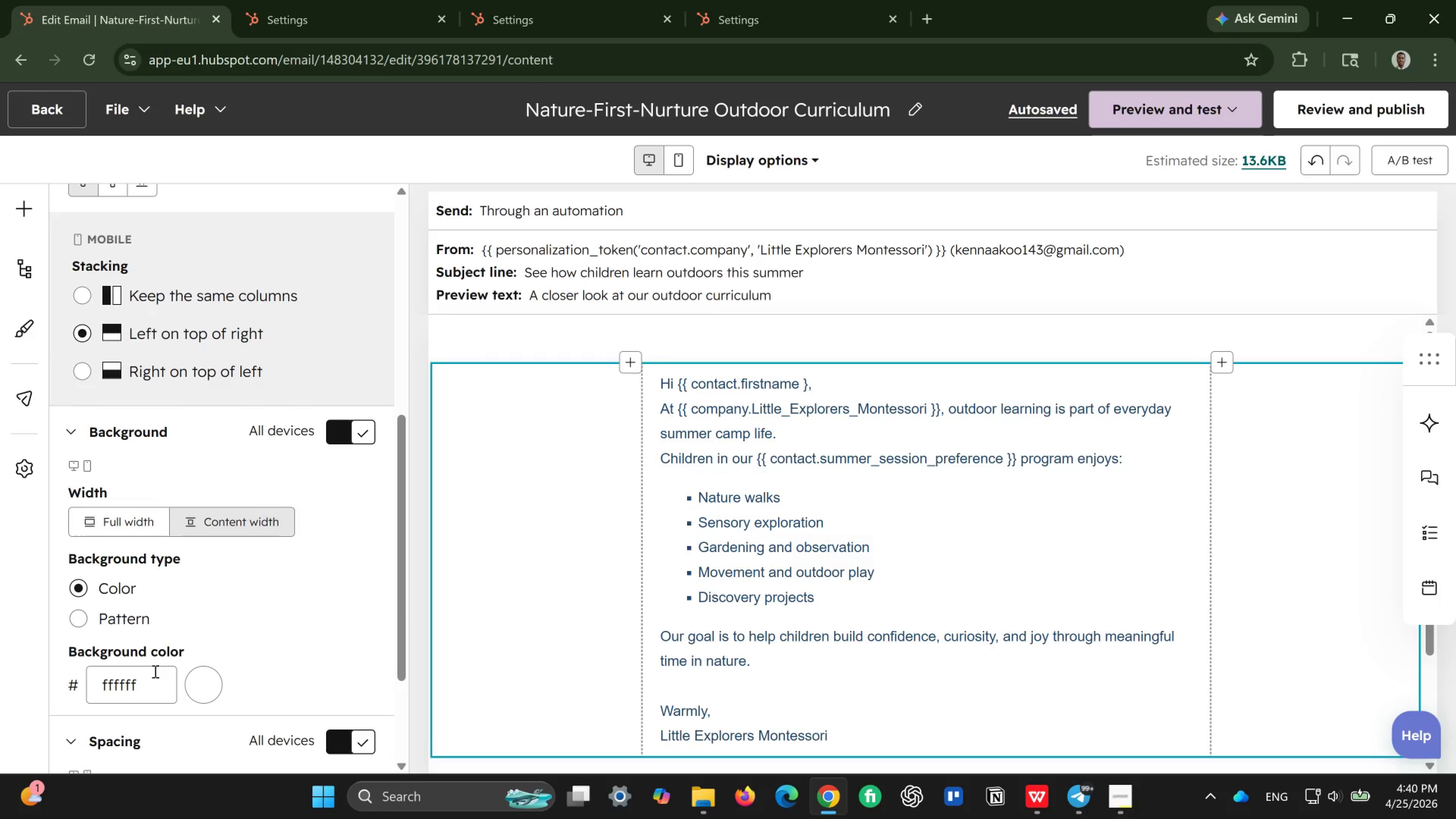 
left_click([151, 678])
 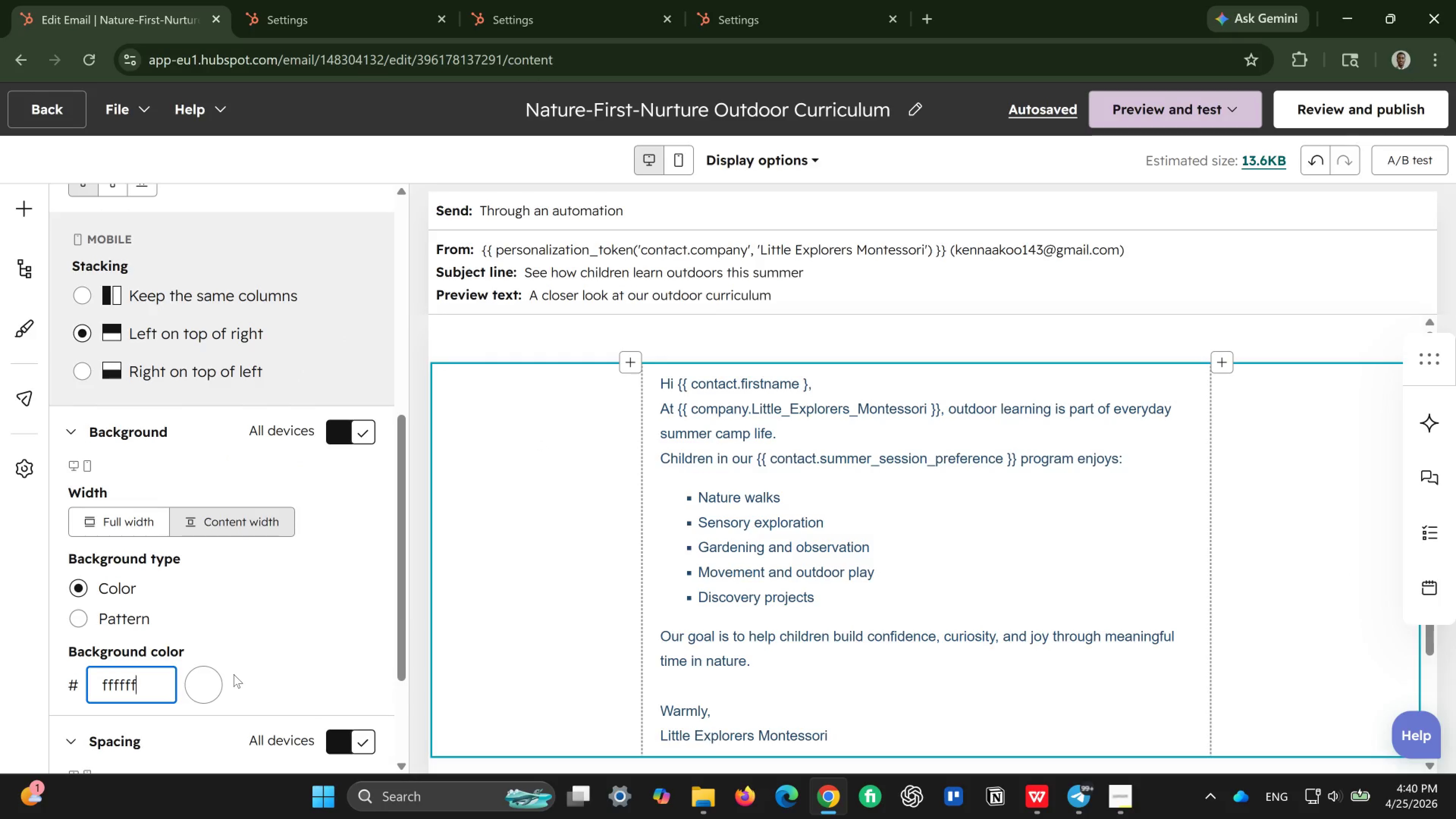 
key(Backspace)
 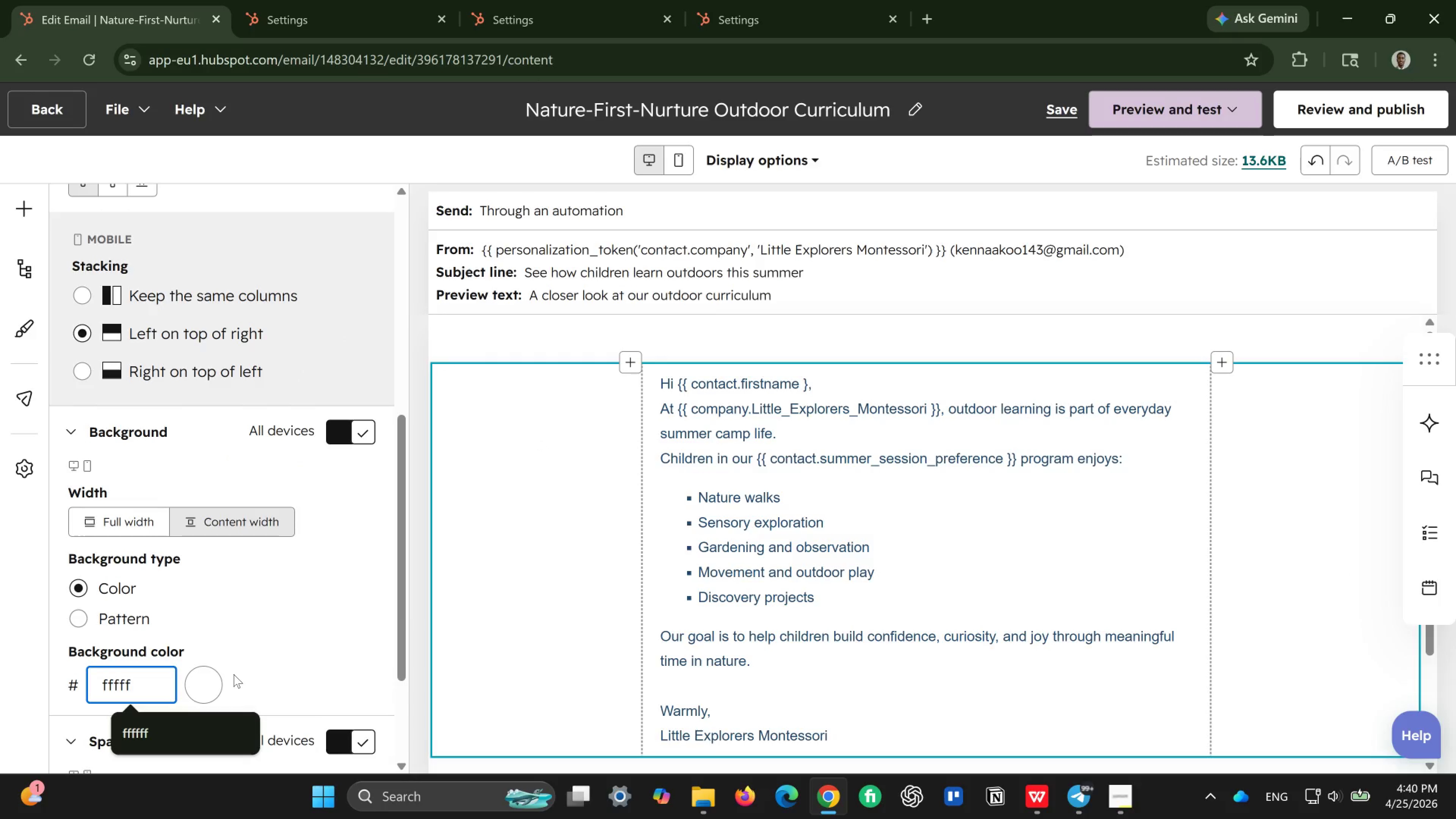 
key(9)
 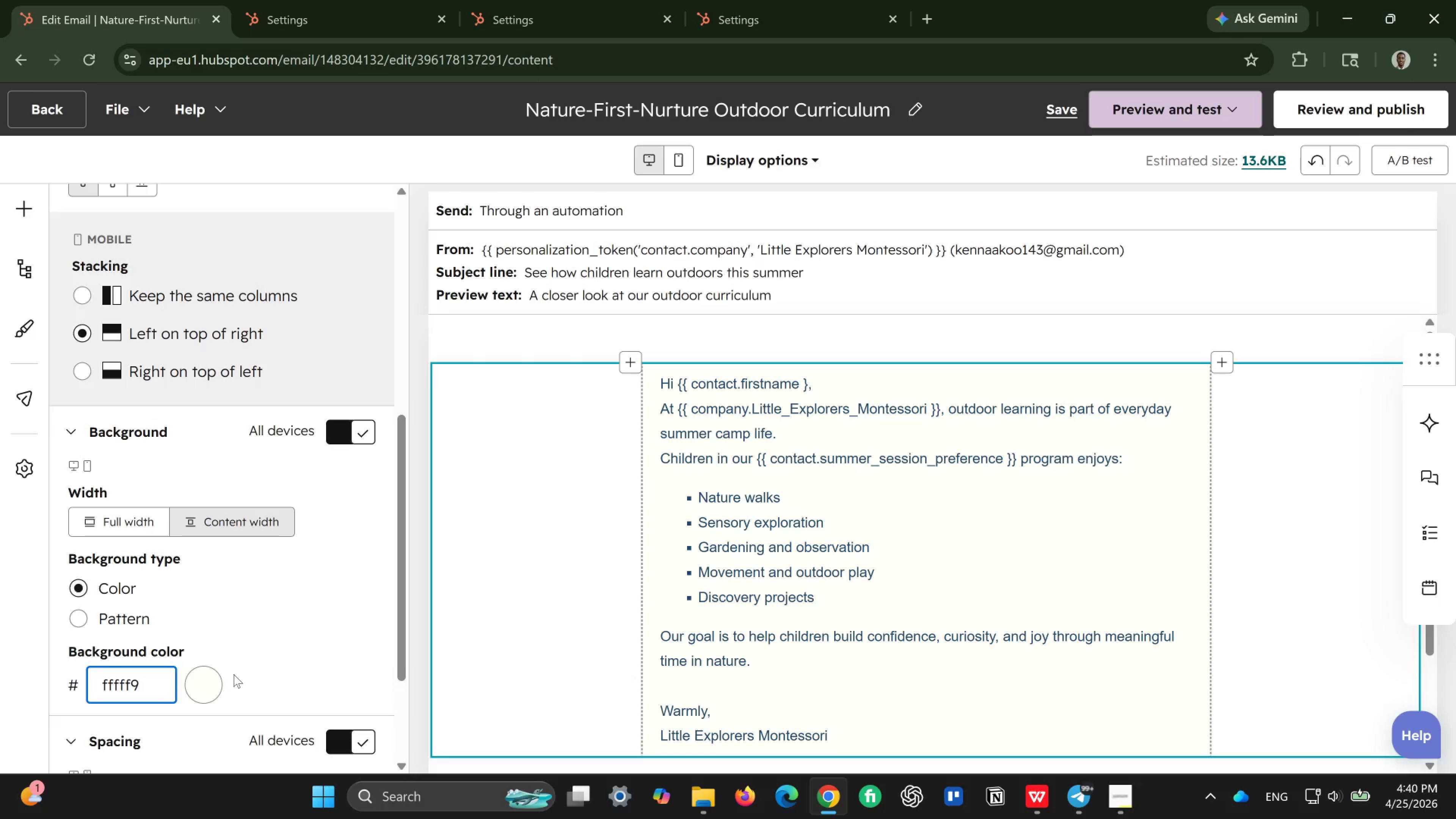 
key(Backspace)
 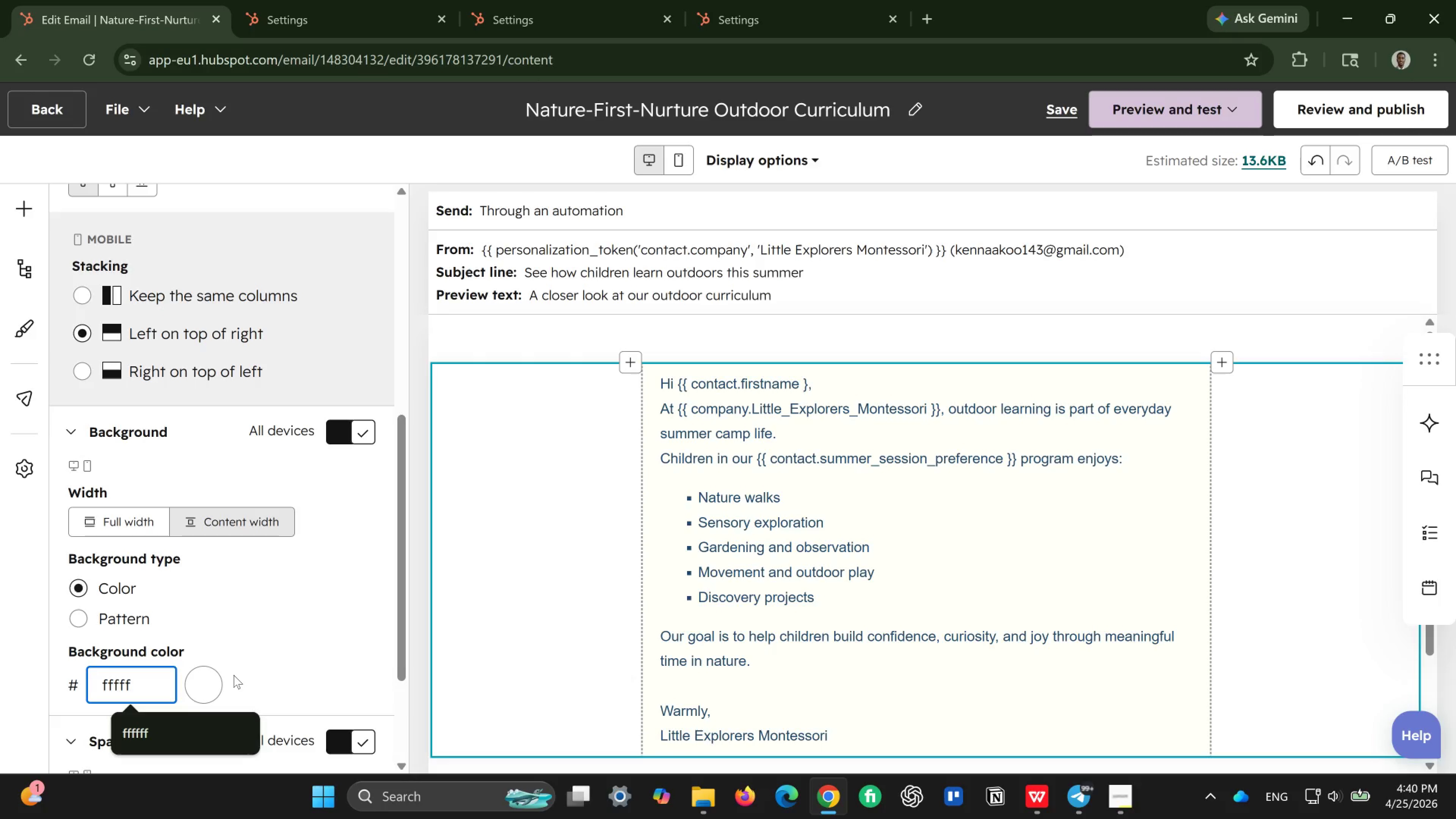 
key(Backspace)
type(a9)
key(Backspace)
key(Backspace)
type(d1)
key(Backspace)
key(Backspace)
type(00)
key(Backspace)
key(Backspace)
type(0f)
key(Backspace)
type(2)
key(Backspace)
key(Backspace)
key(Backspace)
key(Backspace)
key(Backspace)
key(Backspace)
type(f1f2)
 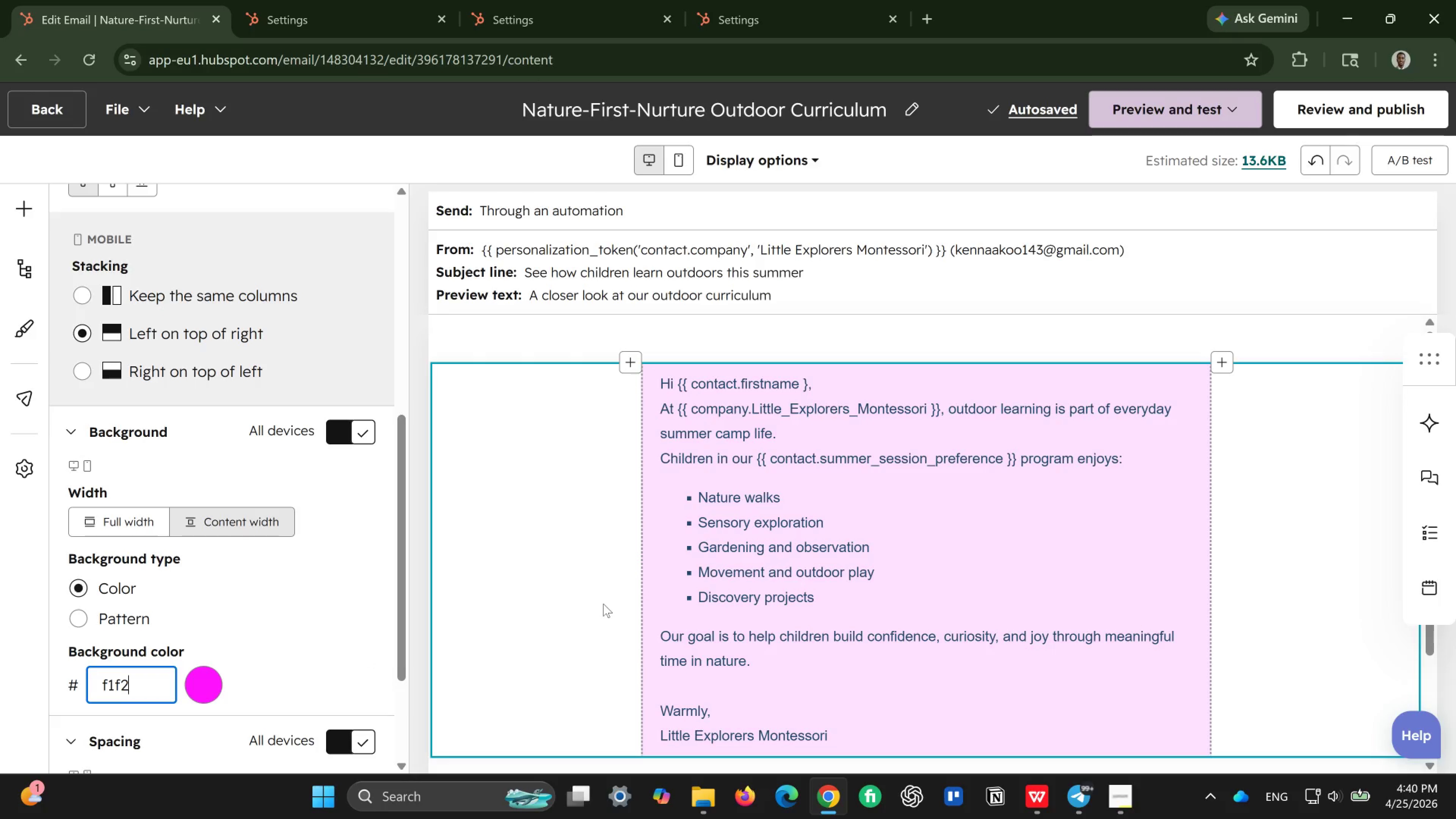 
wait(6.0)
 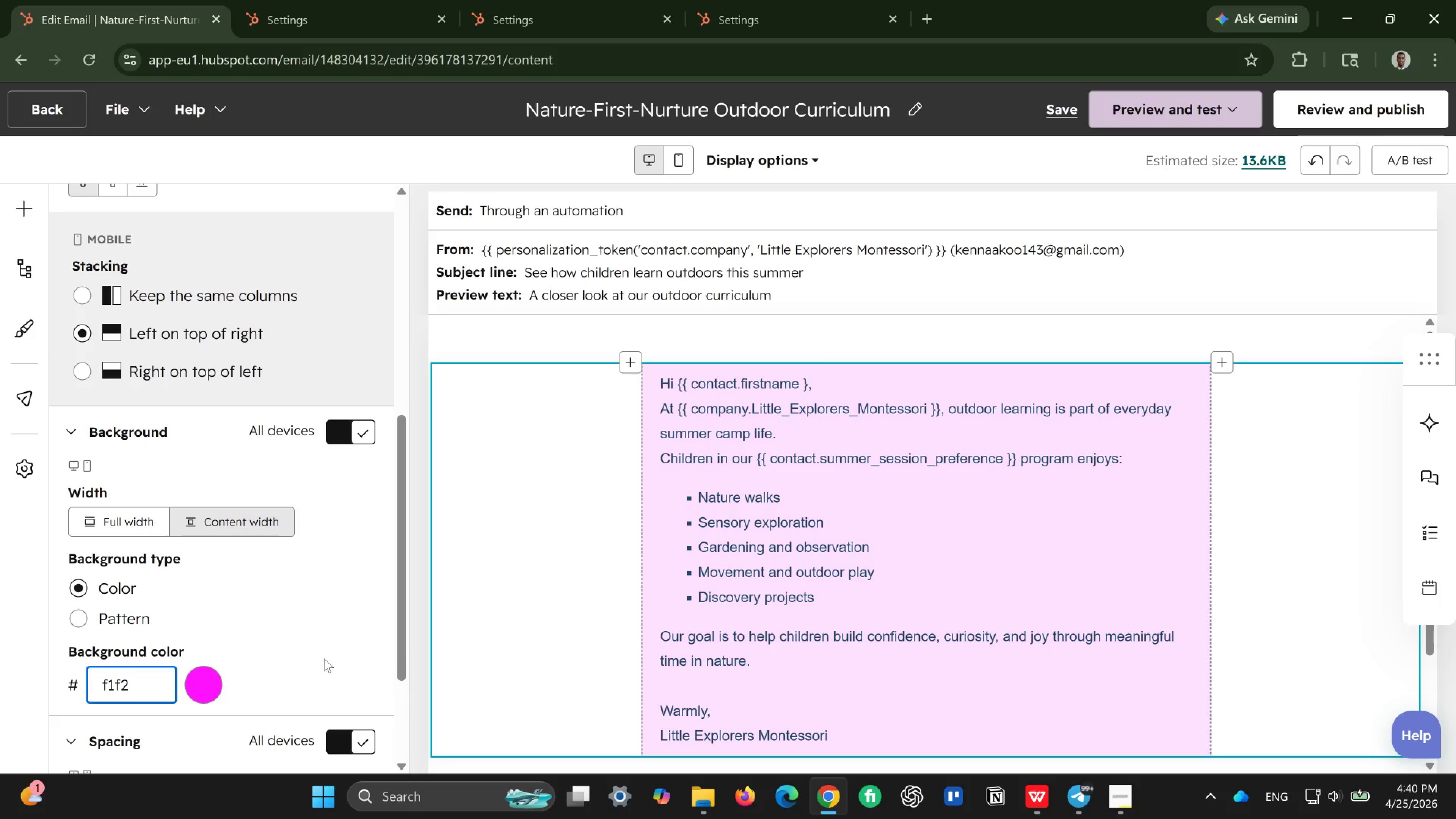 
key(Backspace)
key(Backspace)
key(Backspace)
key(Backspace)
type(00ff)
key(Backspace)
type(0f0)
 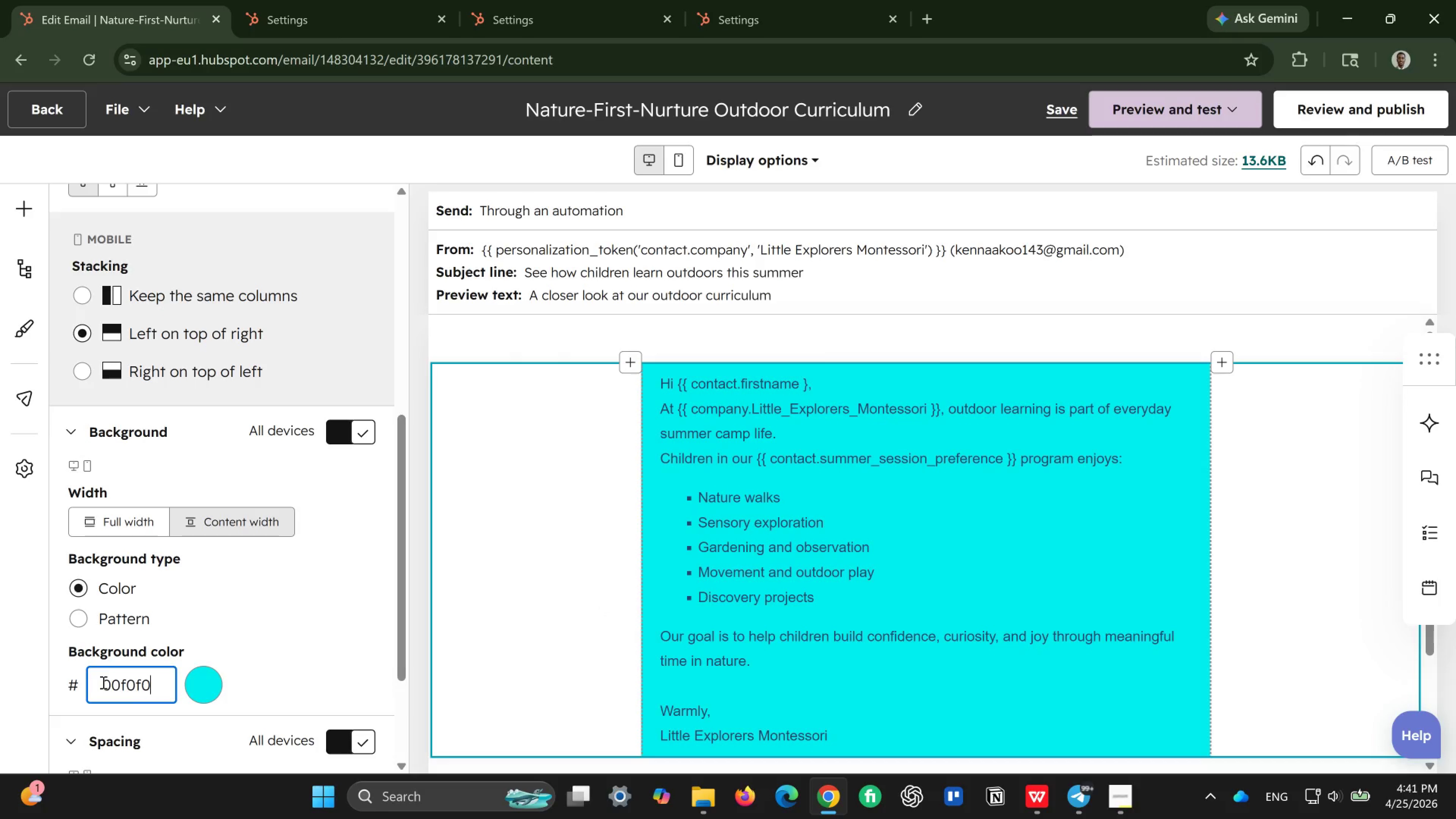 
left_click([109, 693])
 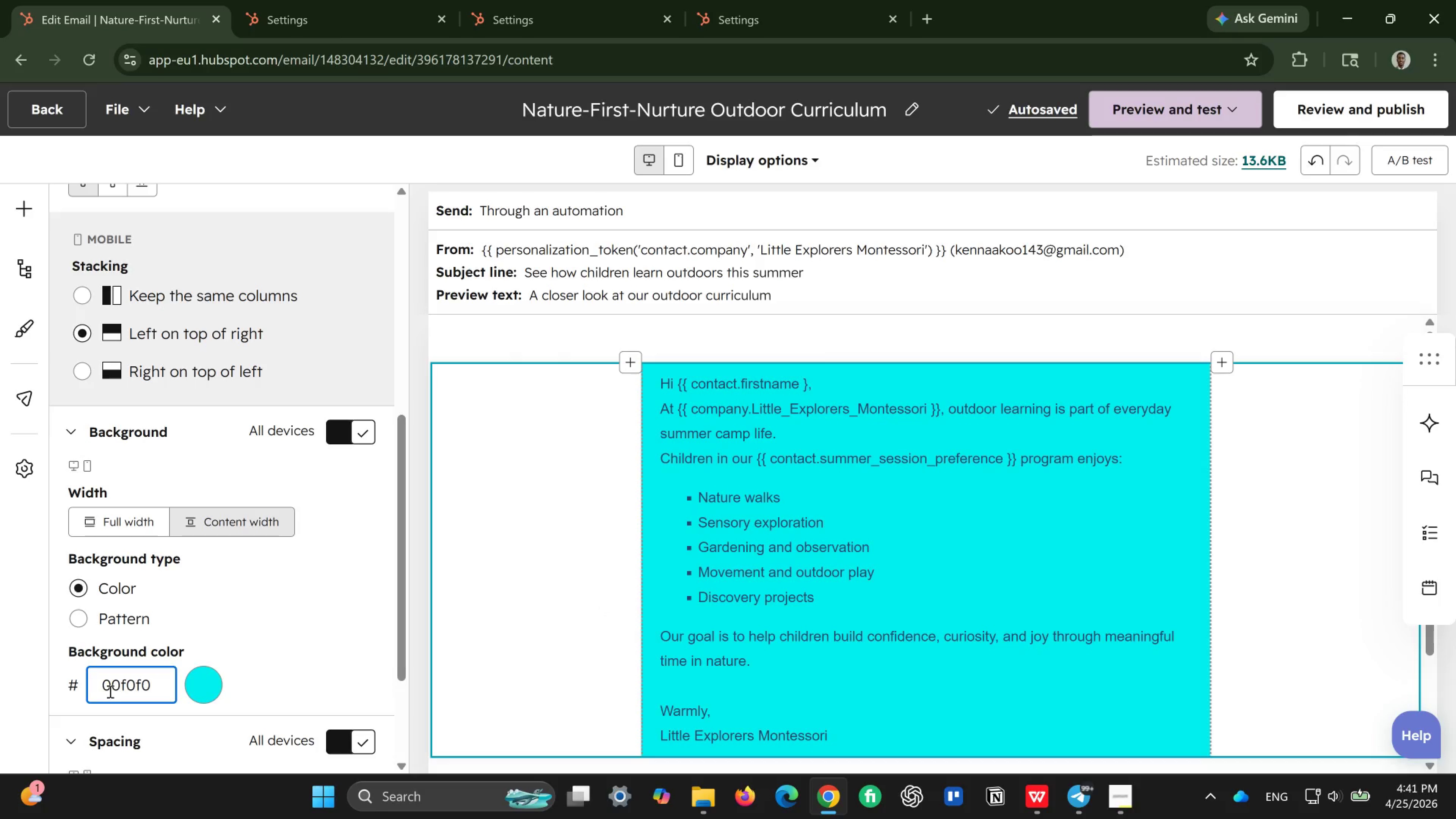 
key(Backspace)
 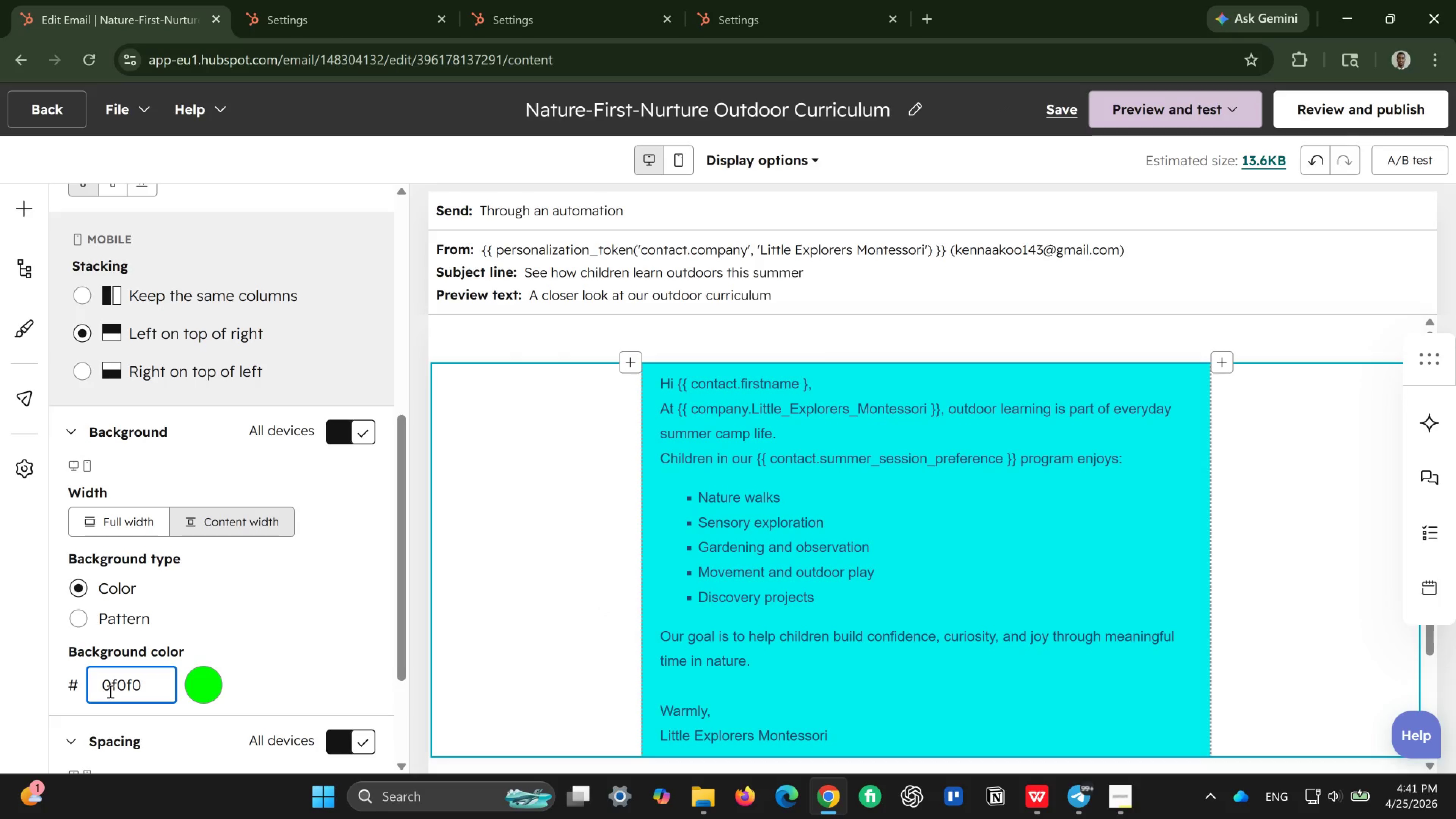 
key(F)
 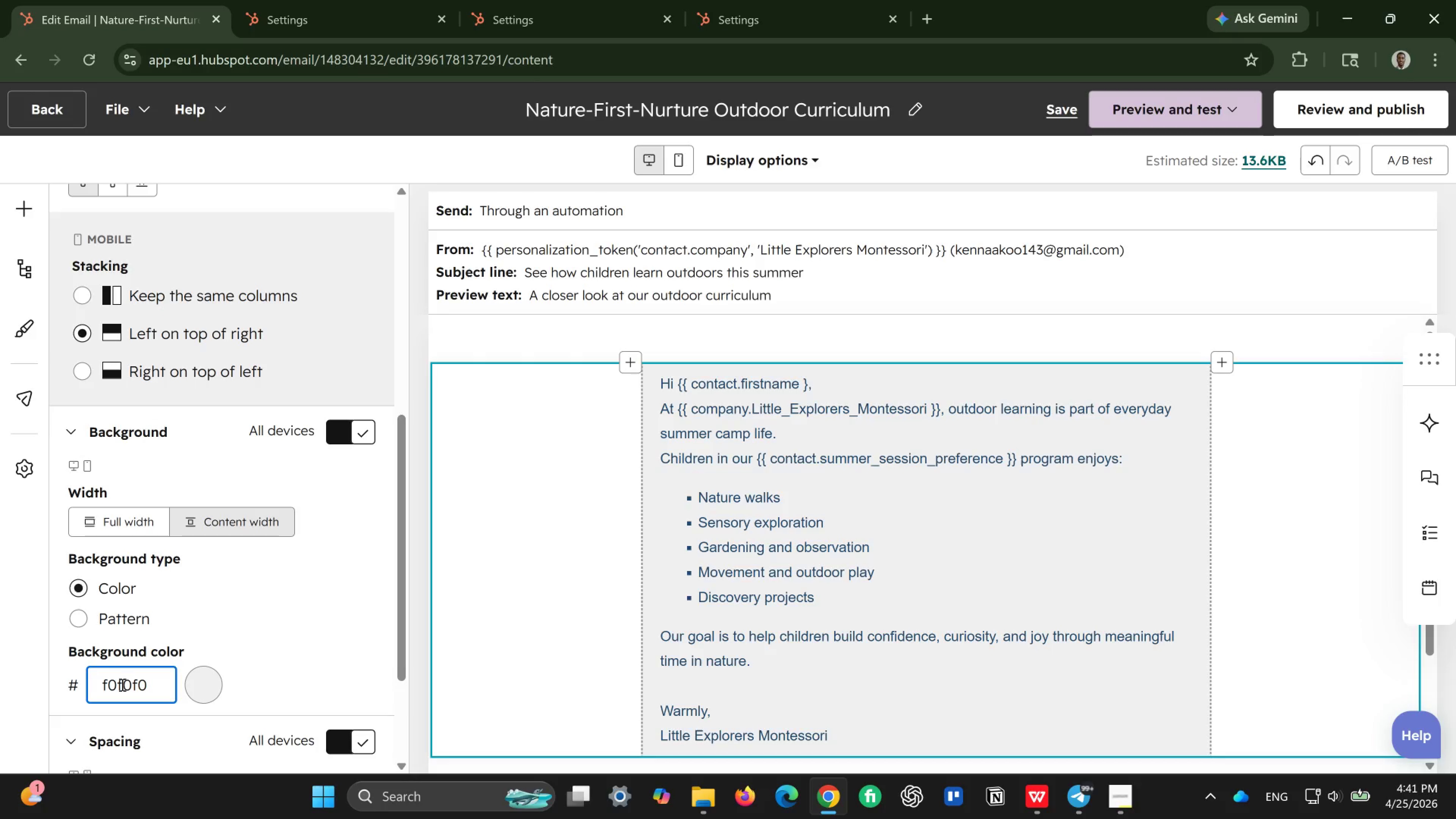 
key(Backspace)
 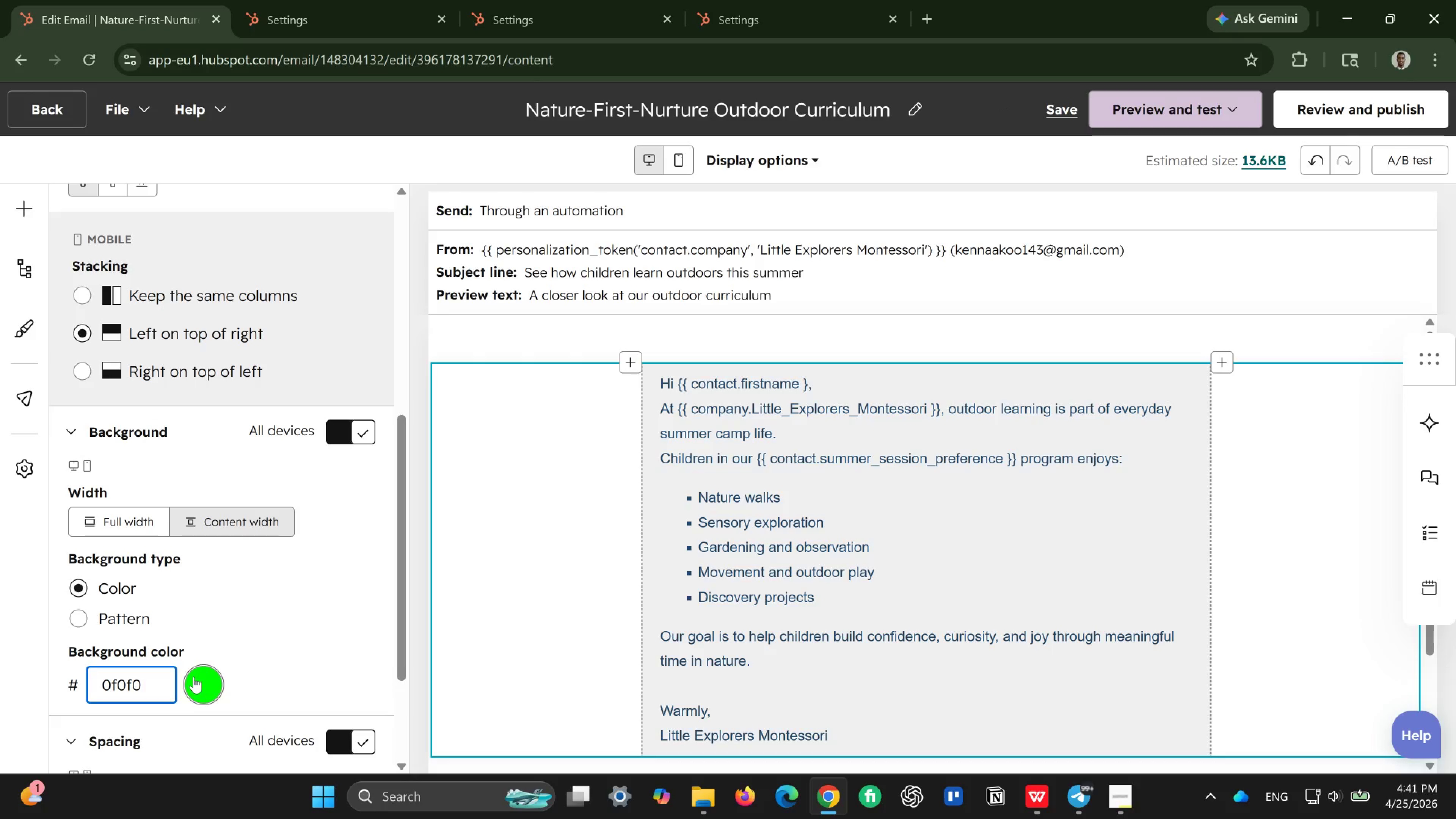 
left_click([194, 677])
 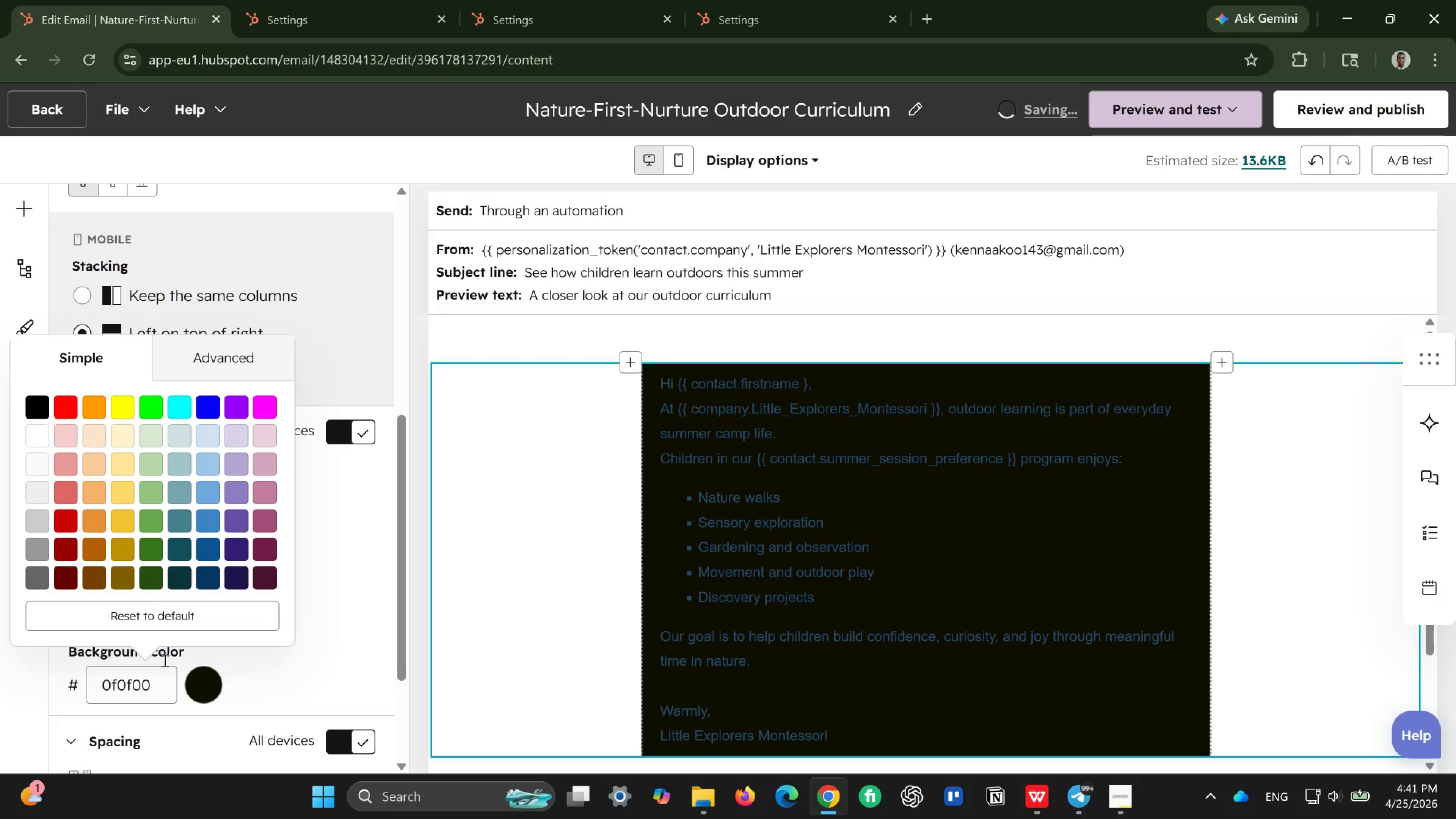 
left_click([162, 546])
 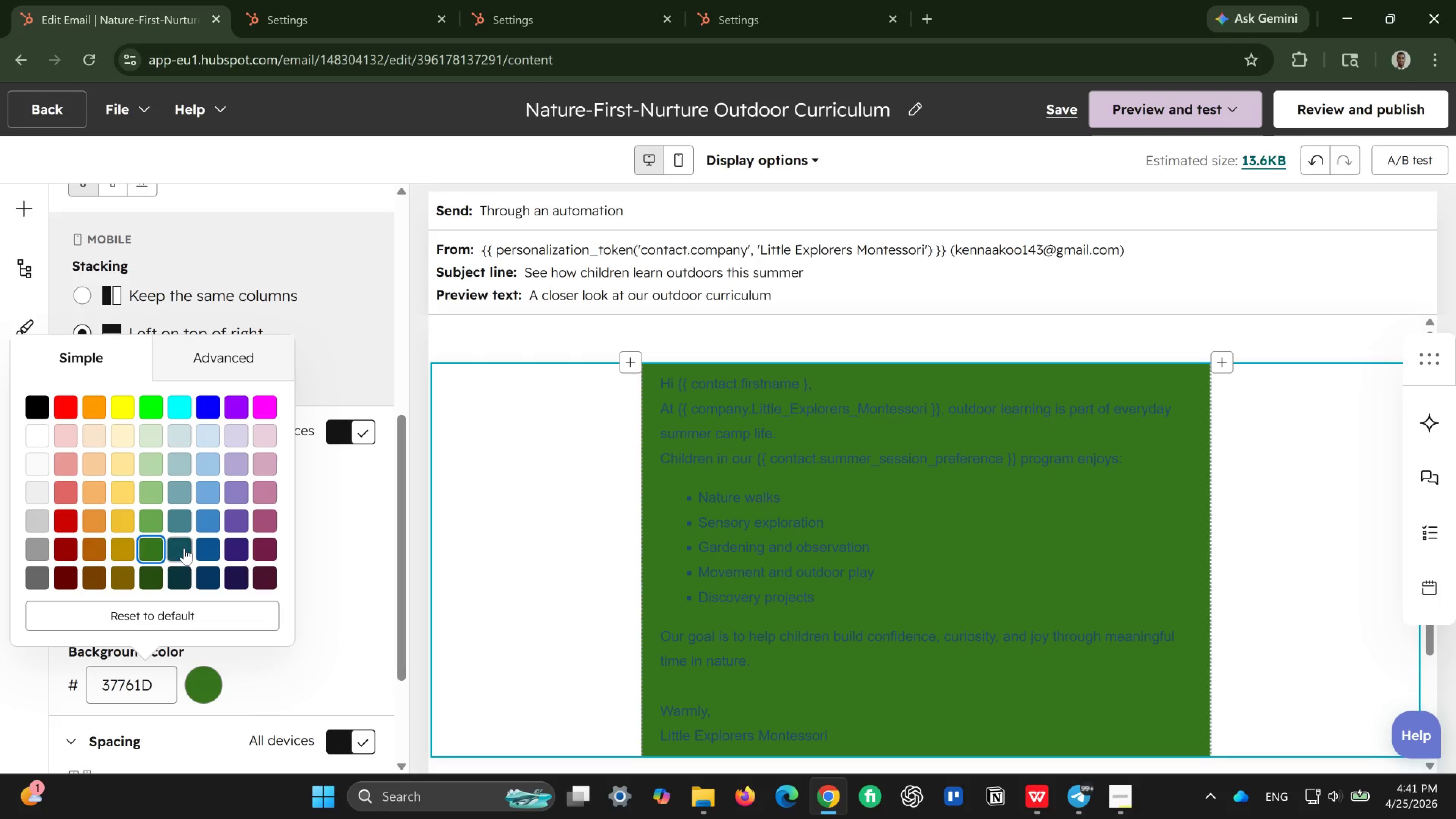 
left_click([184, 548])
 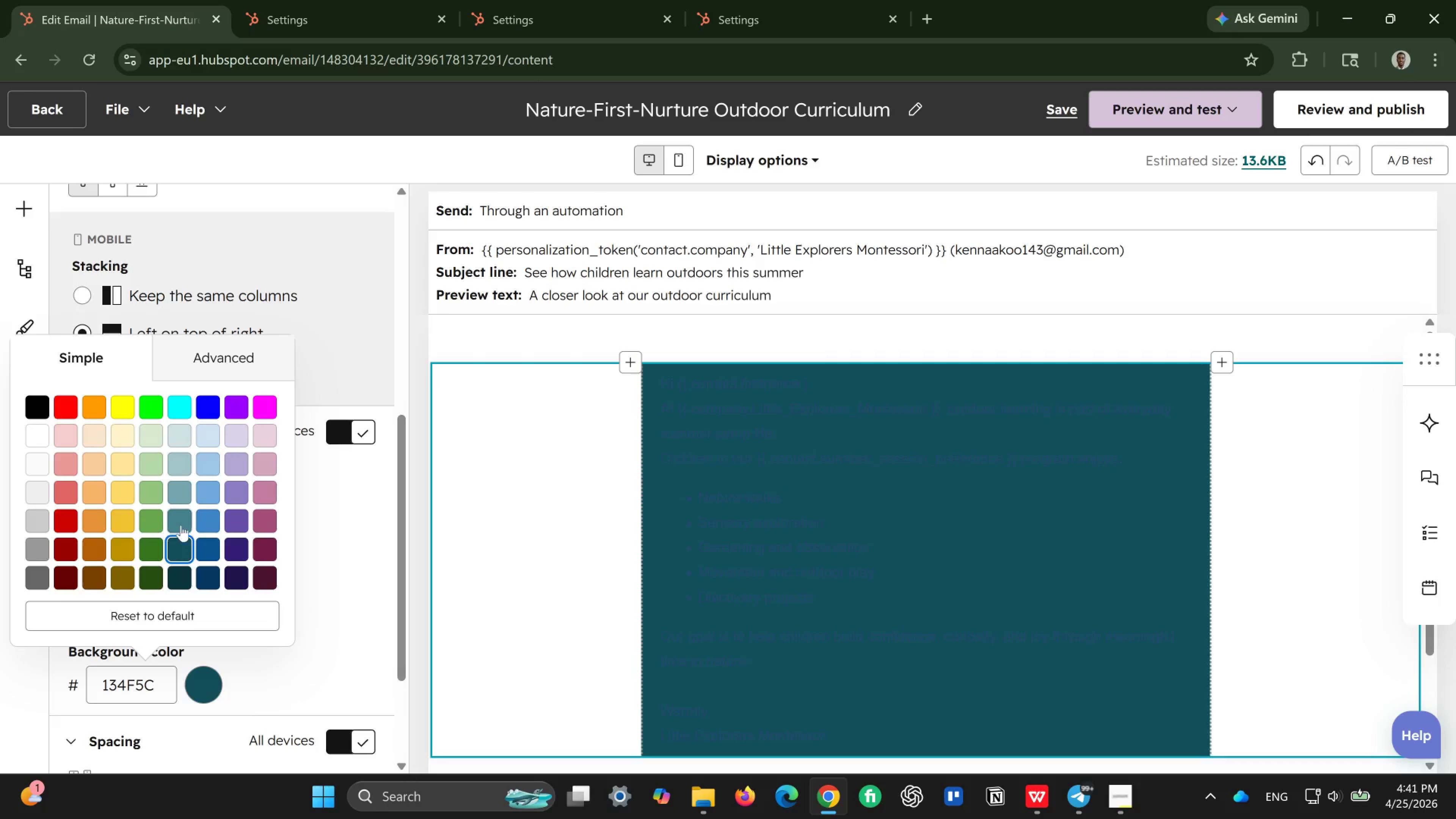 
left_click([181, 525])
 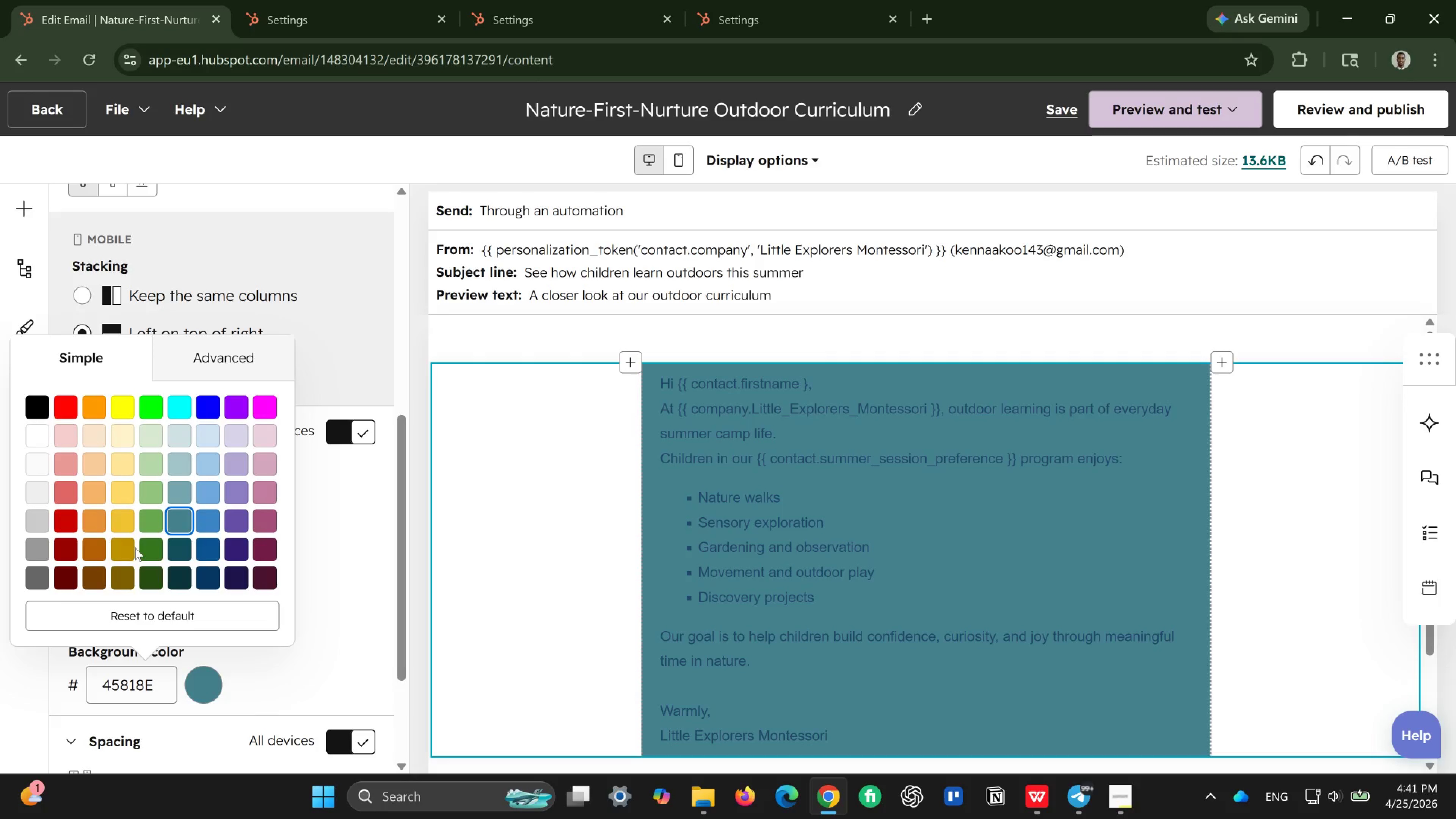 
left_click([146, 549])
 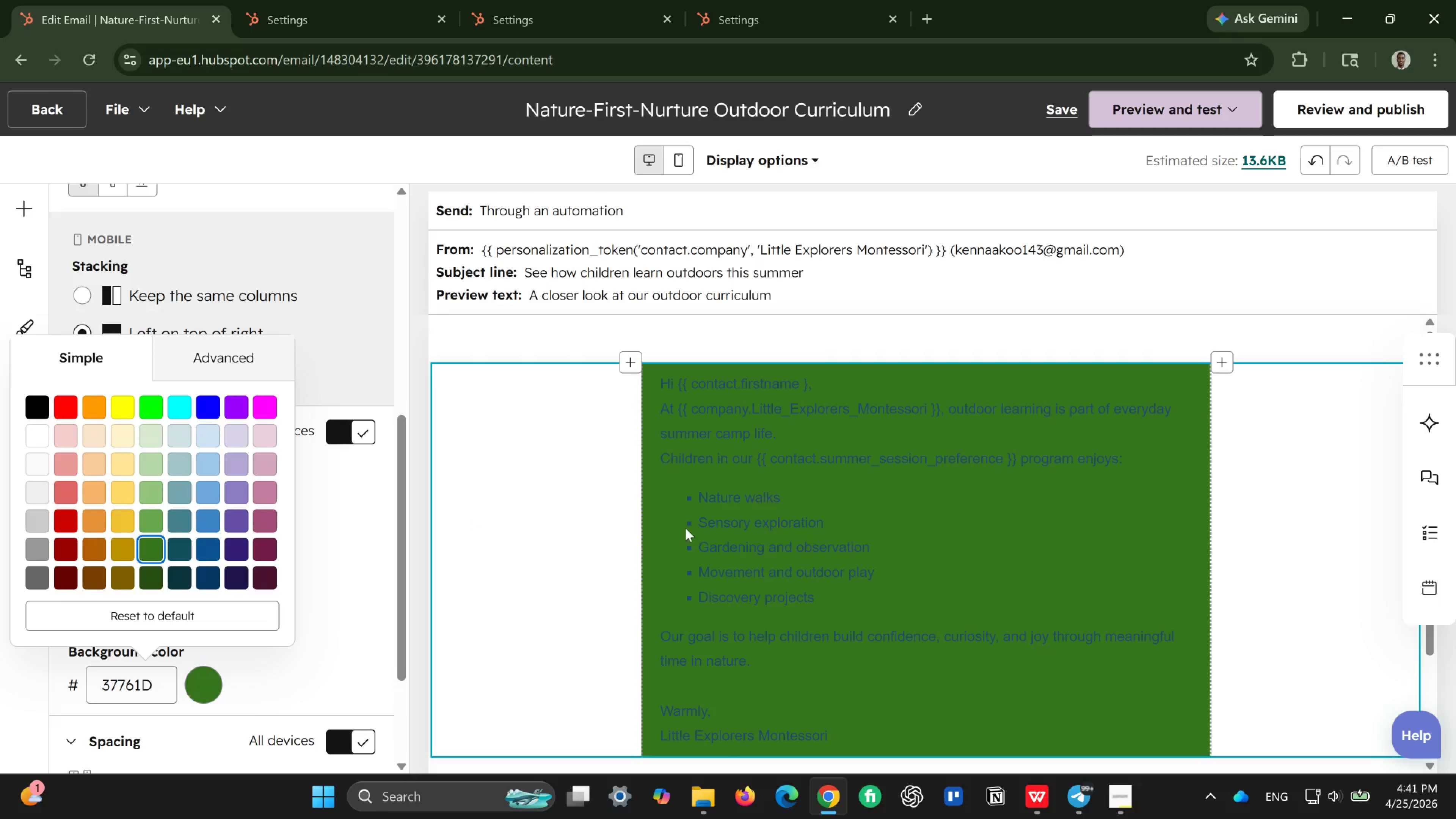 
scroll: coordinate [780, 530], scroll_direction: down, amount: 2.0
 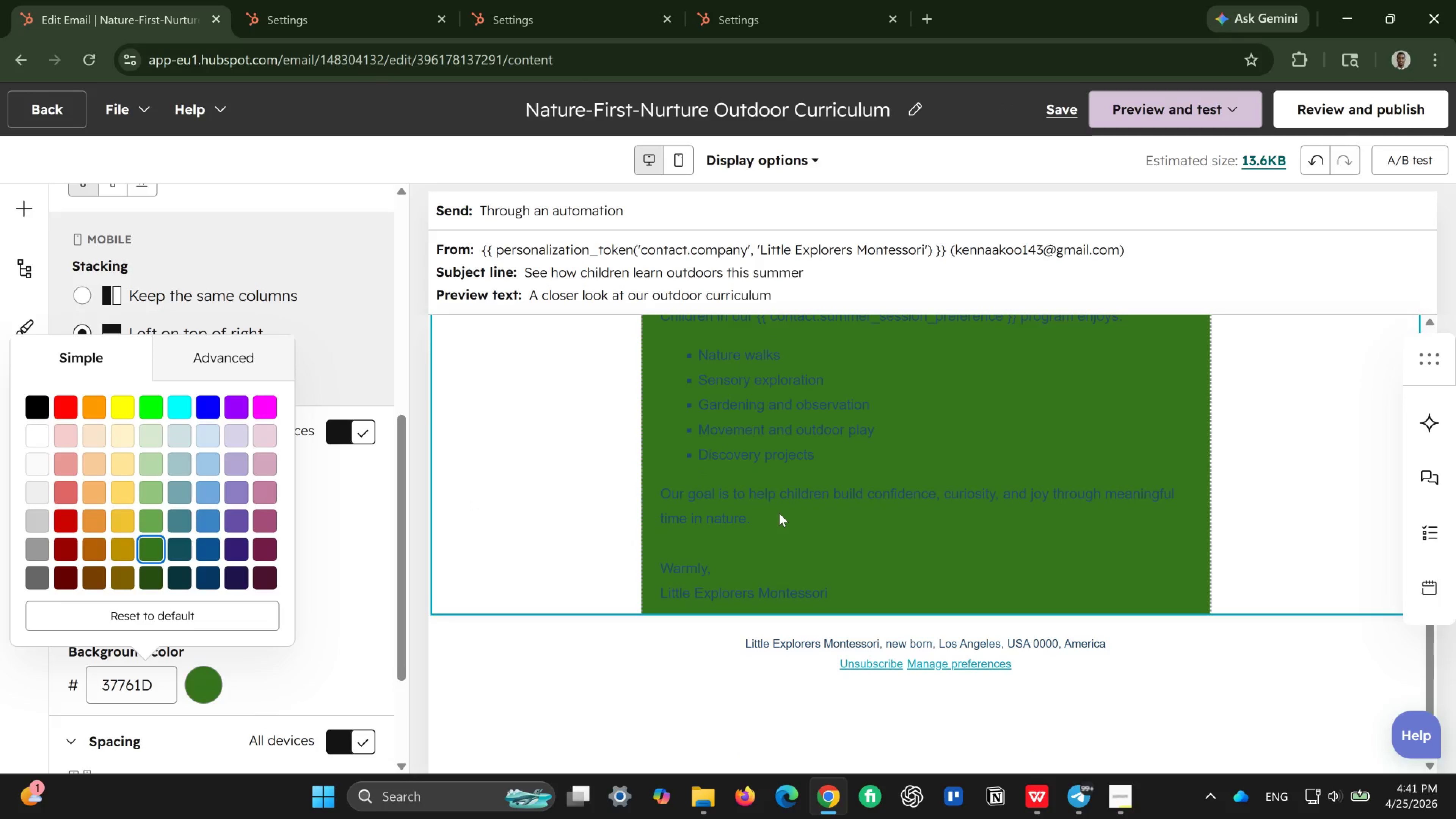 
scroll: coordinate [779, 513], scroll_direction: up, amount: 2.0
 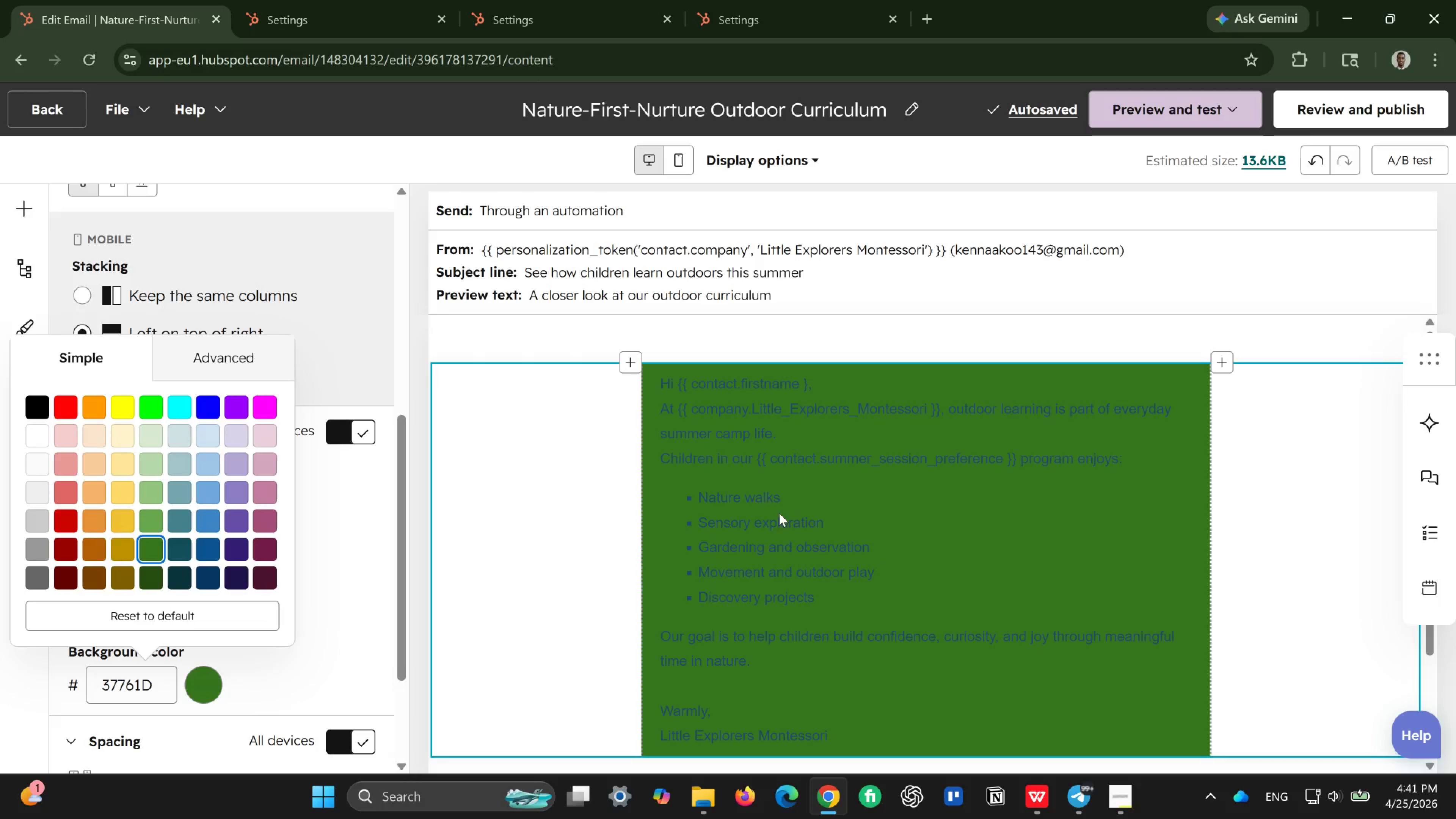 
left_click([757, 514])
 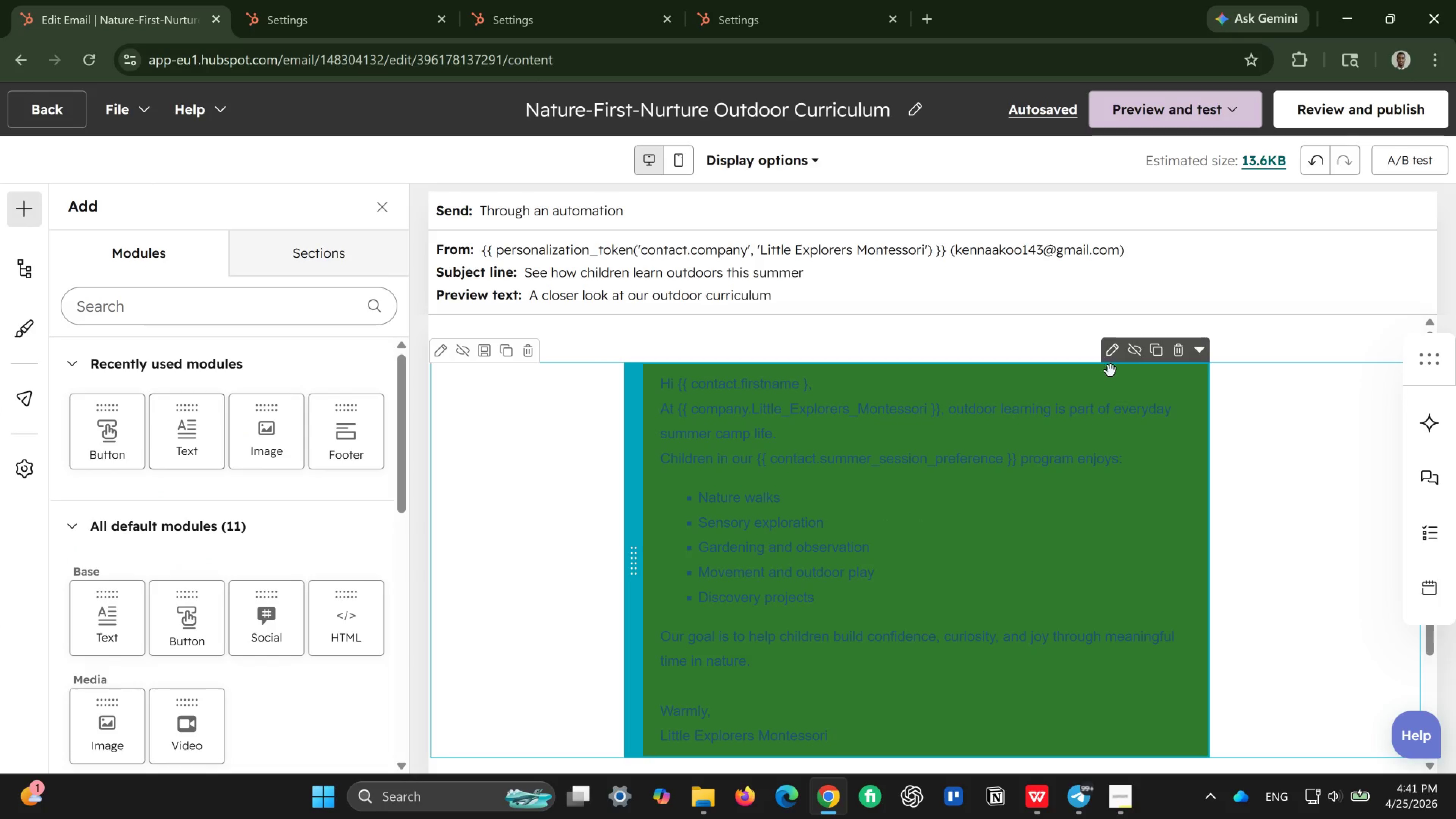 
double_click([1090, 433])
 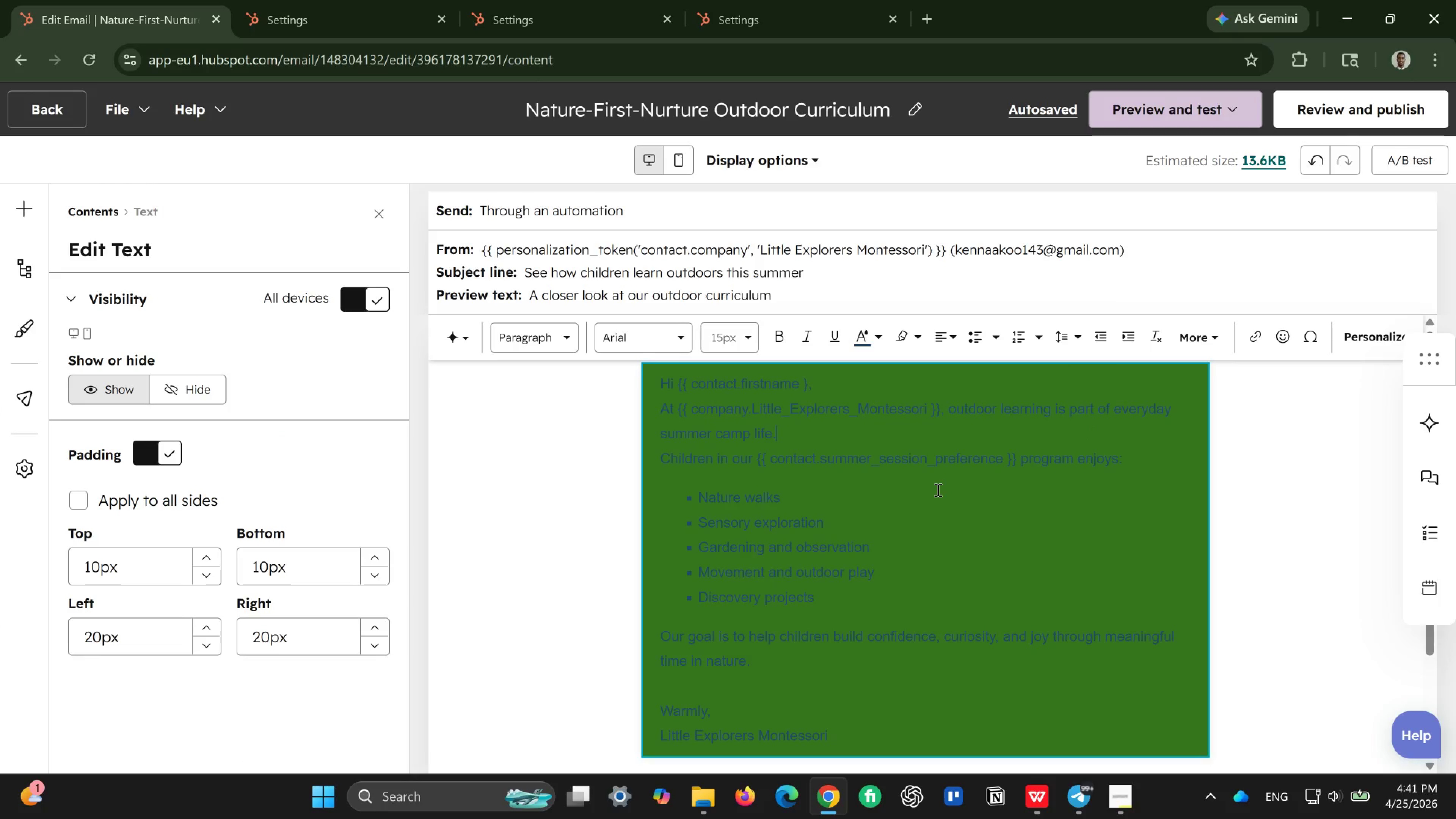 
key(Control+ControlLeft)
 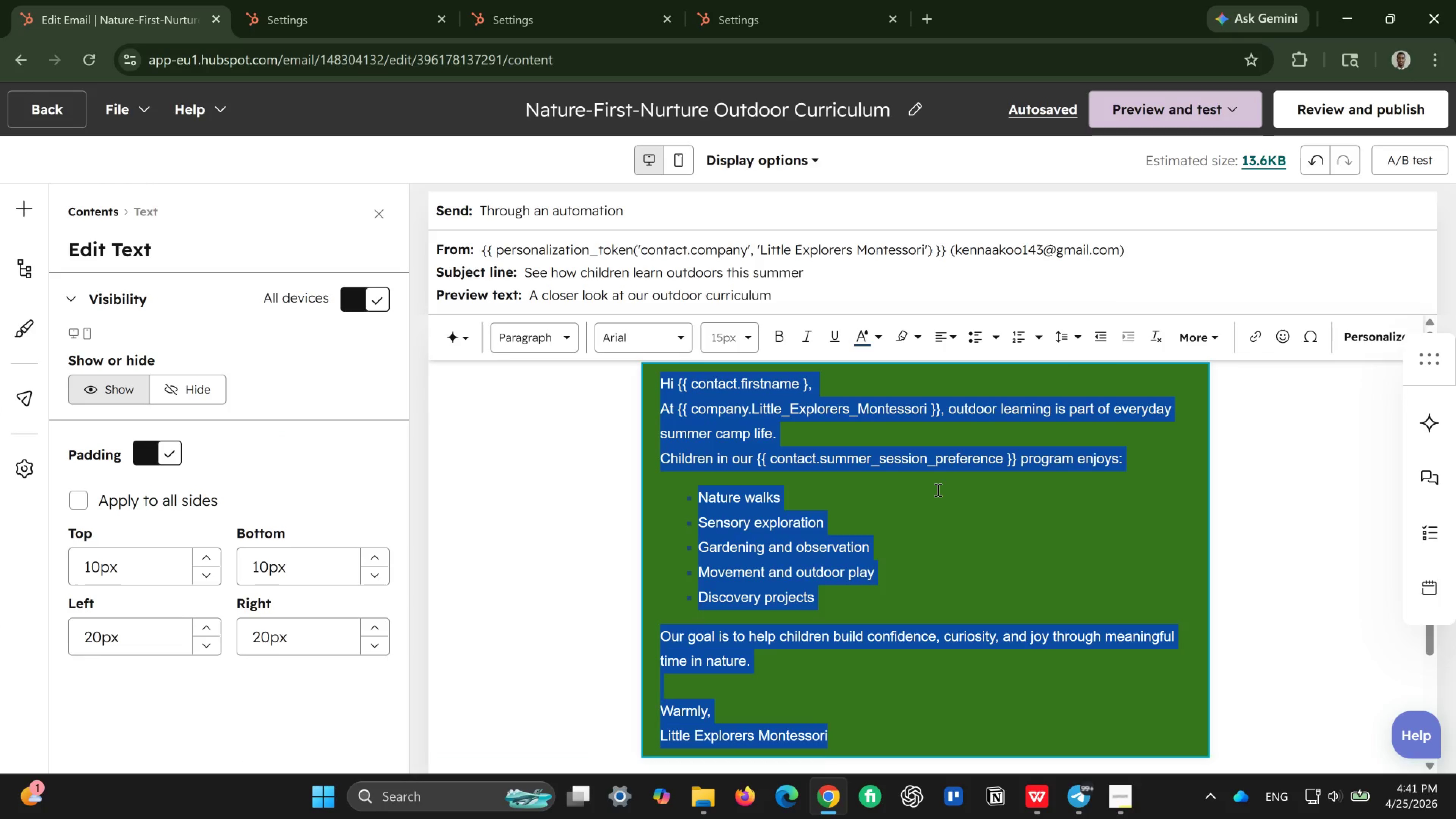 
key(Control+A)
 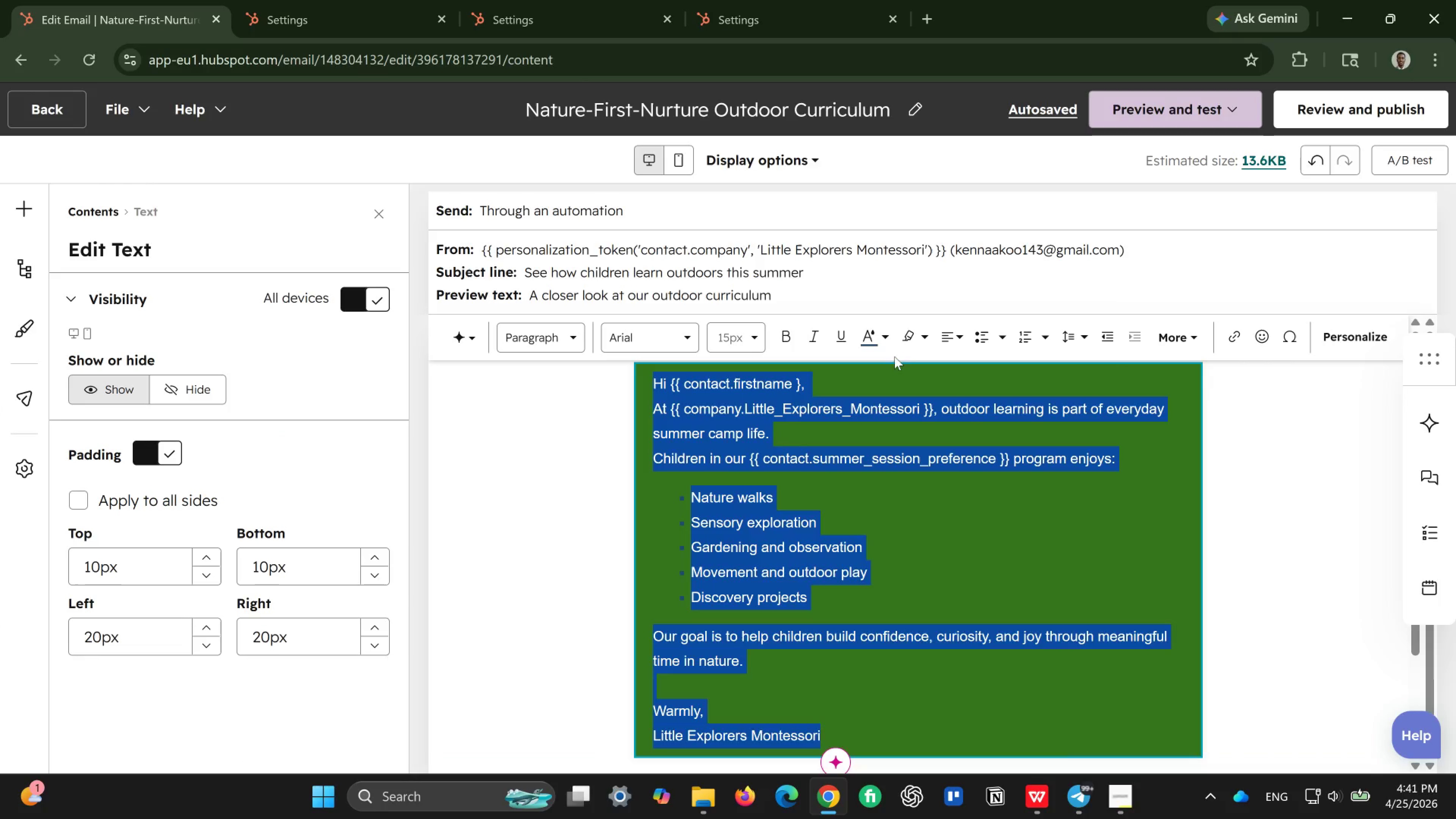 
left_click([890, 348])
 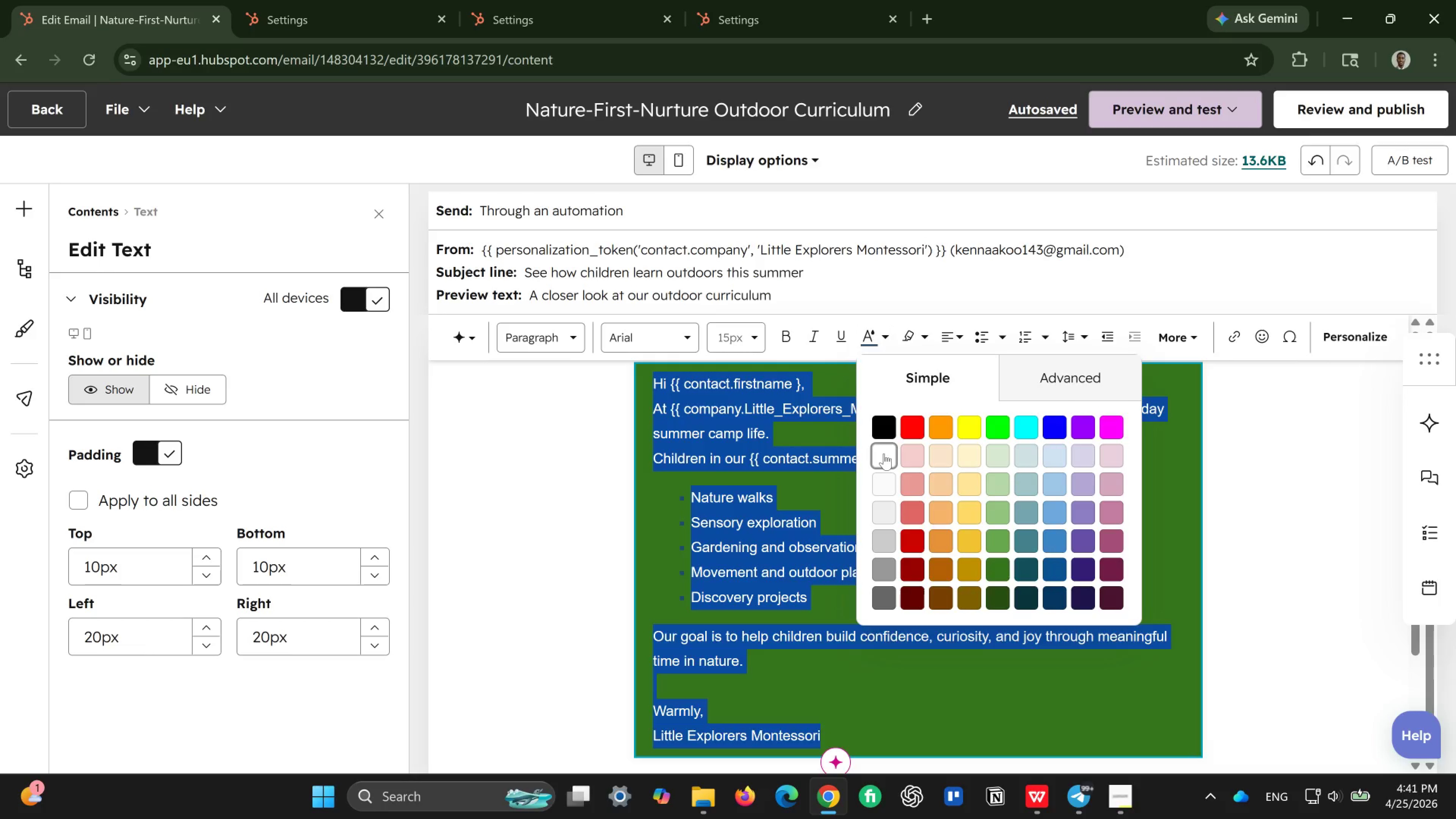 
wait(6.41)
 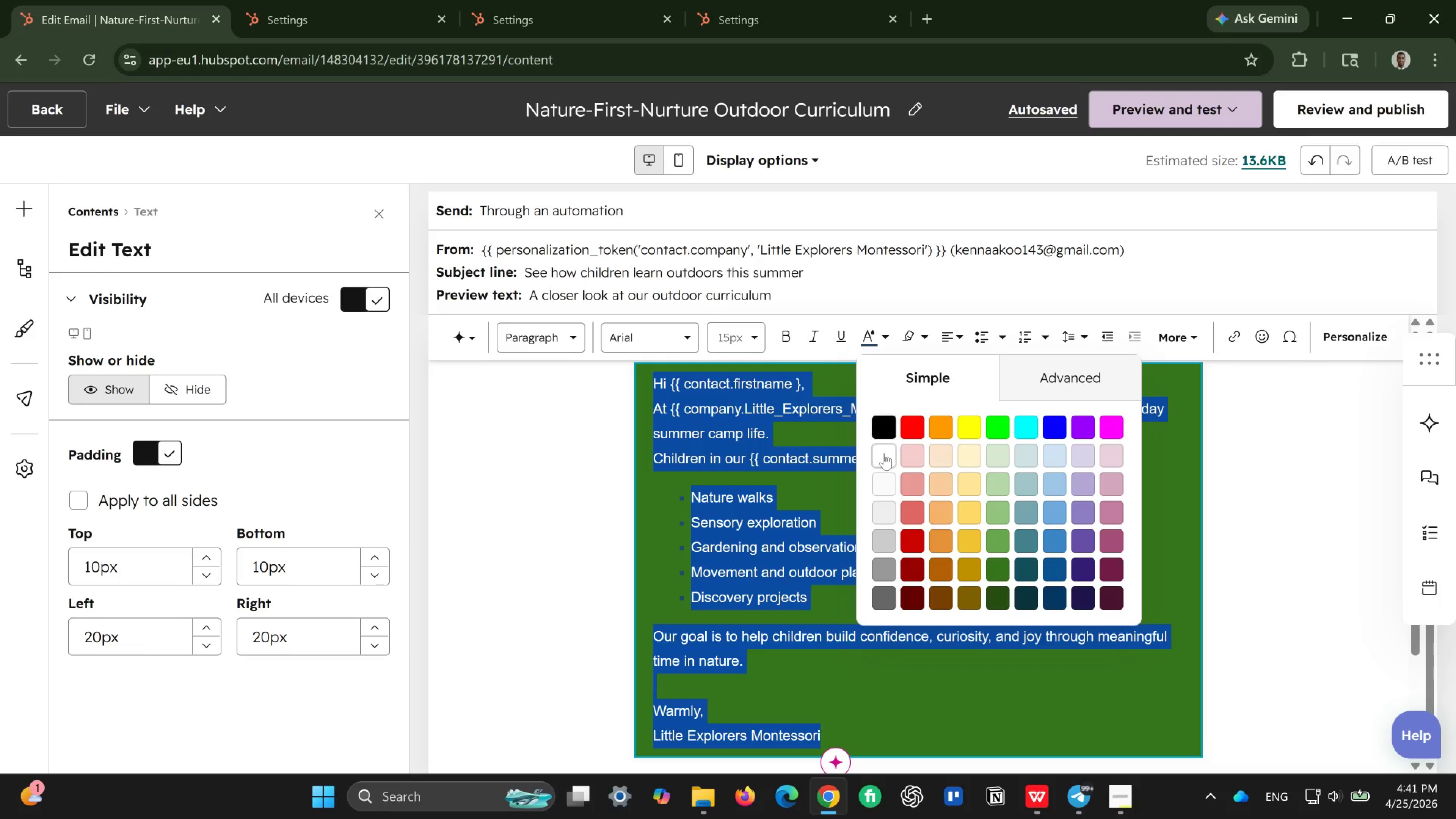 
left_click([884, 453])
 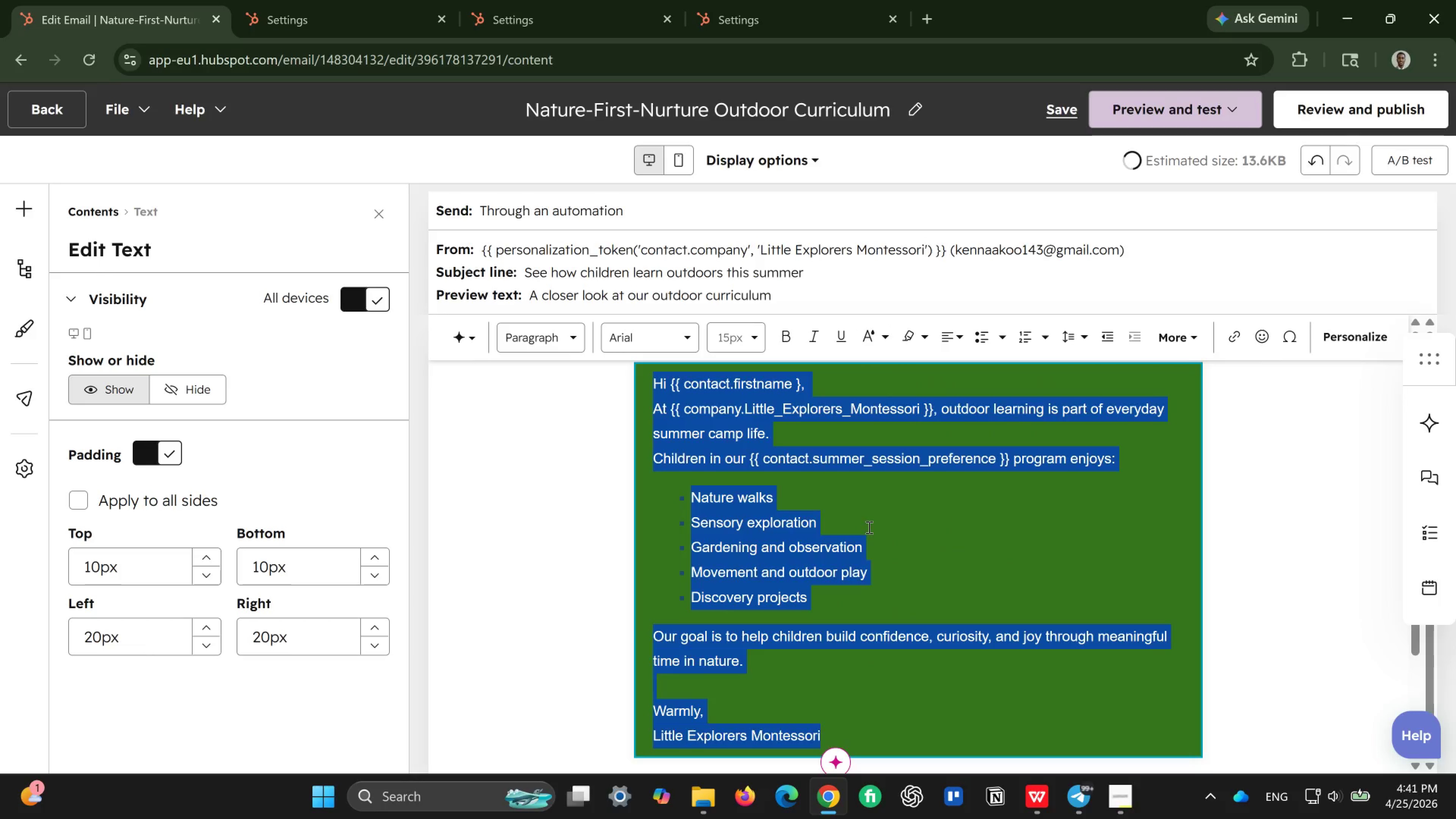 
left_click([868, 527])
 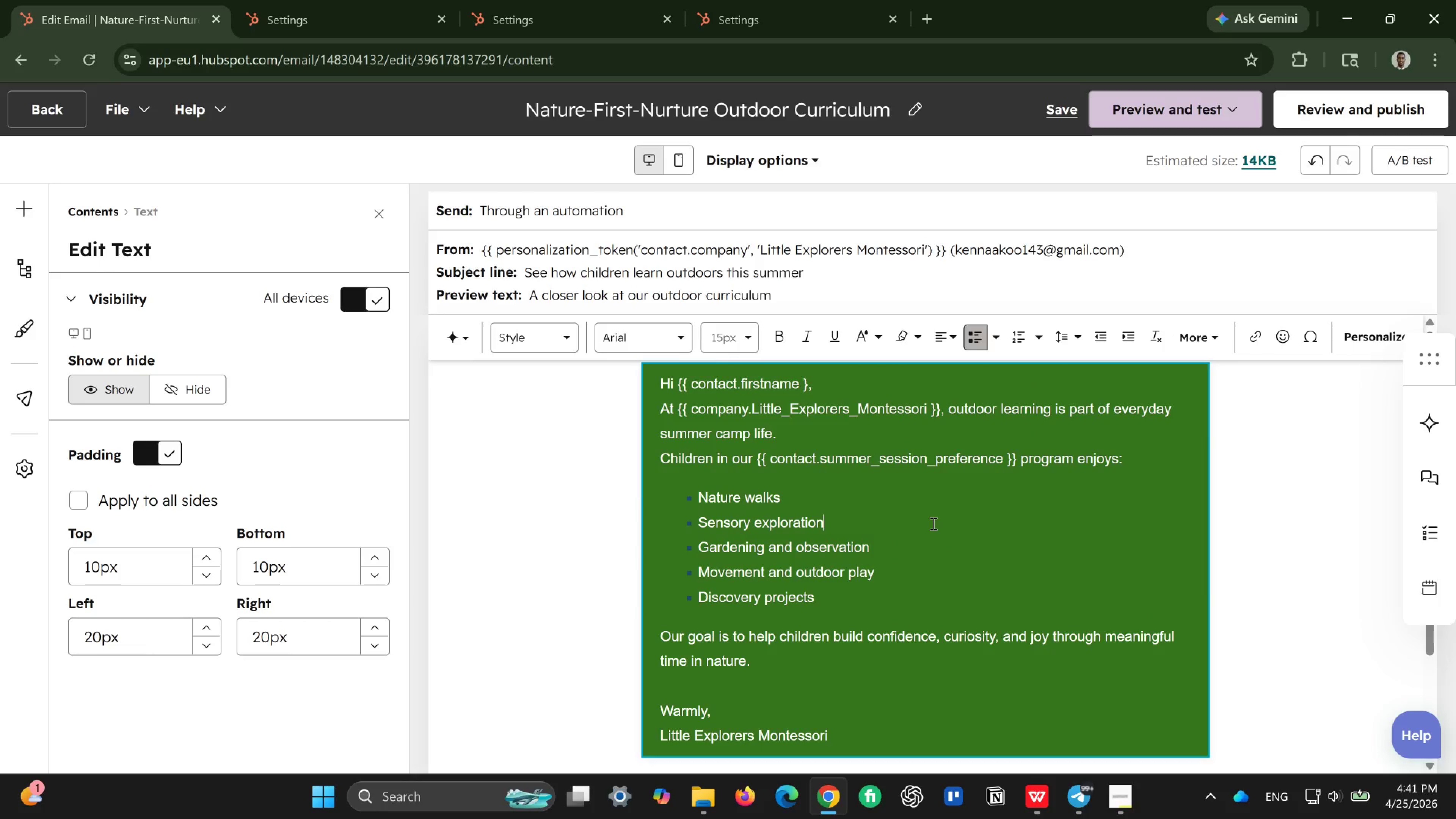 
scroll: coordinate [932, 523], scroll_direction: none, amount: 0.0
 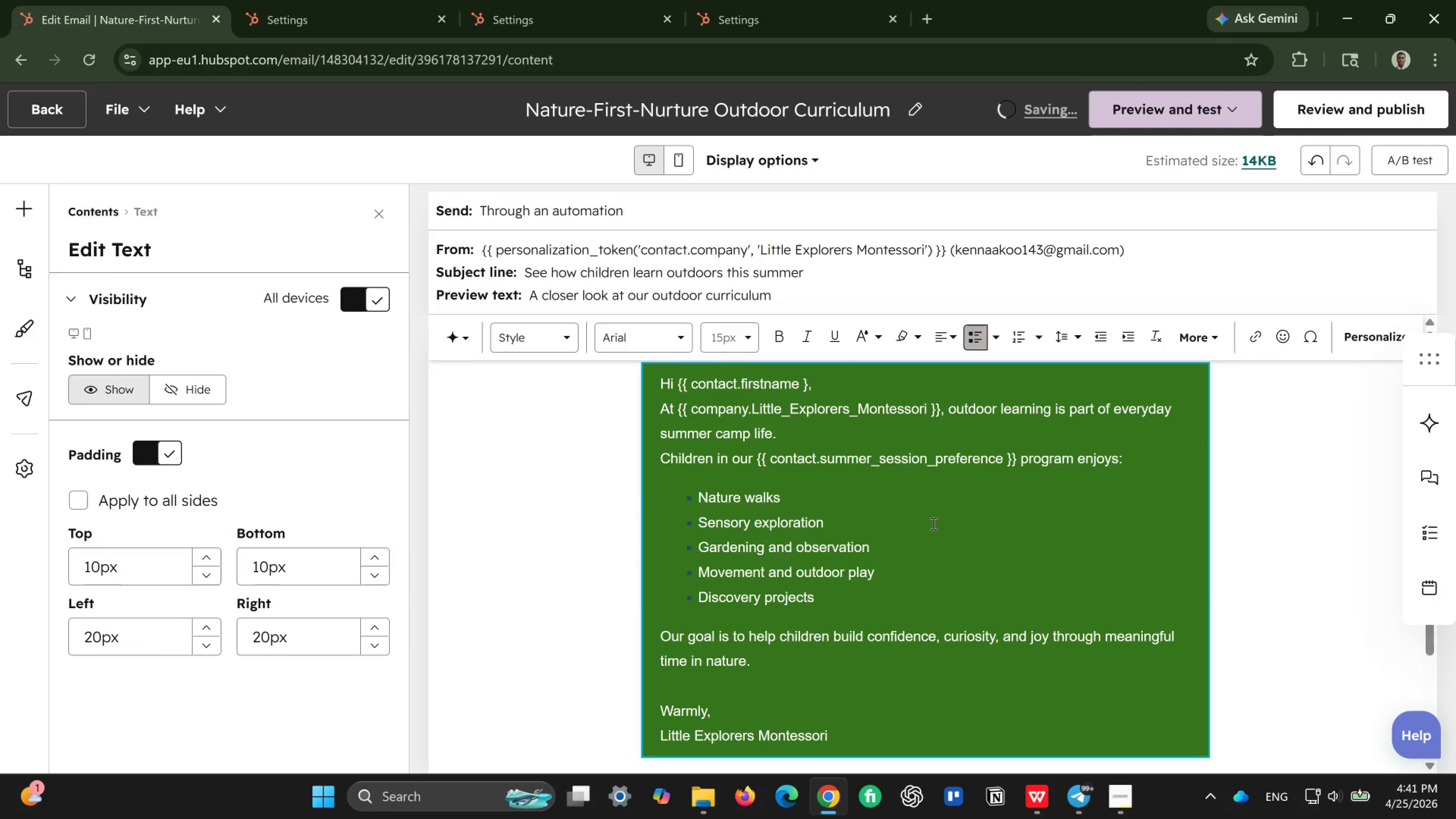 
scroll: coordinate [932, 523], scroll_direction: up, amount: 2.0
 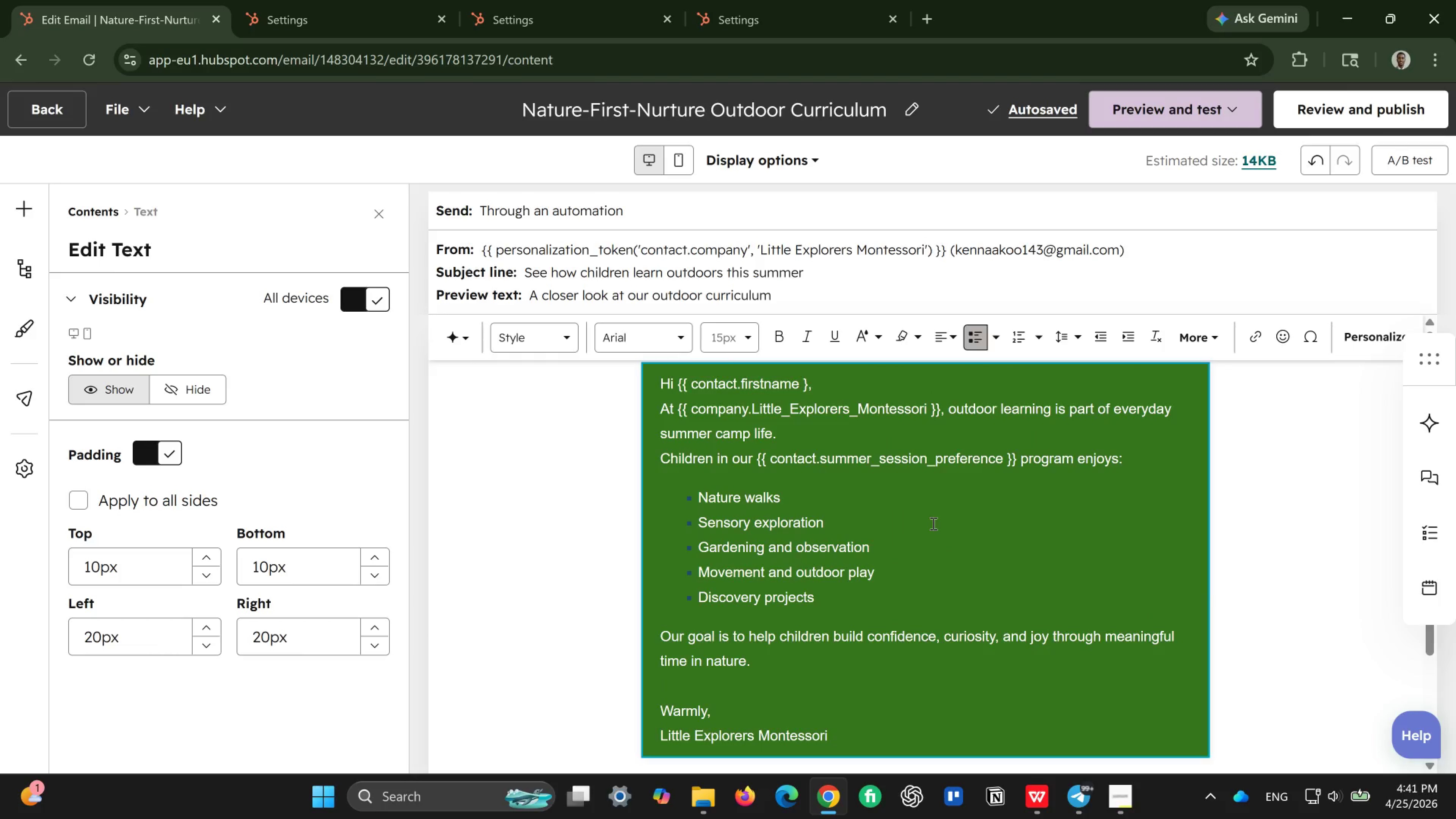 
scroll: coordinate [932, 523], scroll_direction: down, amount: 2.0
 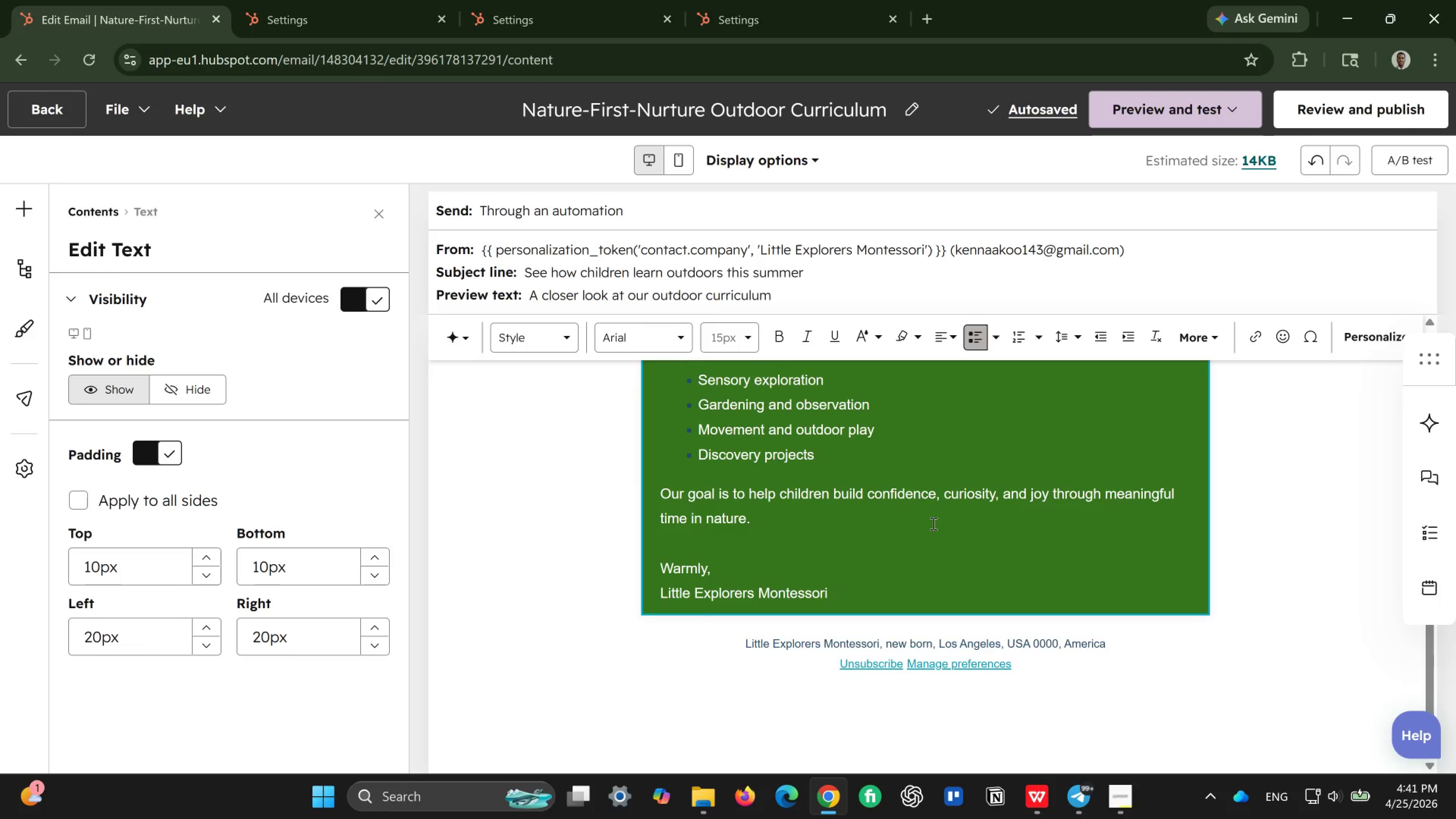 
scroll: coordinate [932, 523], scroll_direction: up, amount: 3.0
 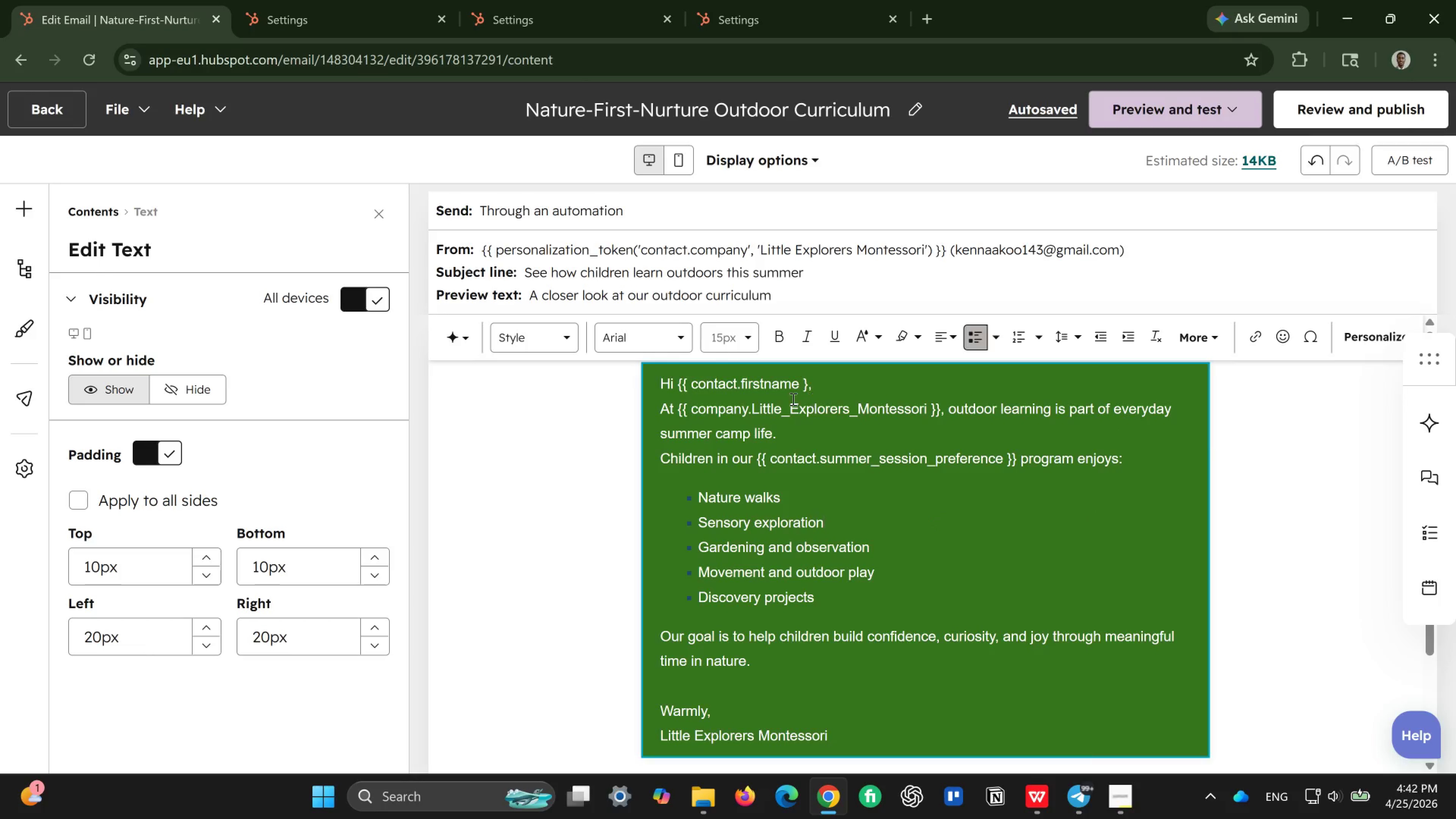 
wait(5.85)
 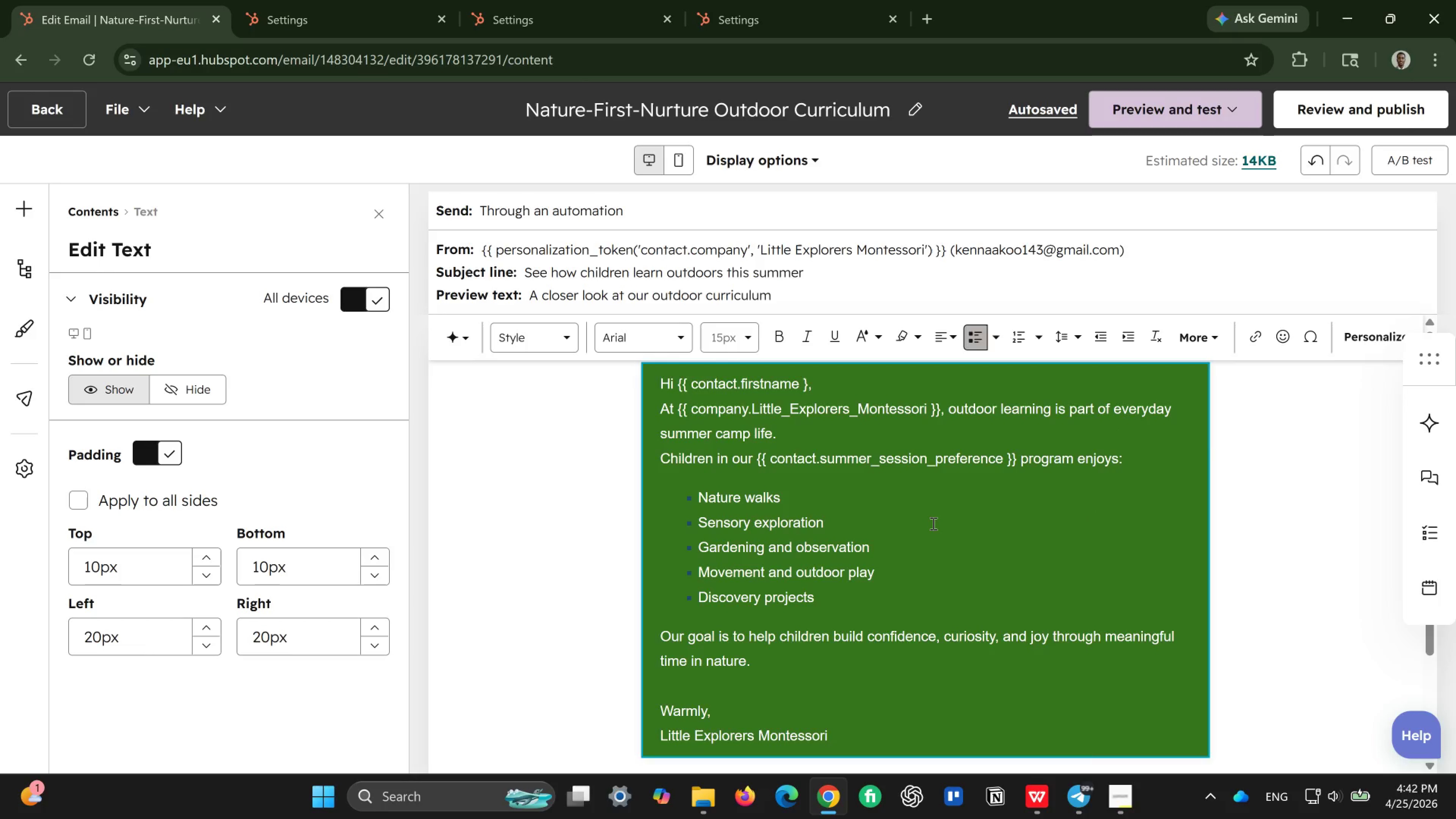 
left_click([803, 387])
 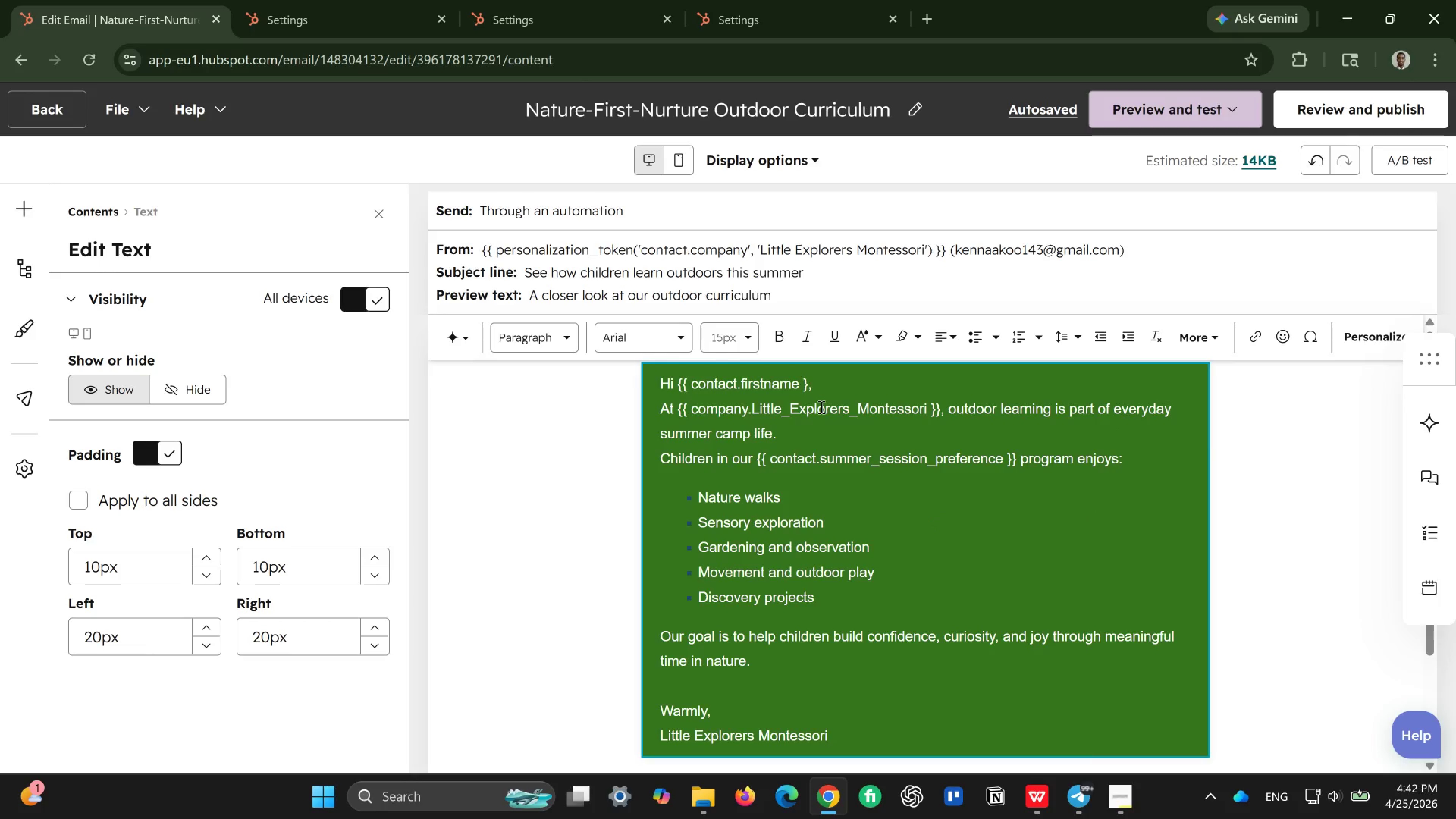 
key(Shift+BracketRight)
 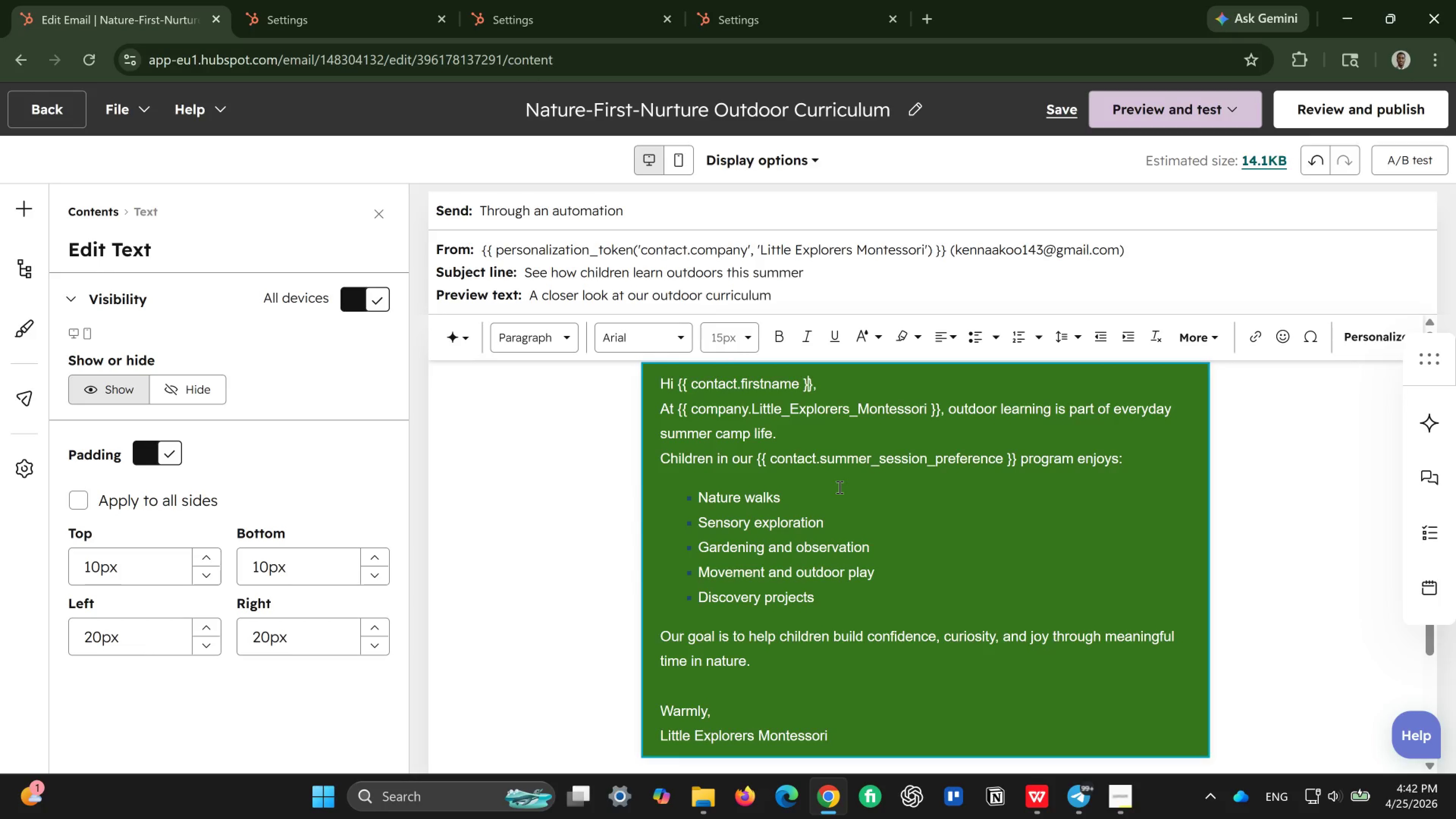 
scroll: coordinate [839, 487], scroll_direction: down, amount: 1.0
 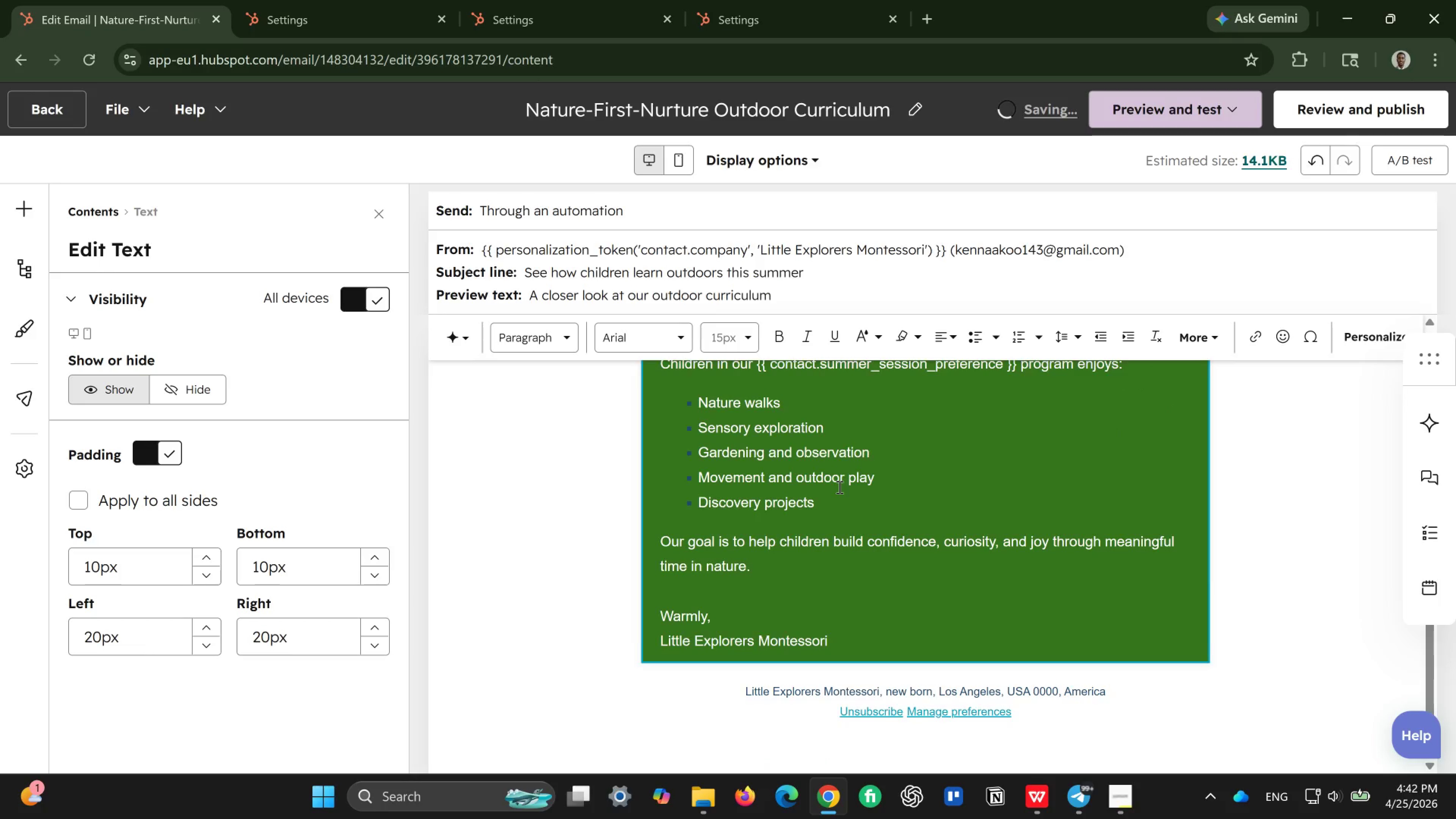 
scroll: coordinate [839, 487], scroll_direction: up, amount: 1.0
 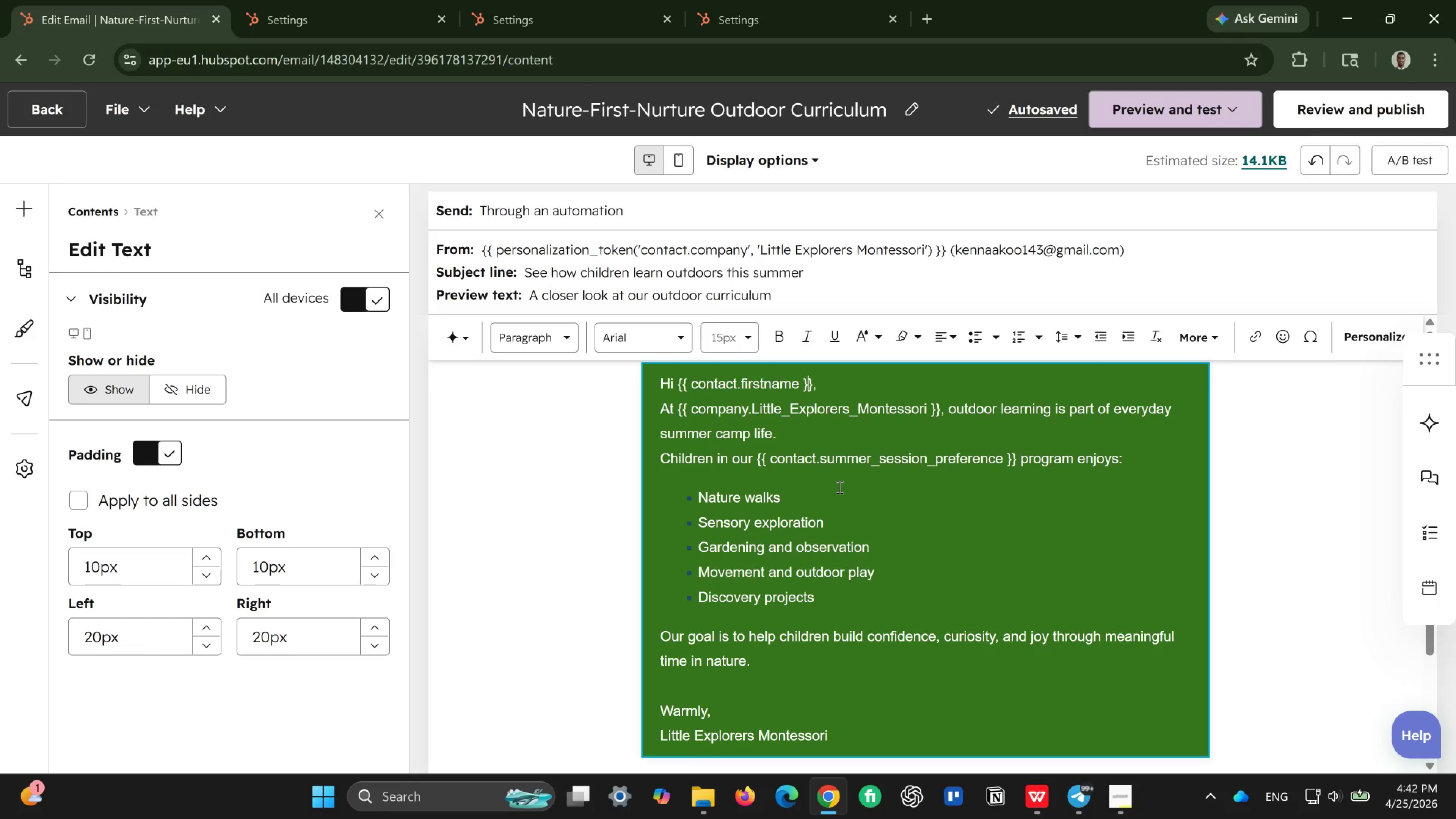 
scroll: coordinate [840, 585], scroll_direction: down, amount: 5.0
 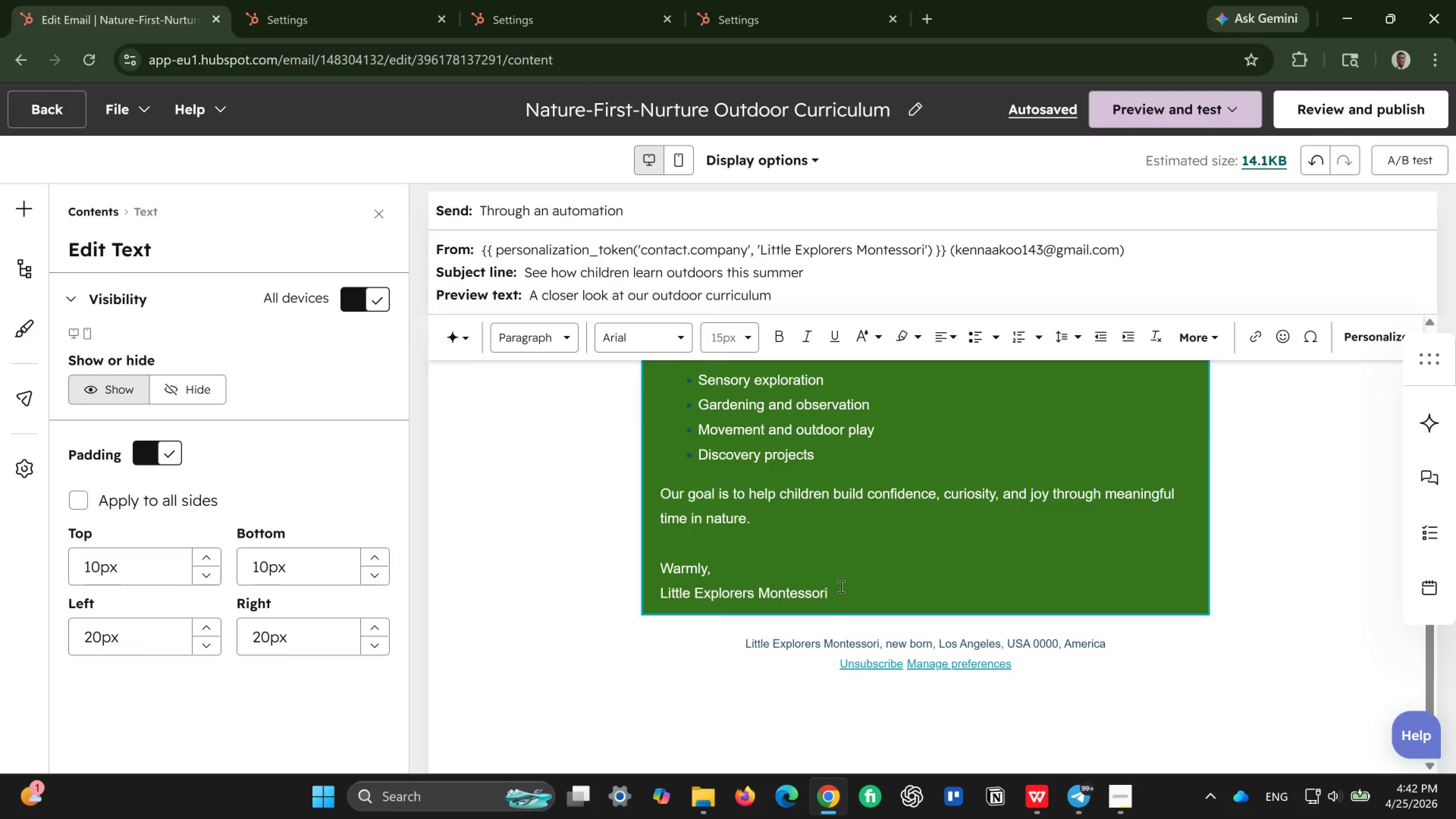 
left_click([840, 586])
 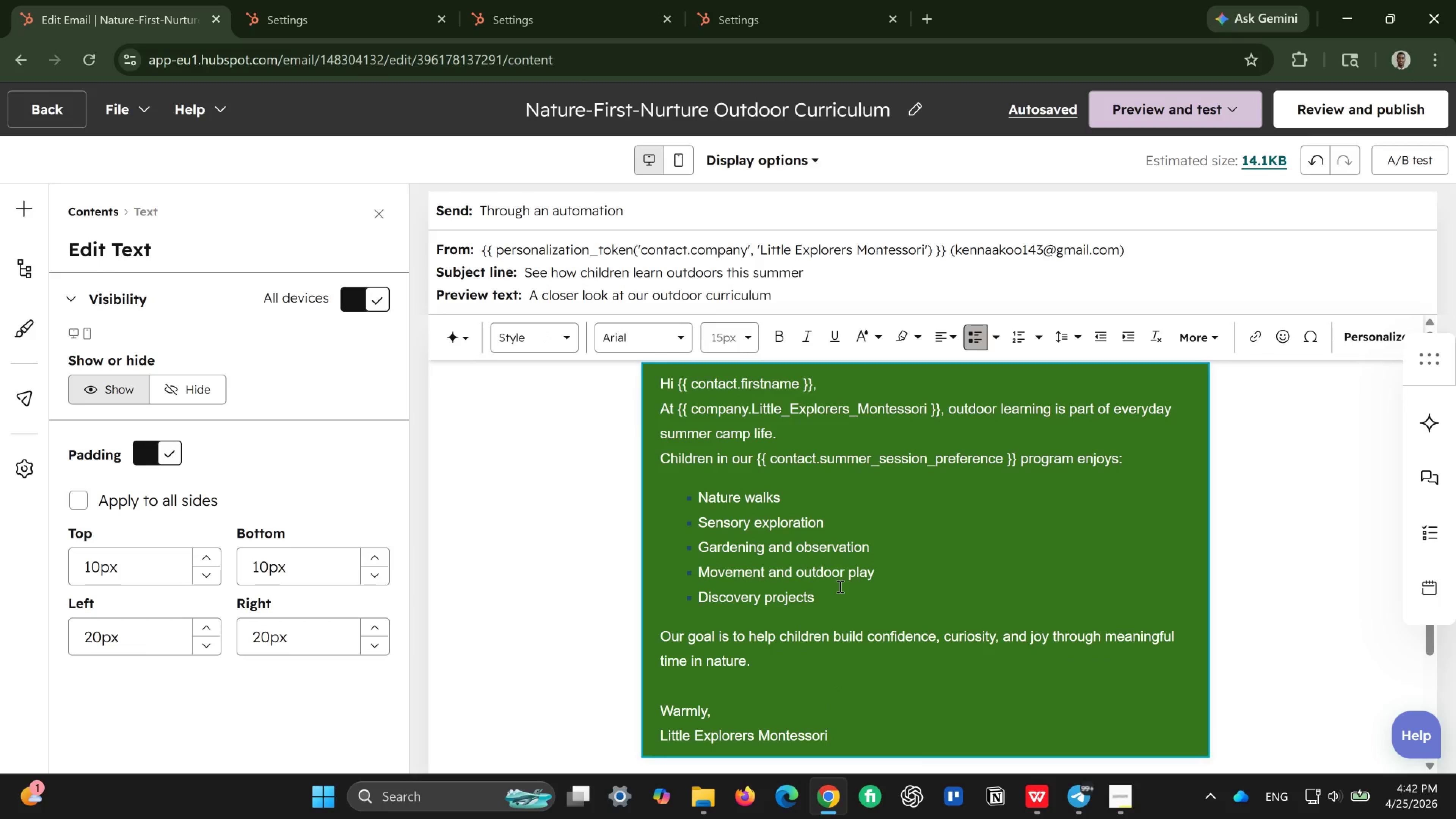 
scroll: coordinate [909, 559], scroll_direction: up, amount: 13.0
 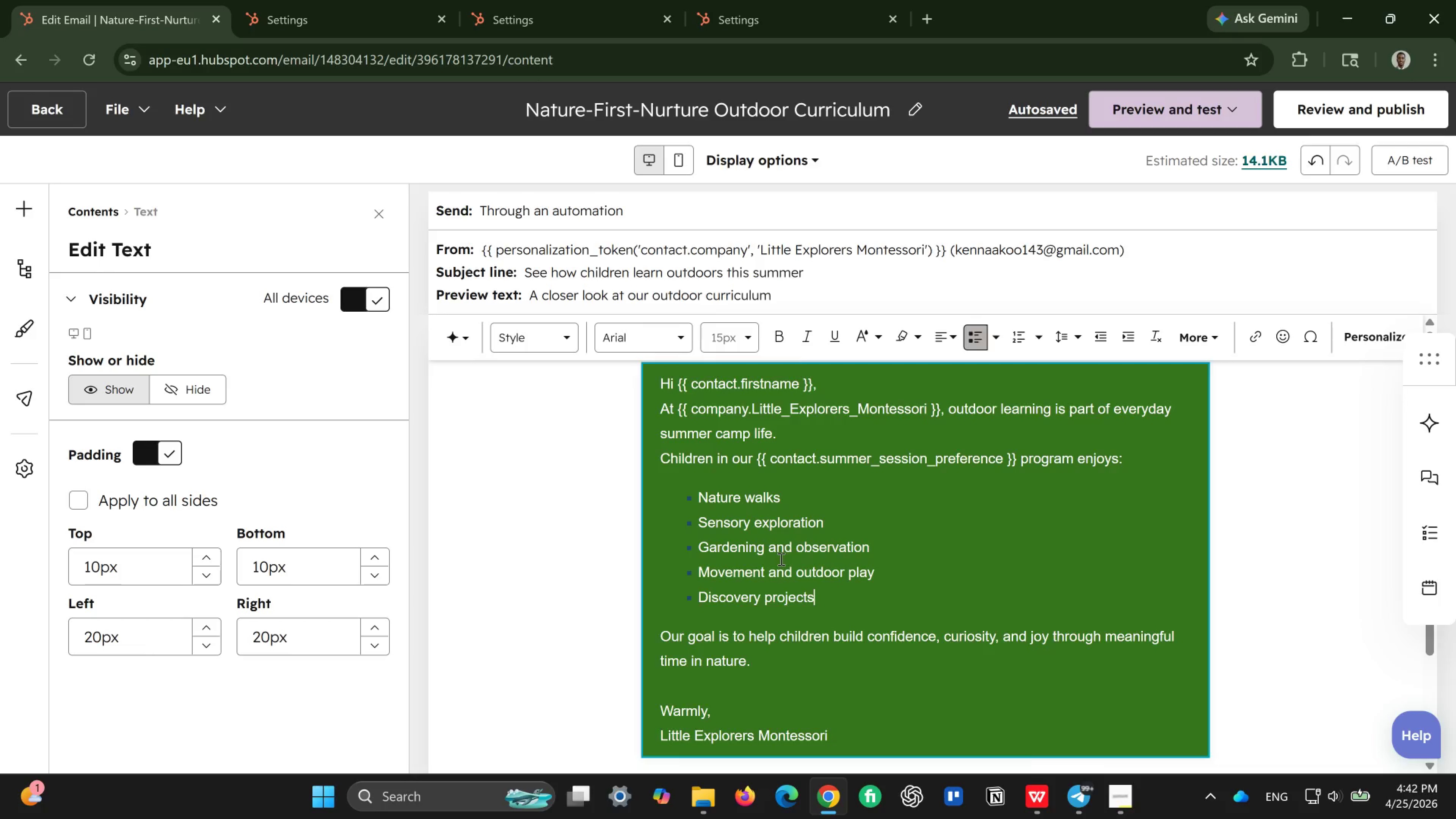 
scroll: coordinate [780, 559], scroll_direction: none, amount: 0.0
 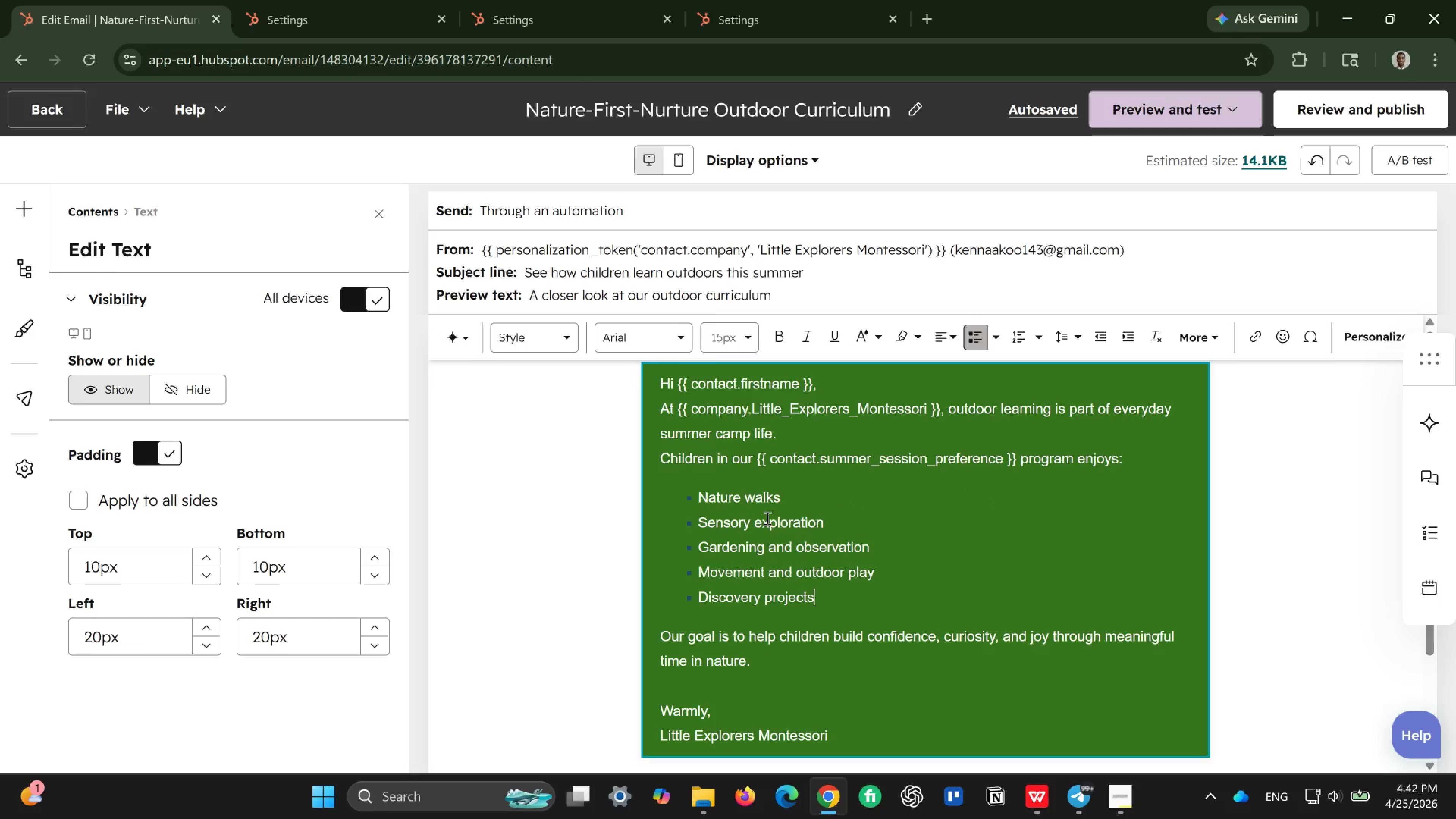 
left_click([801, 517])
 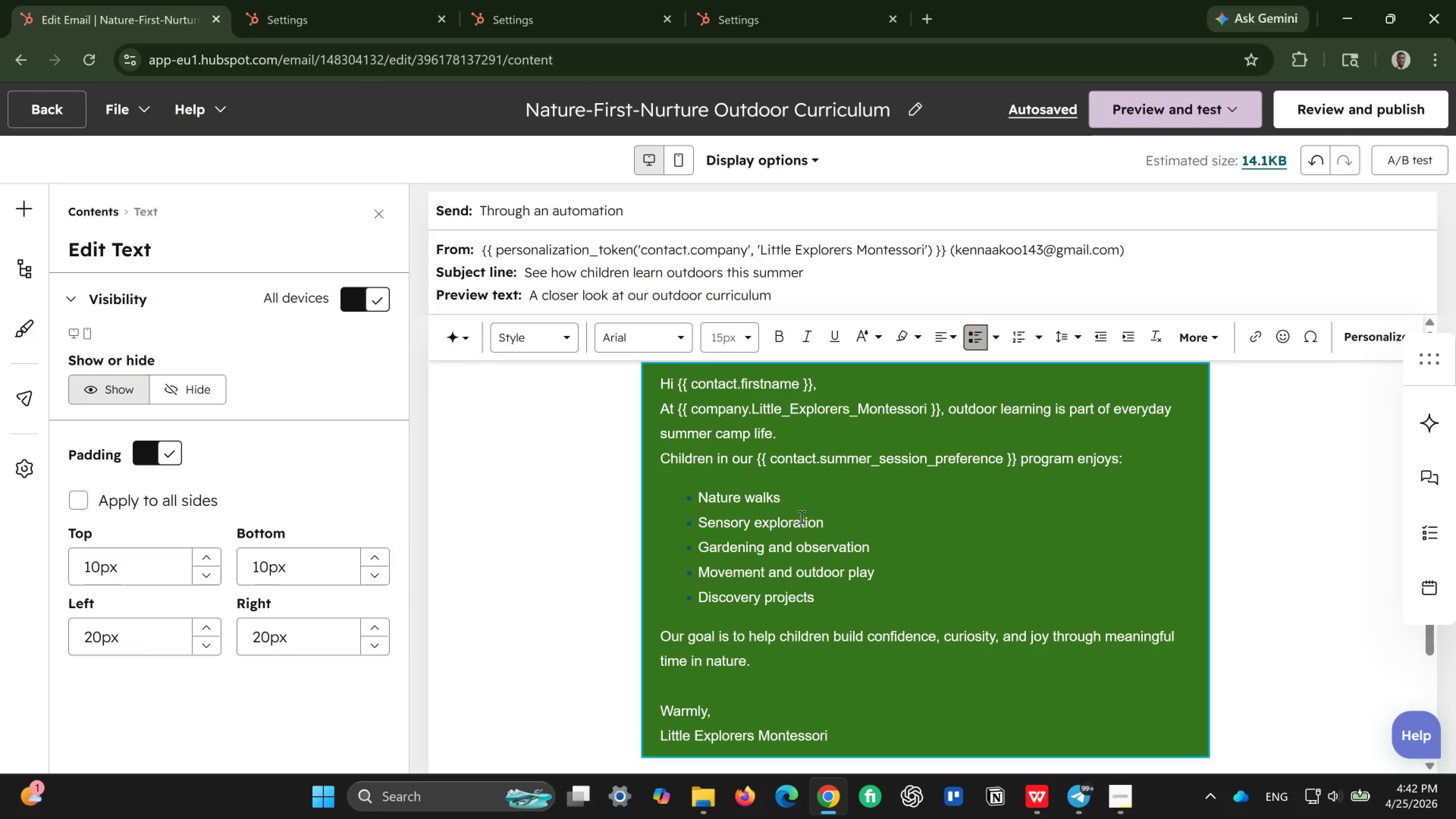 
scroll: coordinate [801, 517], scroll_direction: up, amount: 5.0
 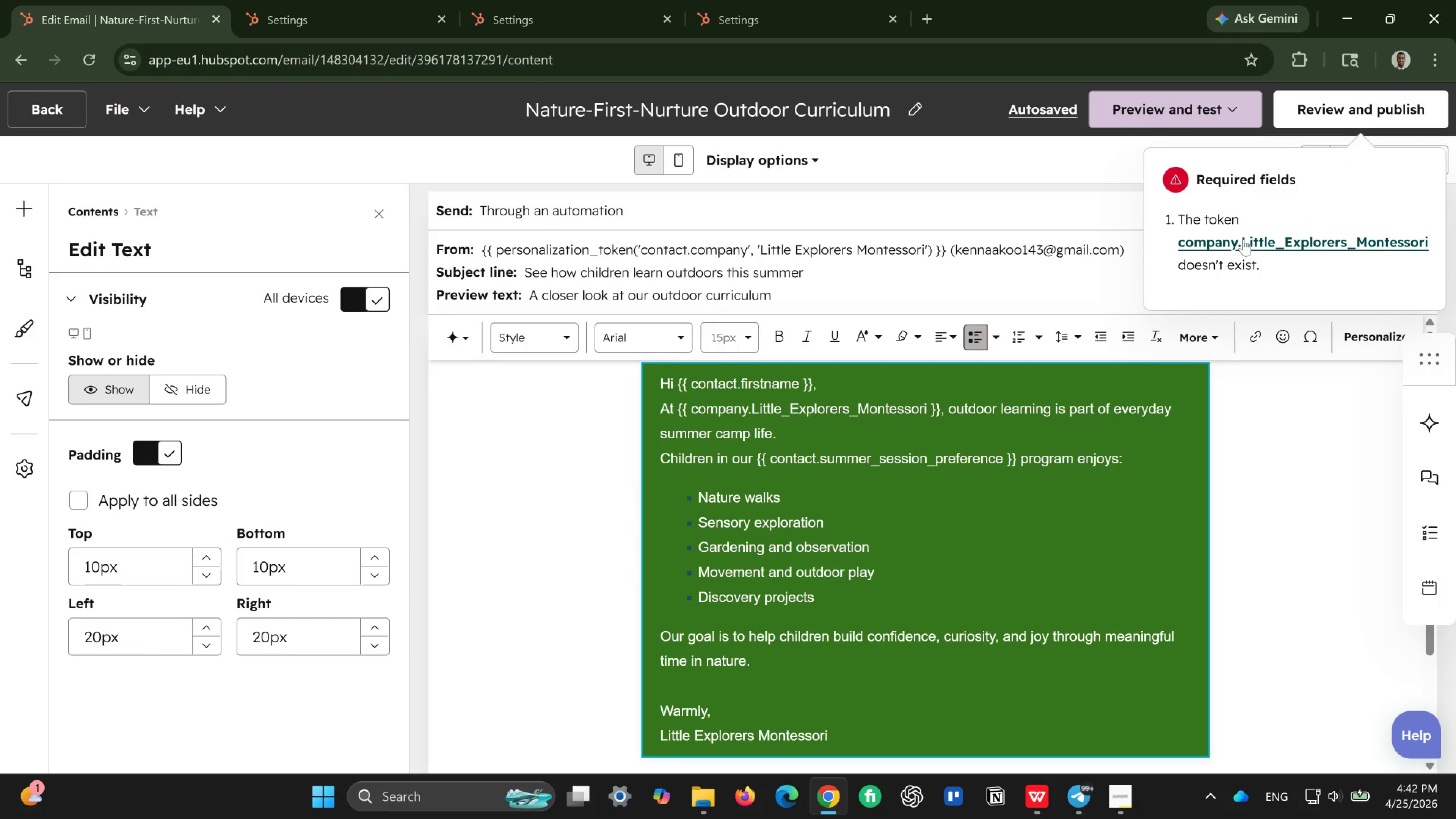 
wait(18.03)
 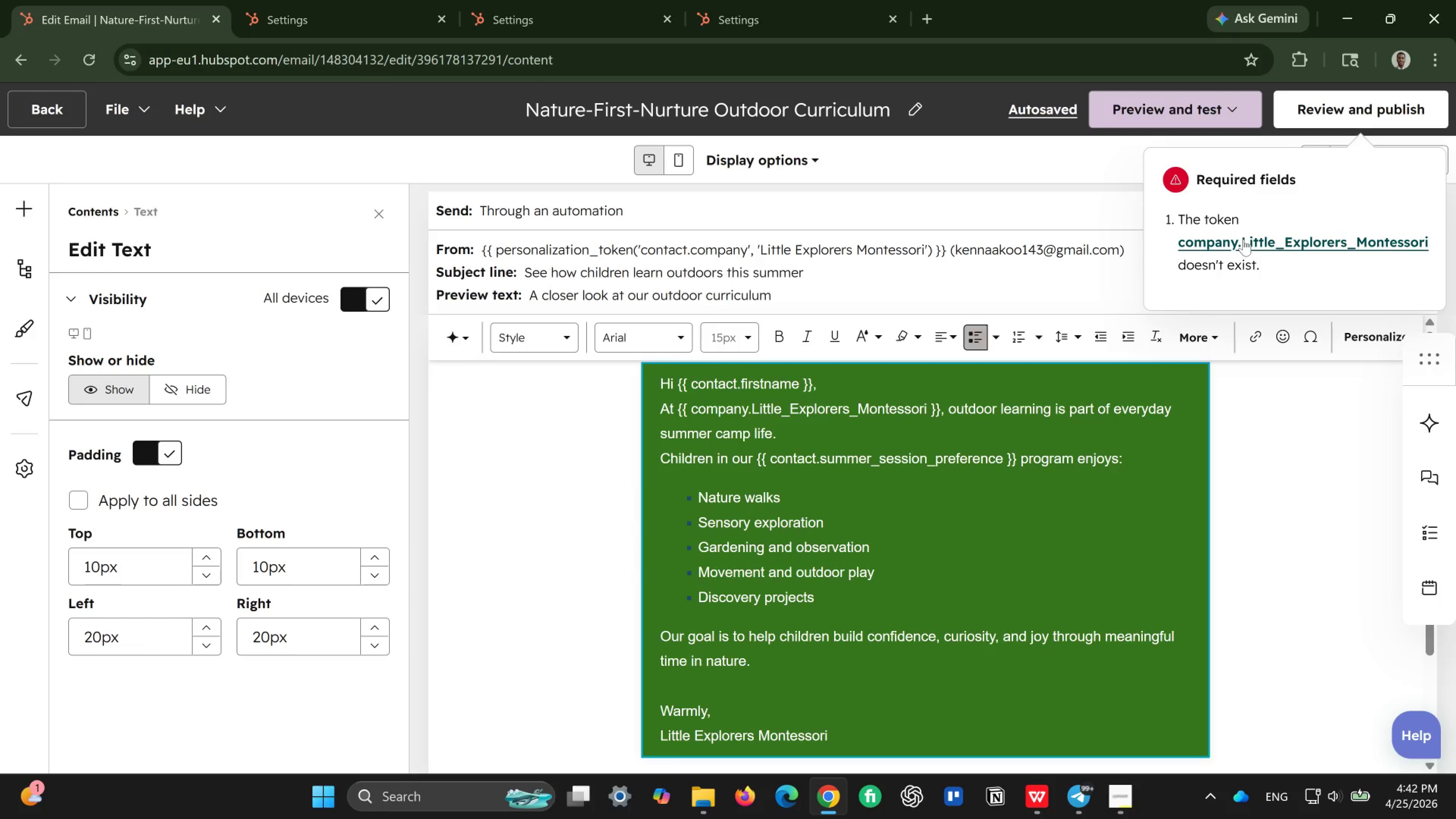 
left_click([1305, 239])
 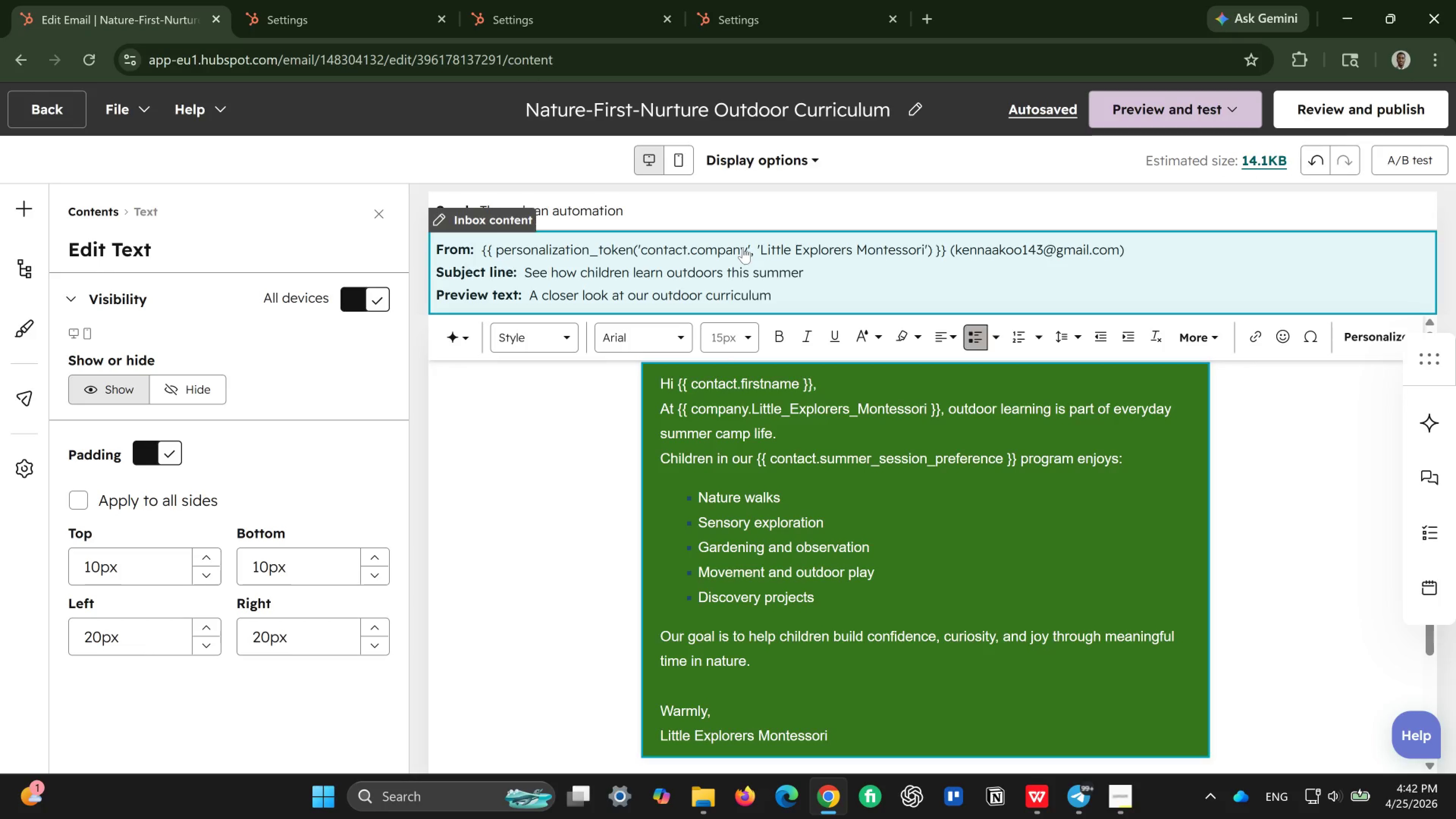 
wait(6.35)
 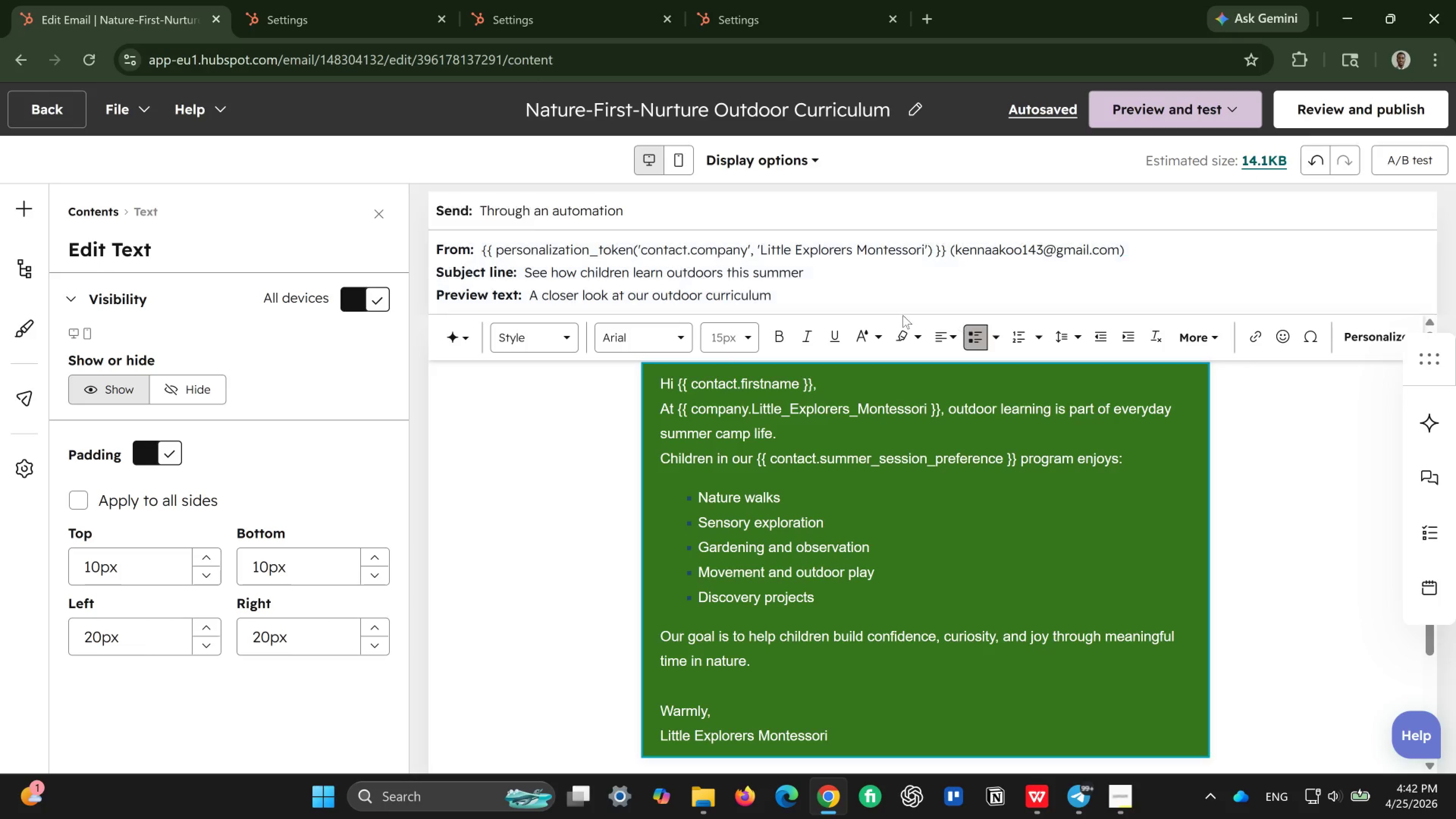 
left_click([744, 246])
 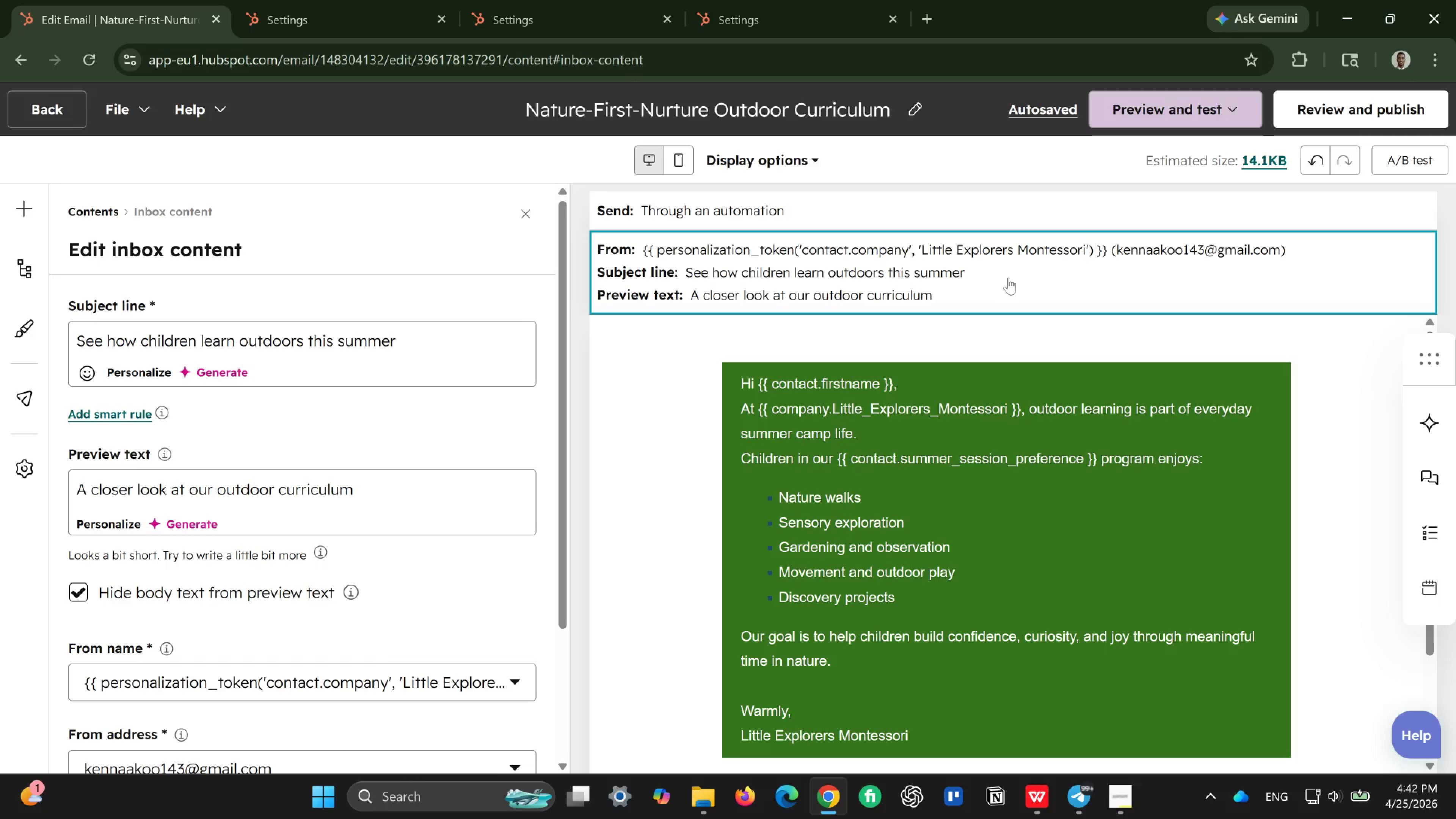 
scroll: coordinate [376, 399], scroll_direction: down, amount: 4.0
 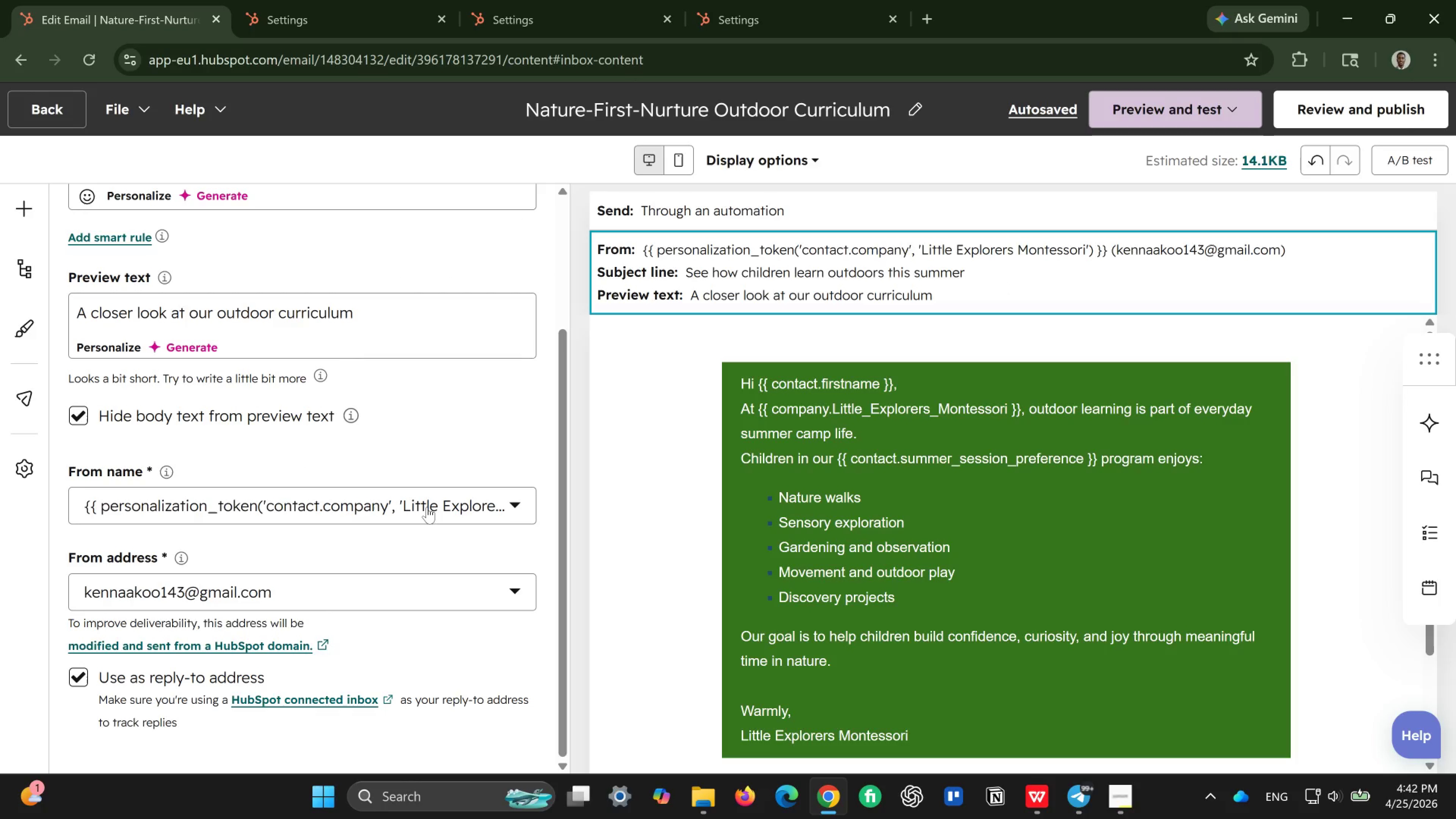 
left_click([427, 507])
 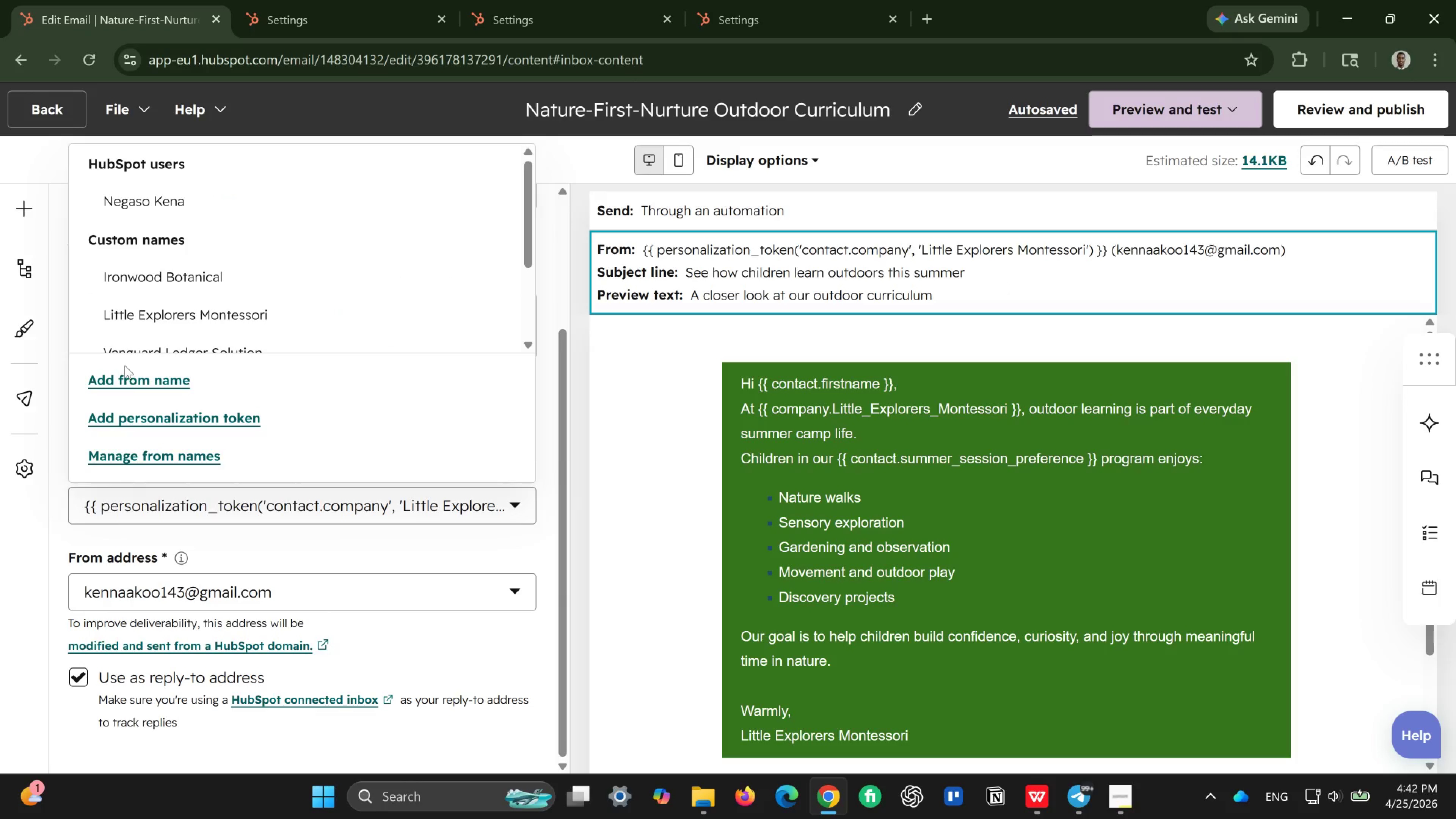 
left_click([130, 375])
 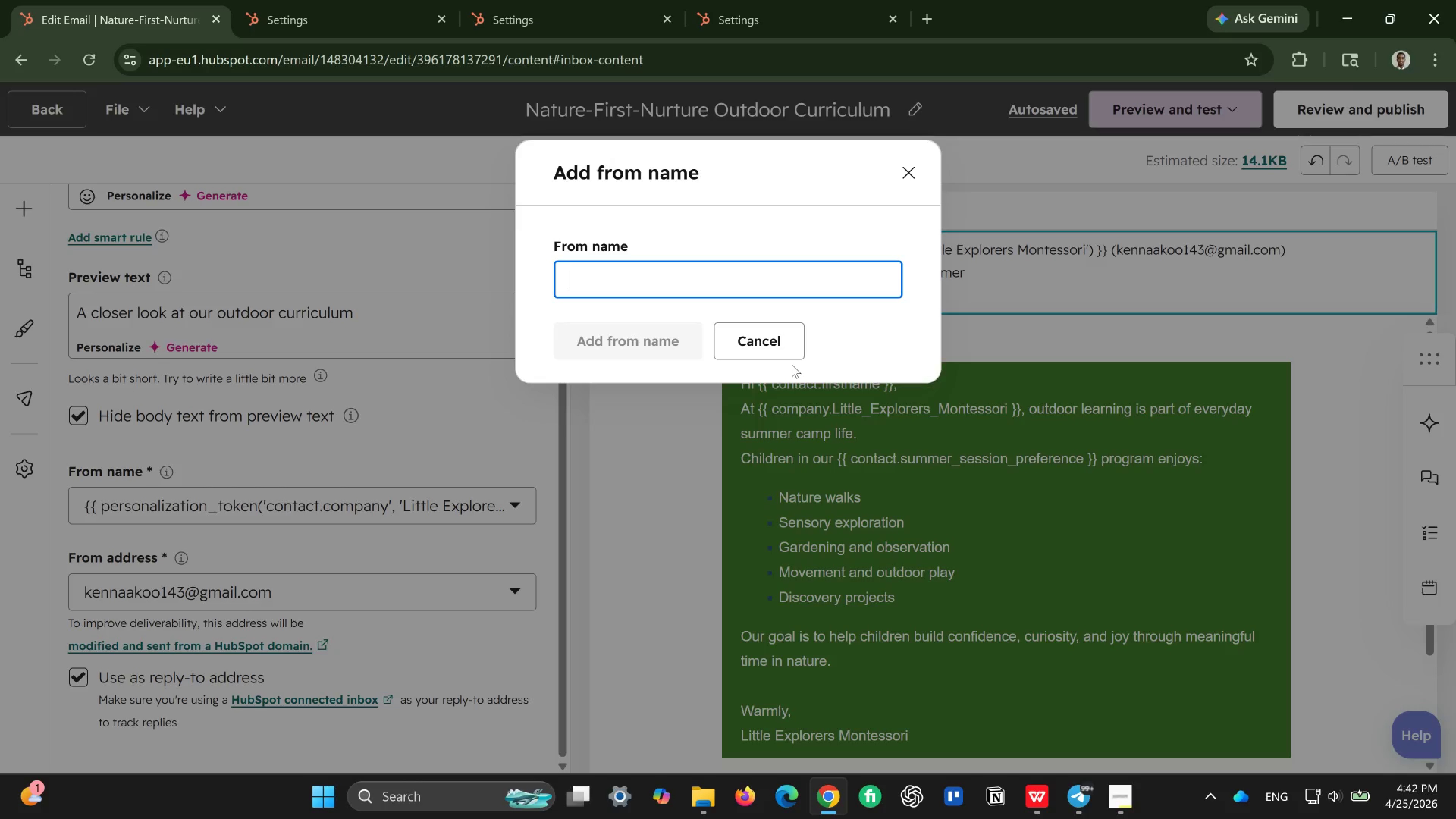 
type(Little Explorers)
 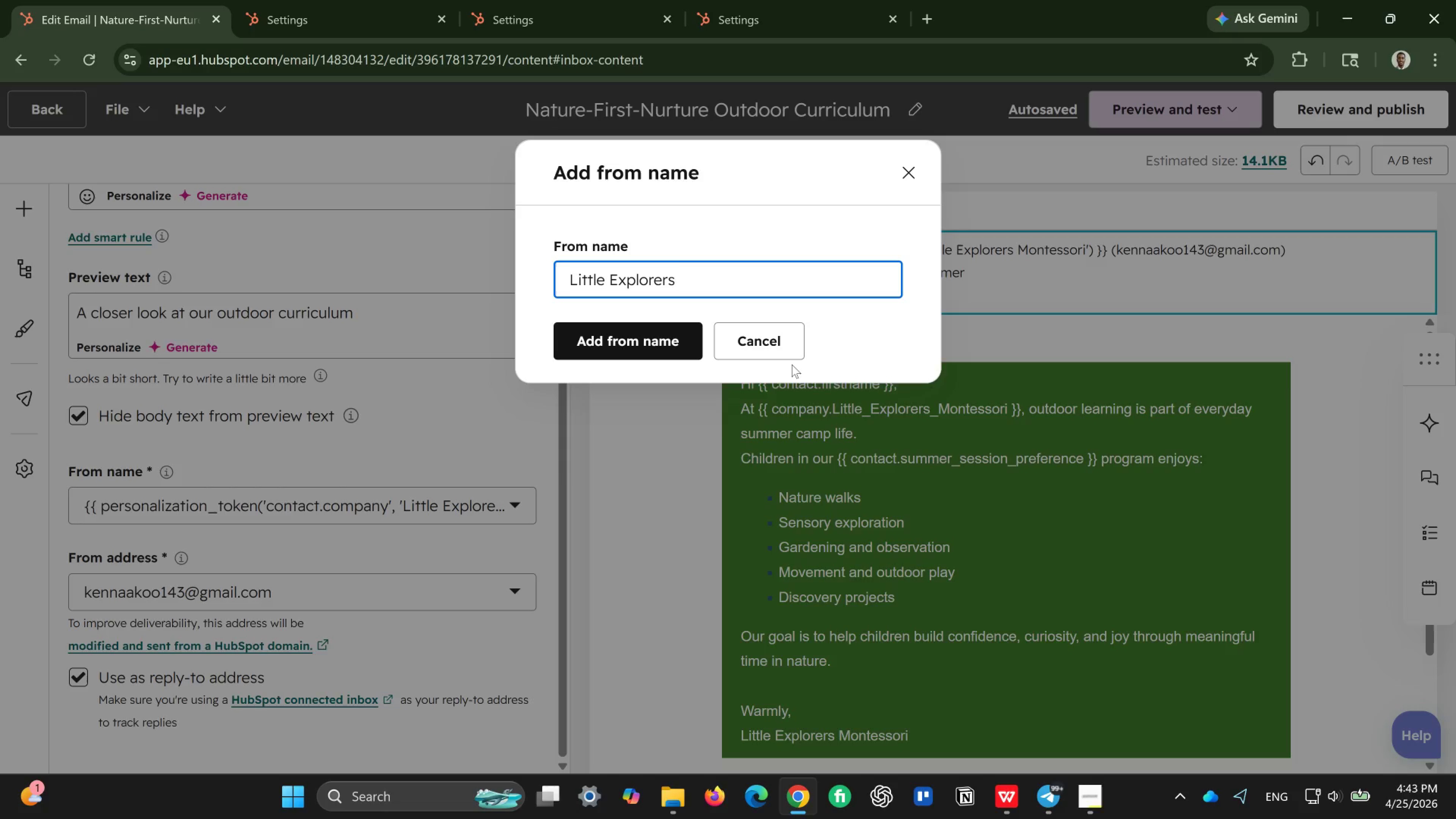 
wait(11.03)
 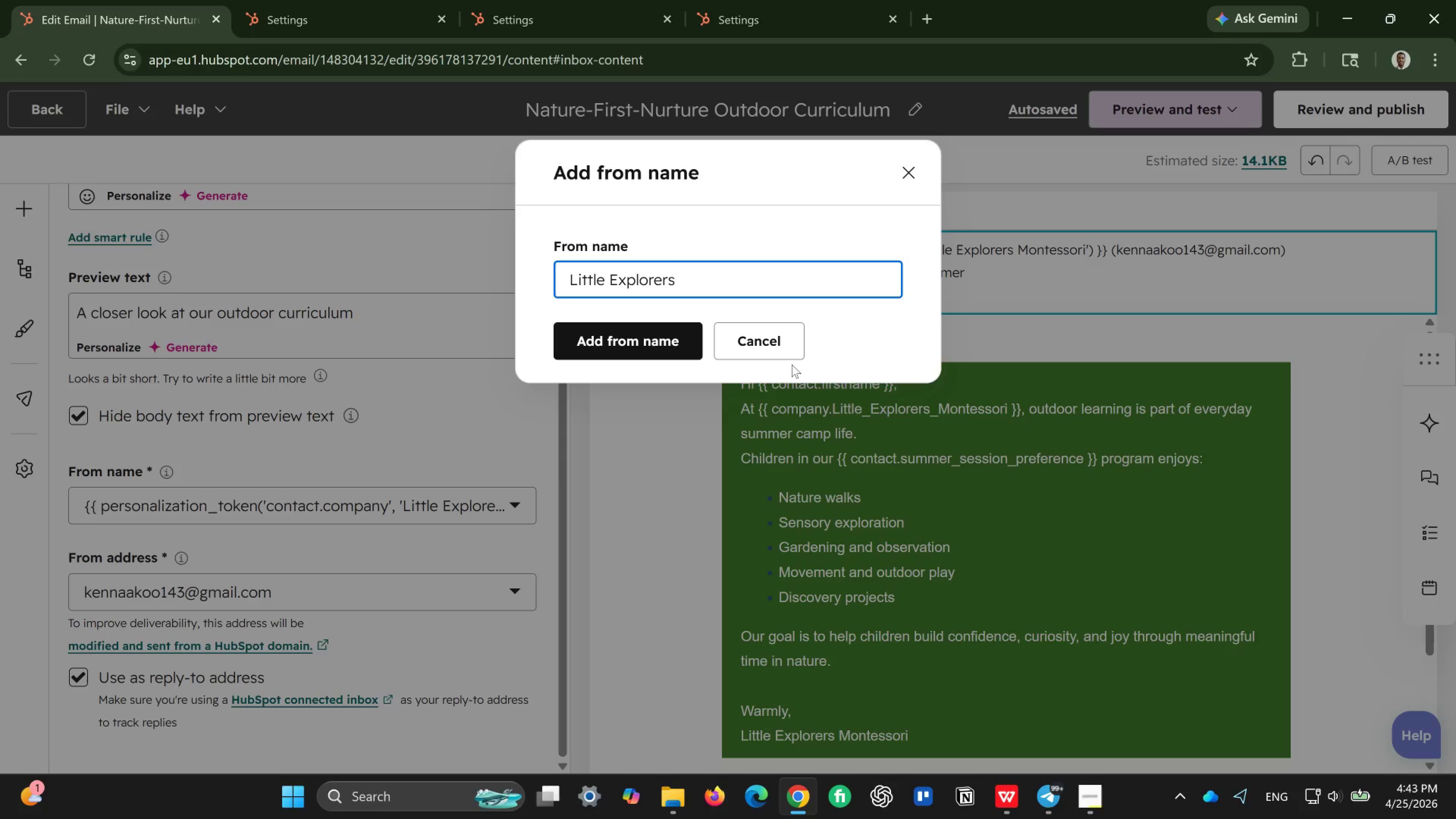 
left_click([913, 169])
 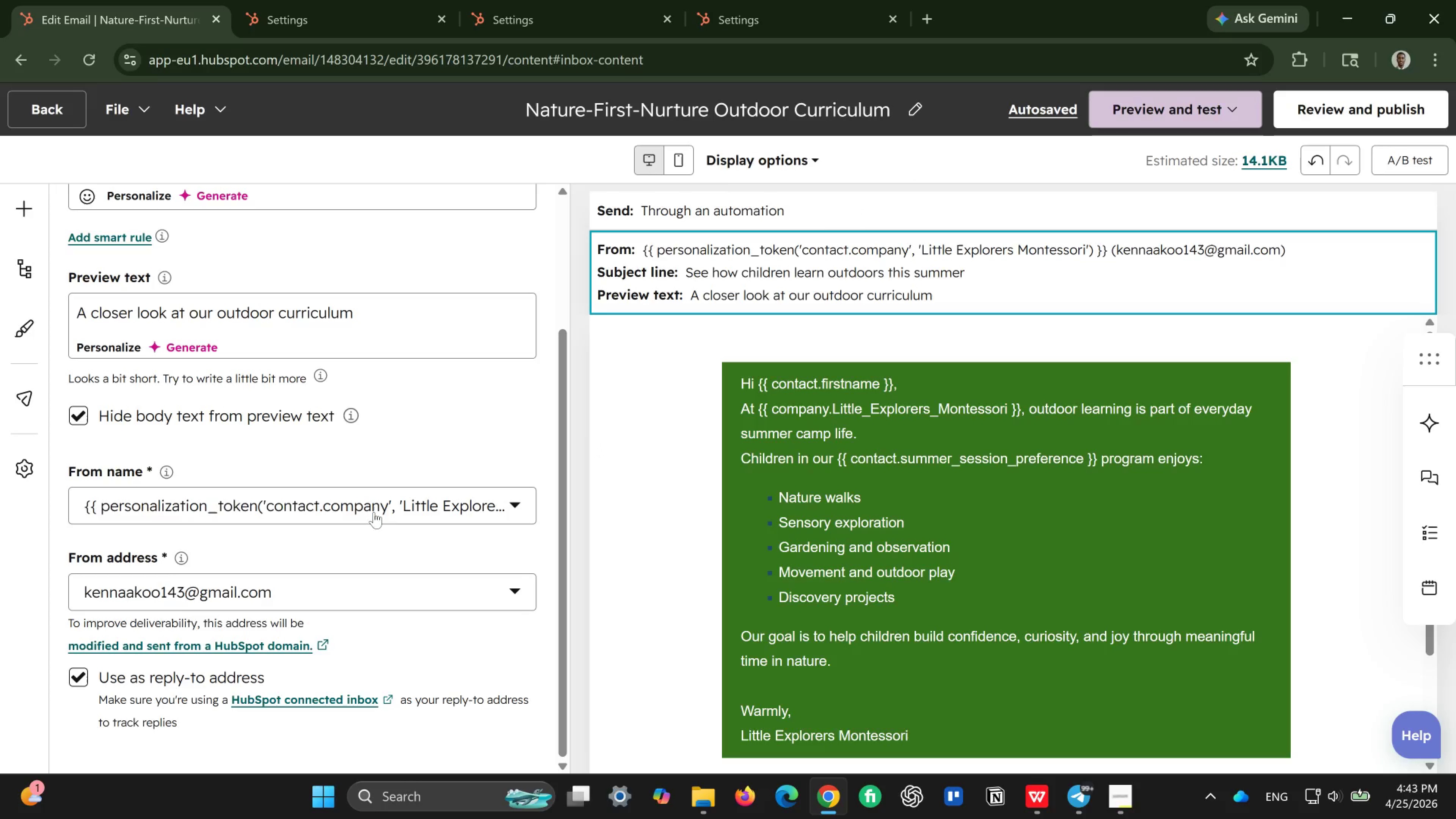 
left_click([375, 508])
 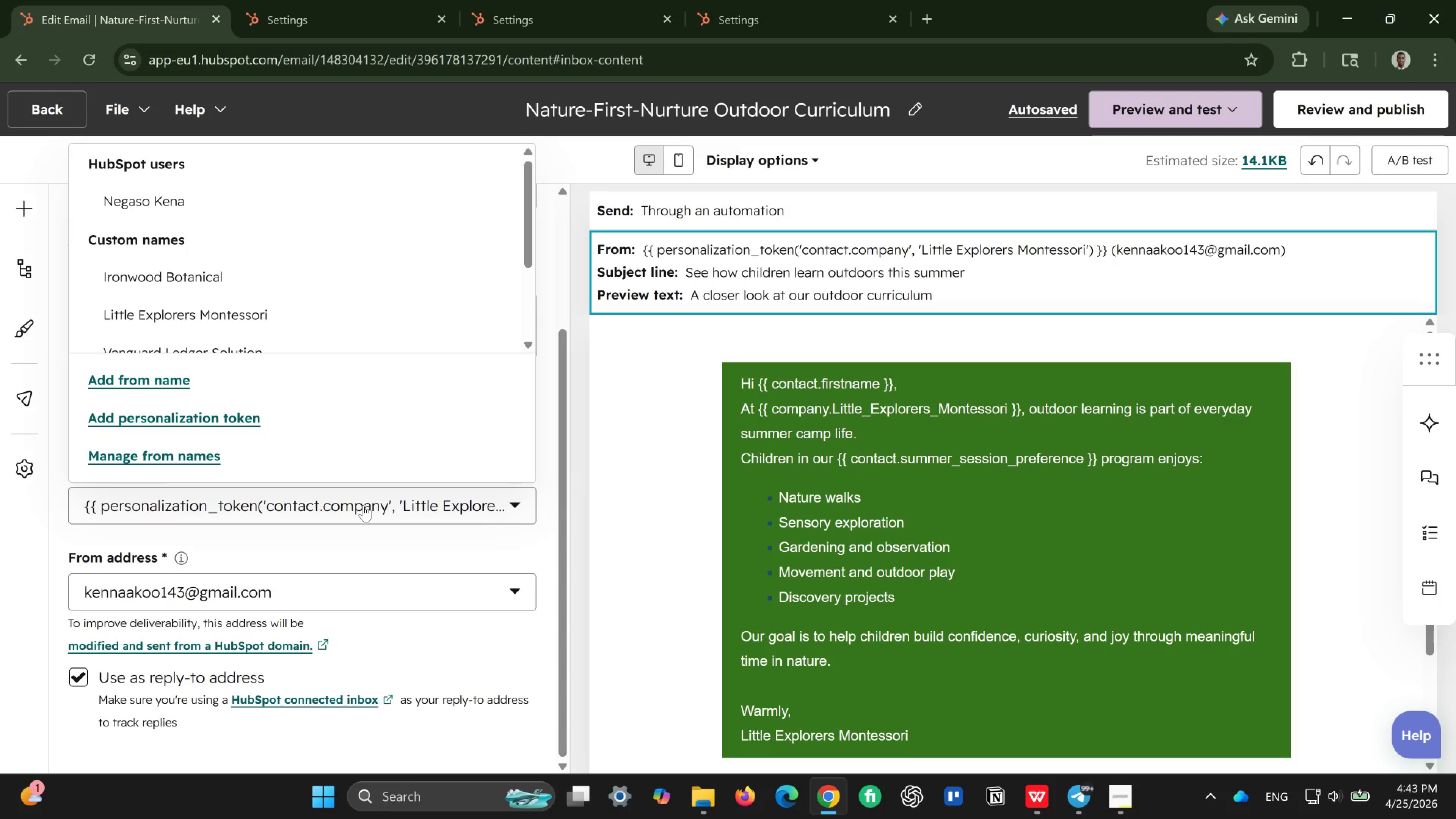 
double_click([363, 505])
 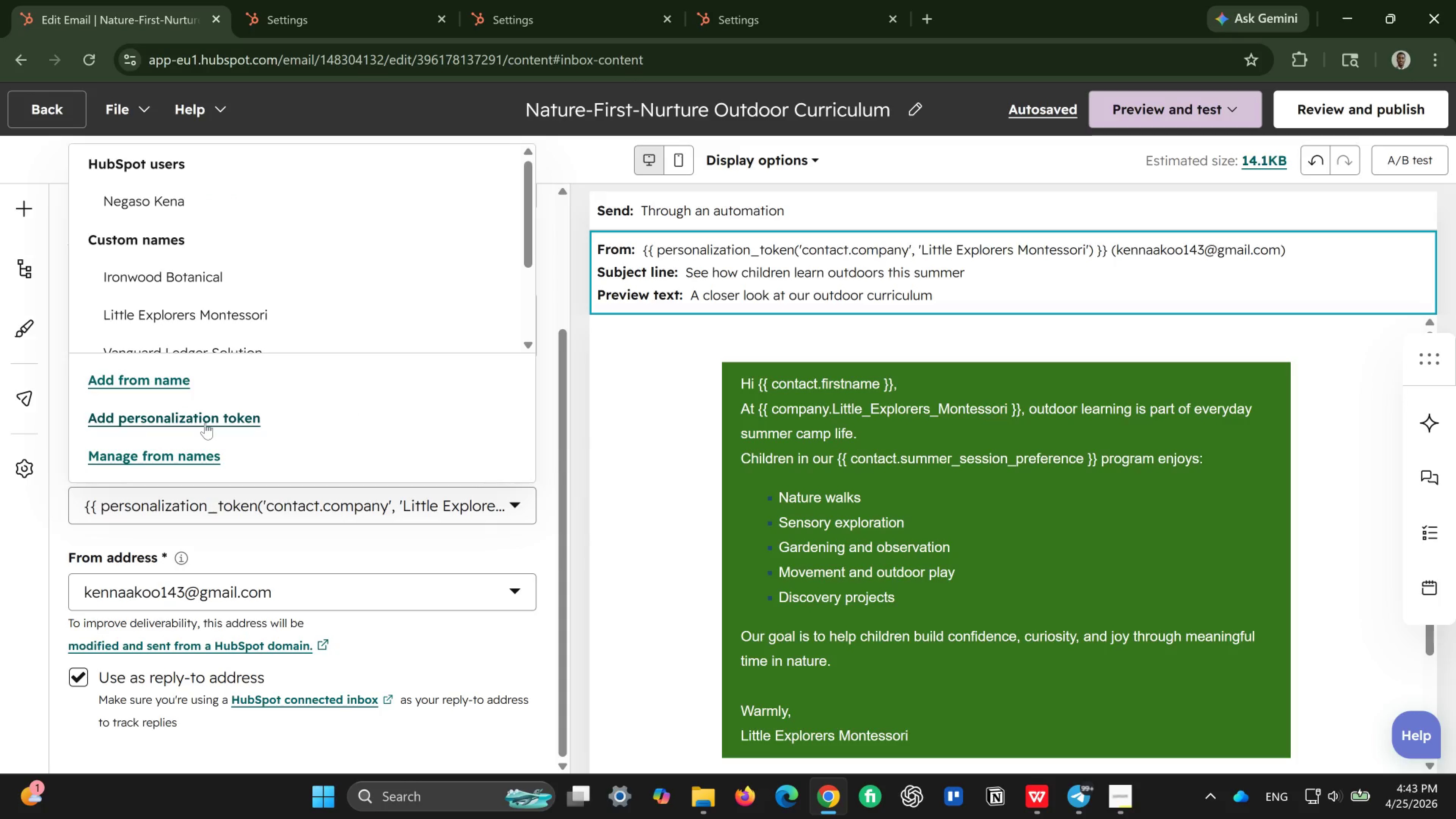 
left_click([205, 423])
 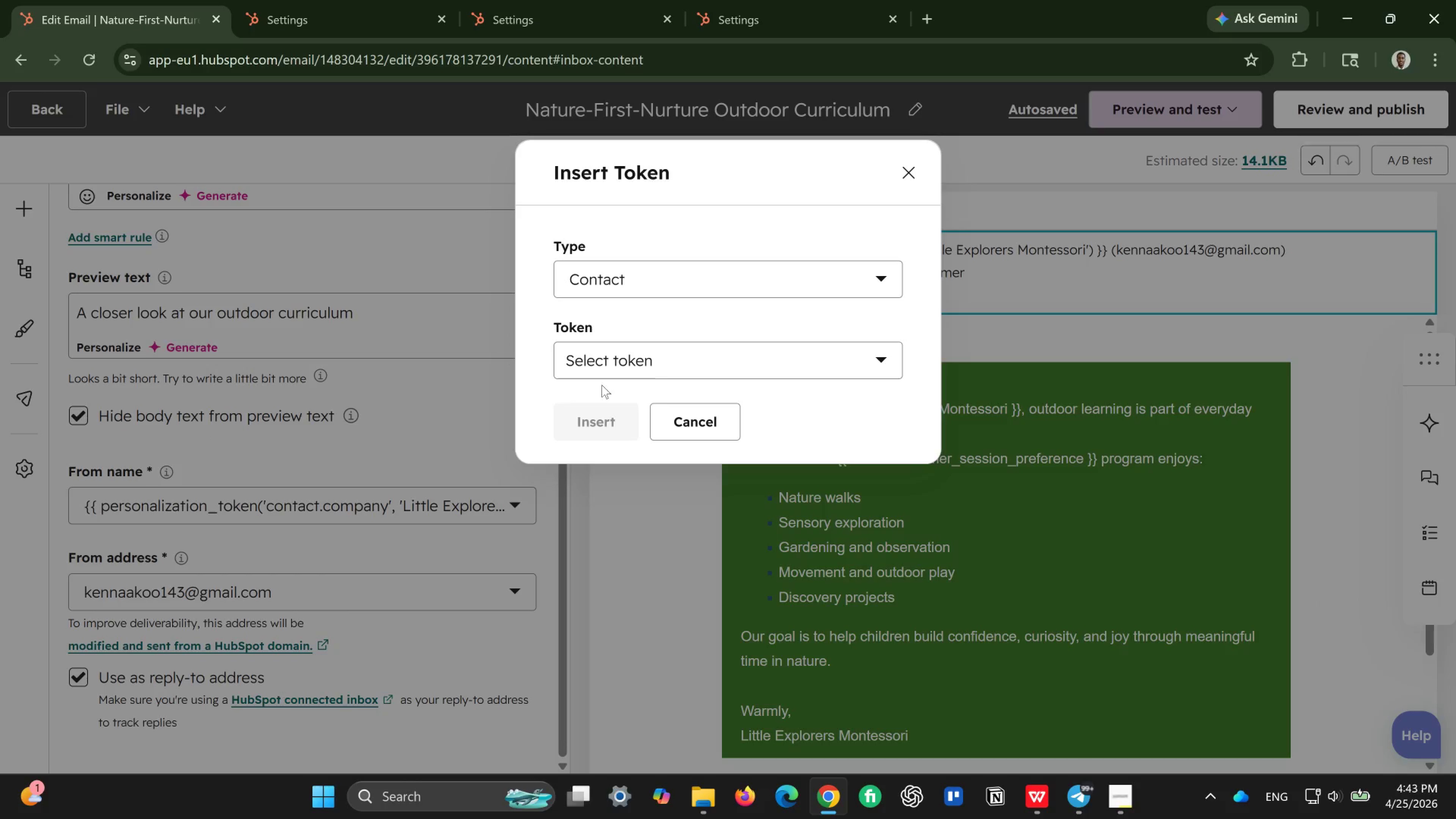 
left_click([690, 359])
 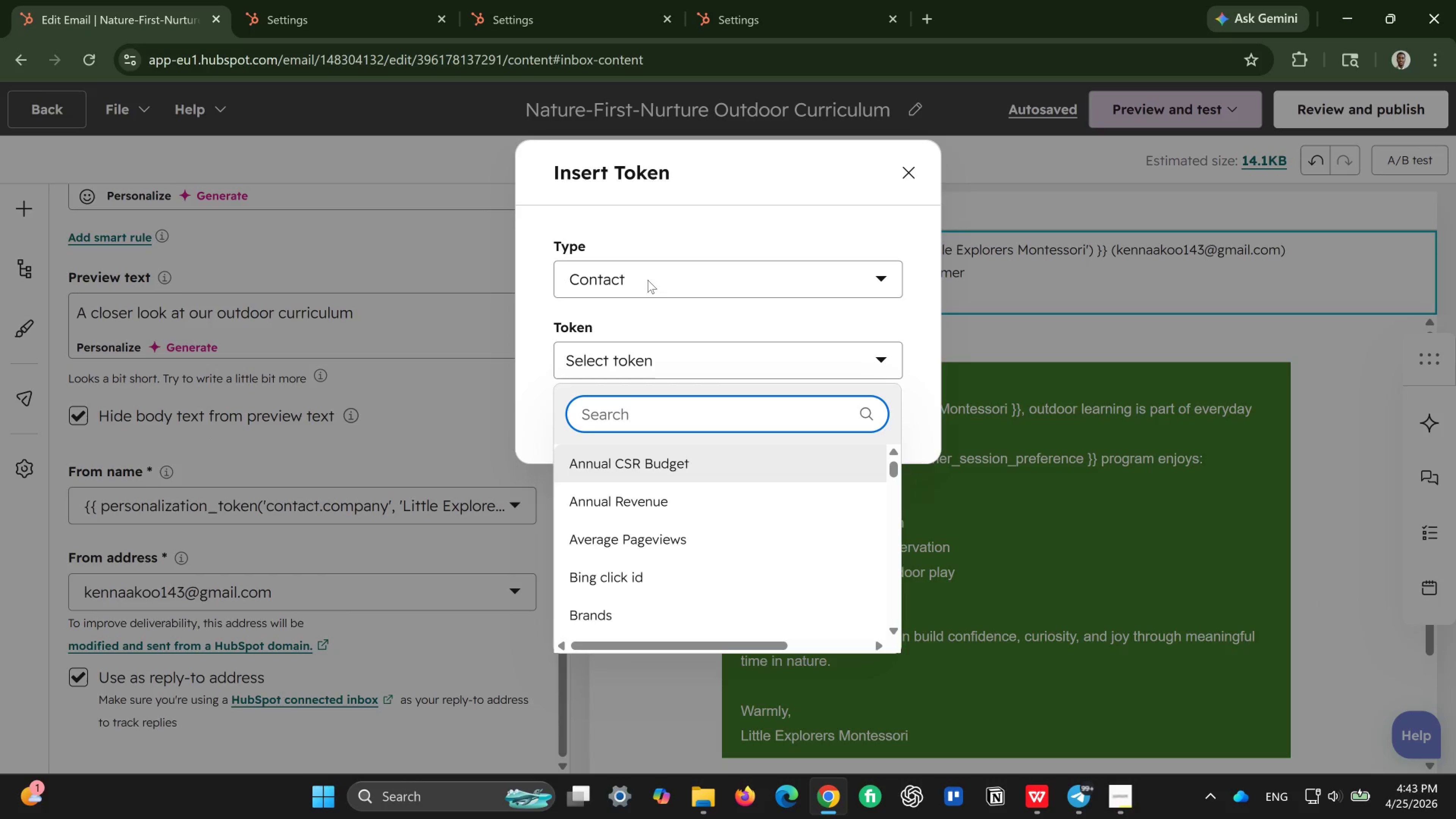 
left_click([908, 162])
 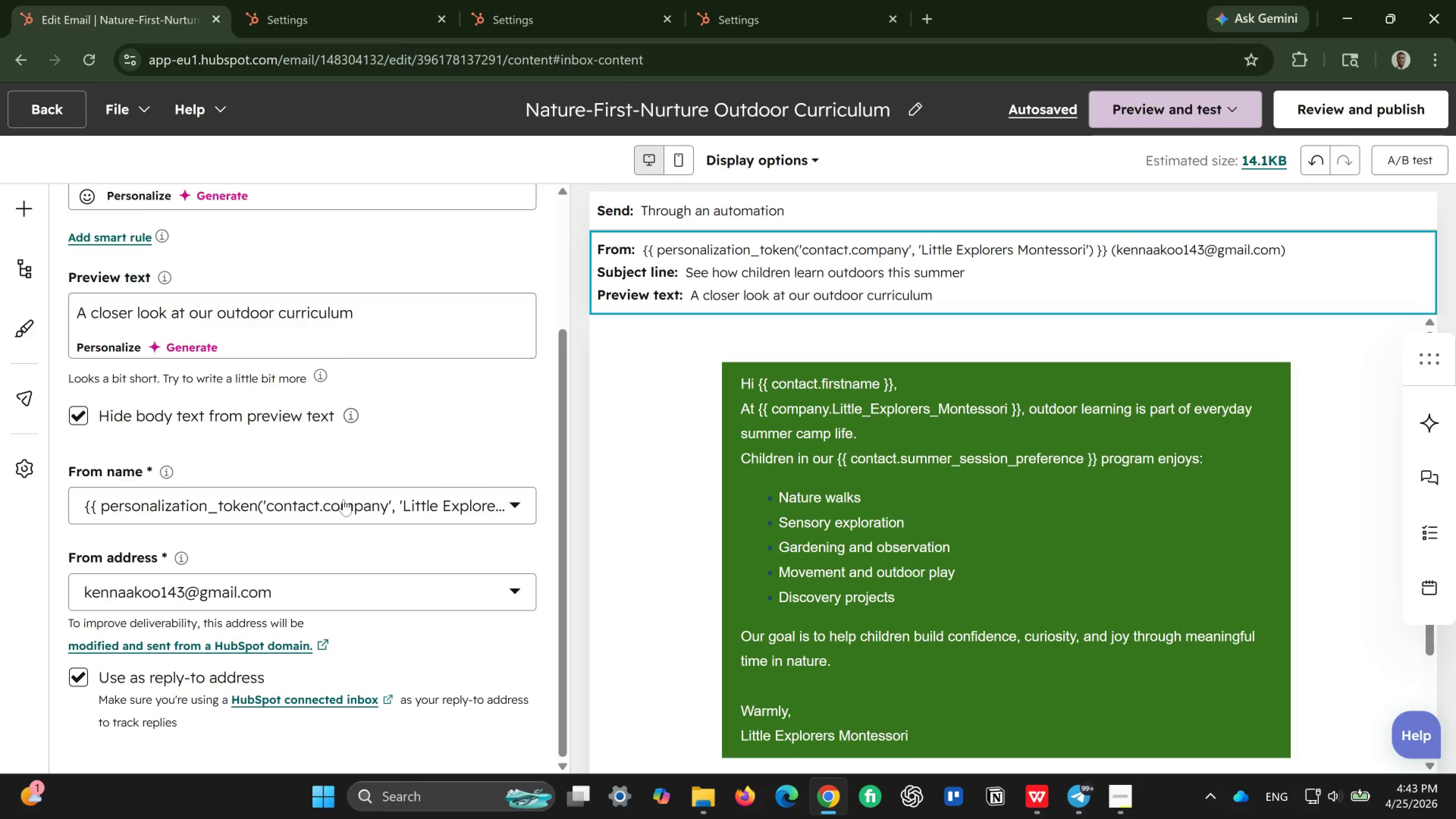 
left_click([344, 499])
 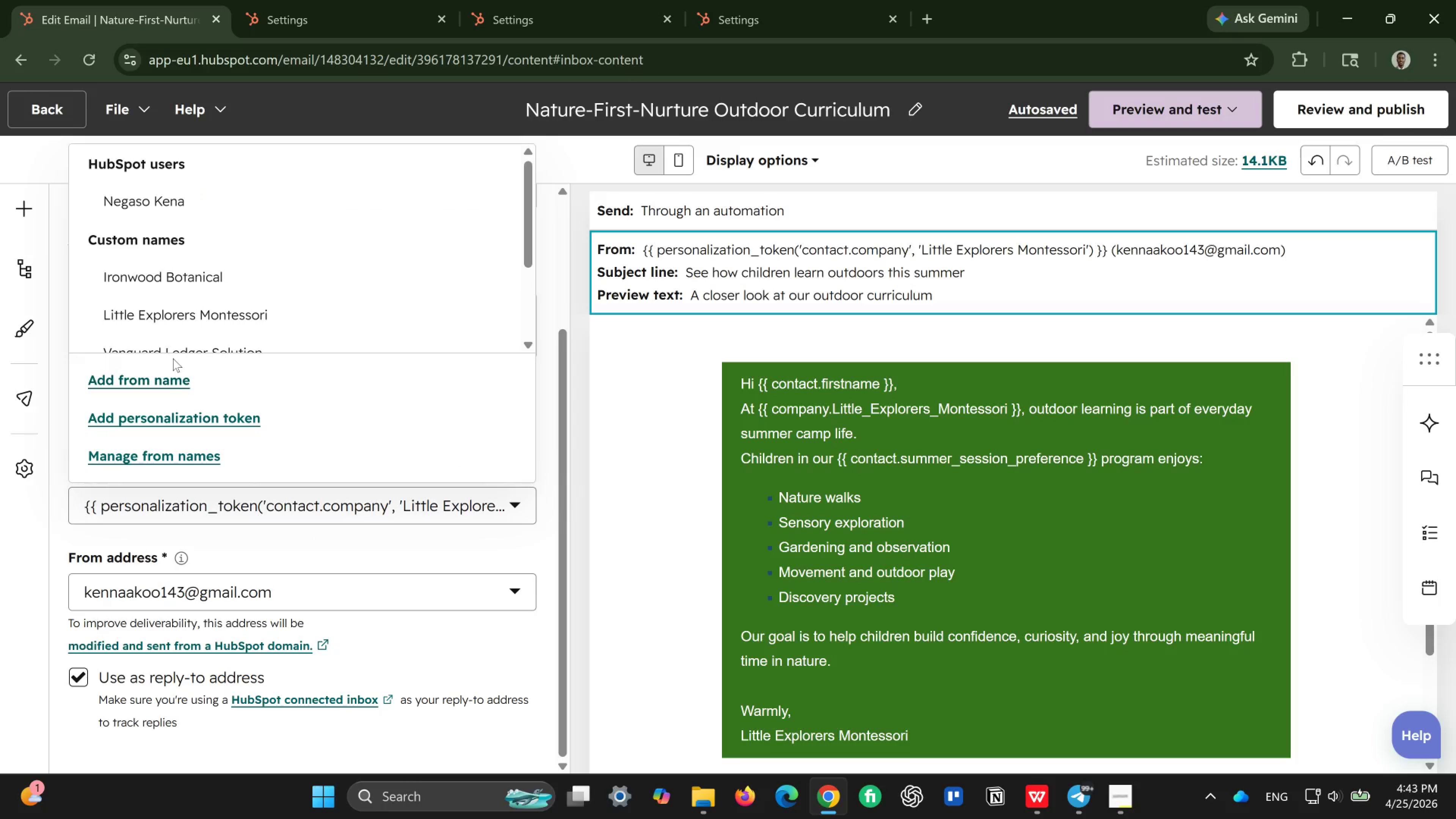 
left_click([160, 383])
 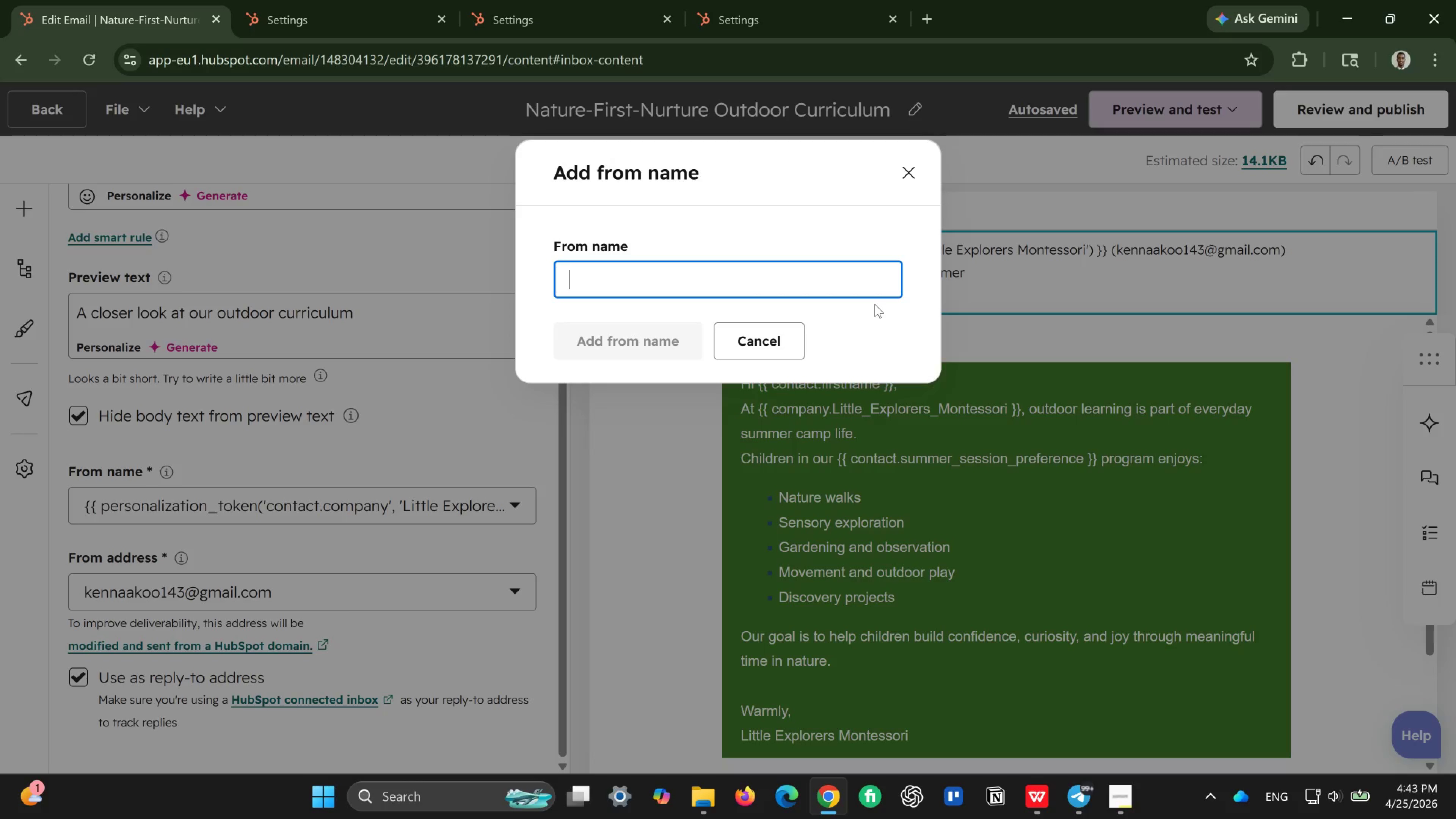 
type(Little Explorers Montessori)
 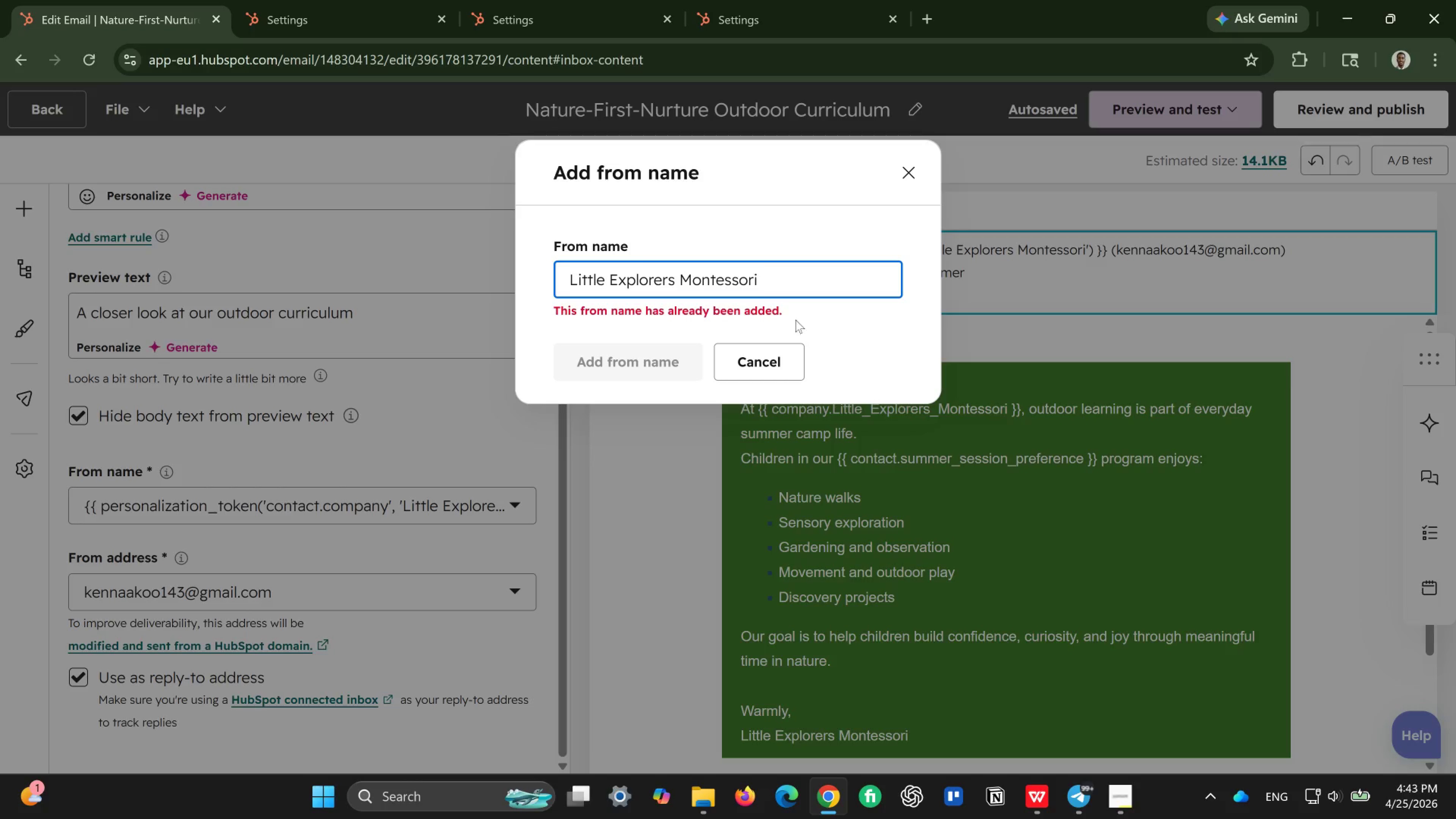 
wait(12.25)
 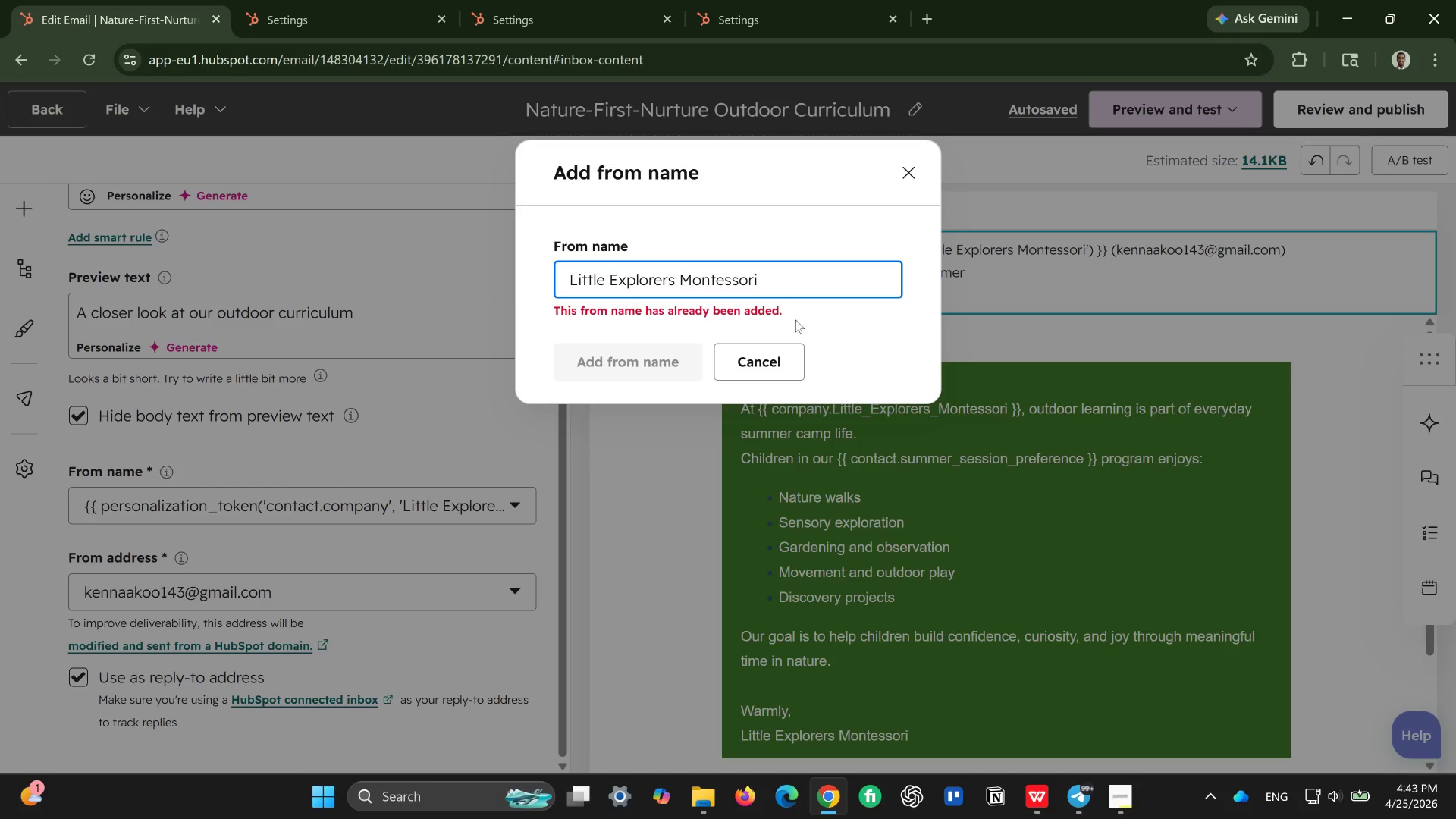 
left_click([755, 366])
 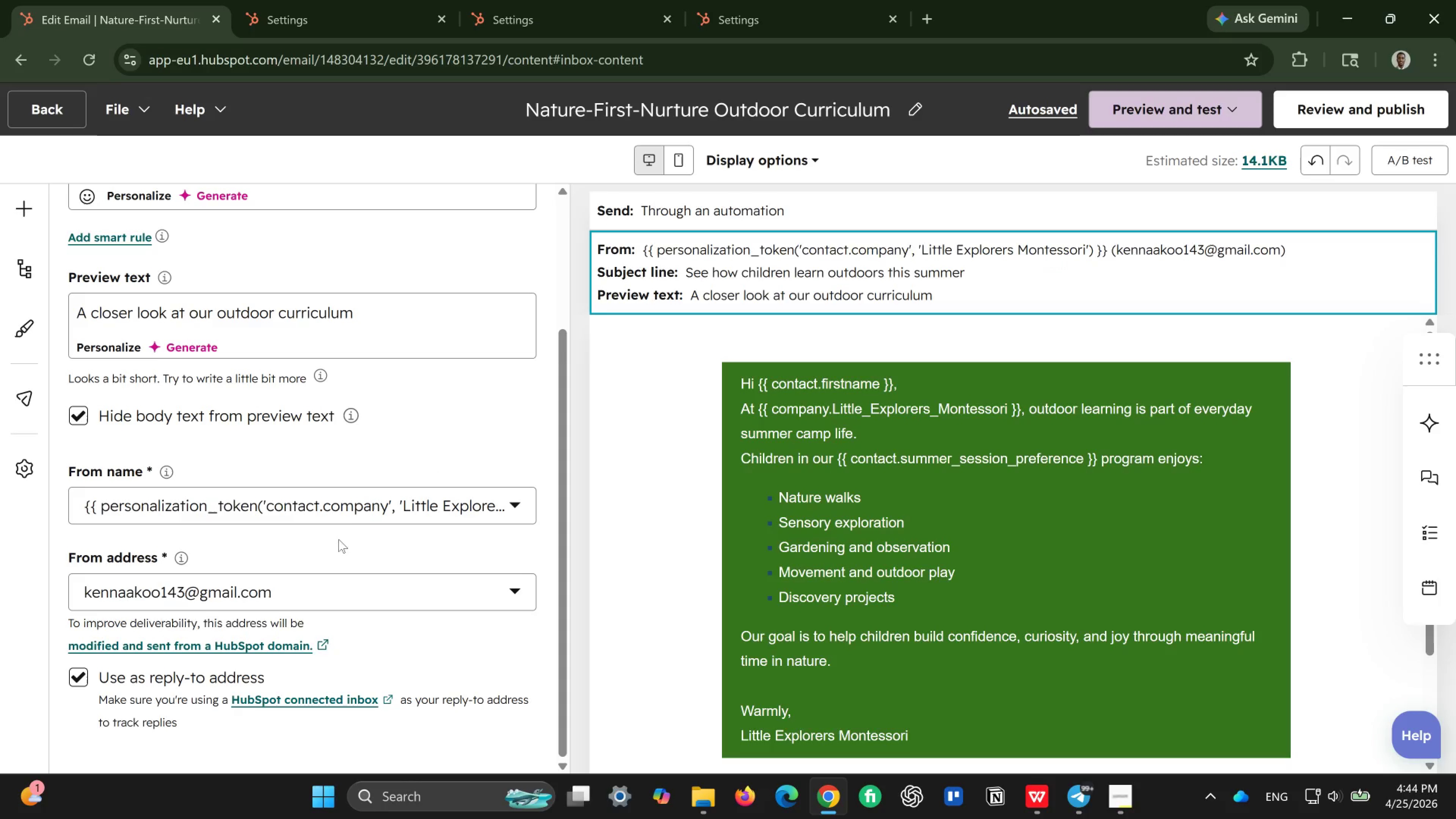 
left_click([365, 506])
 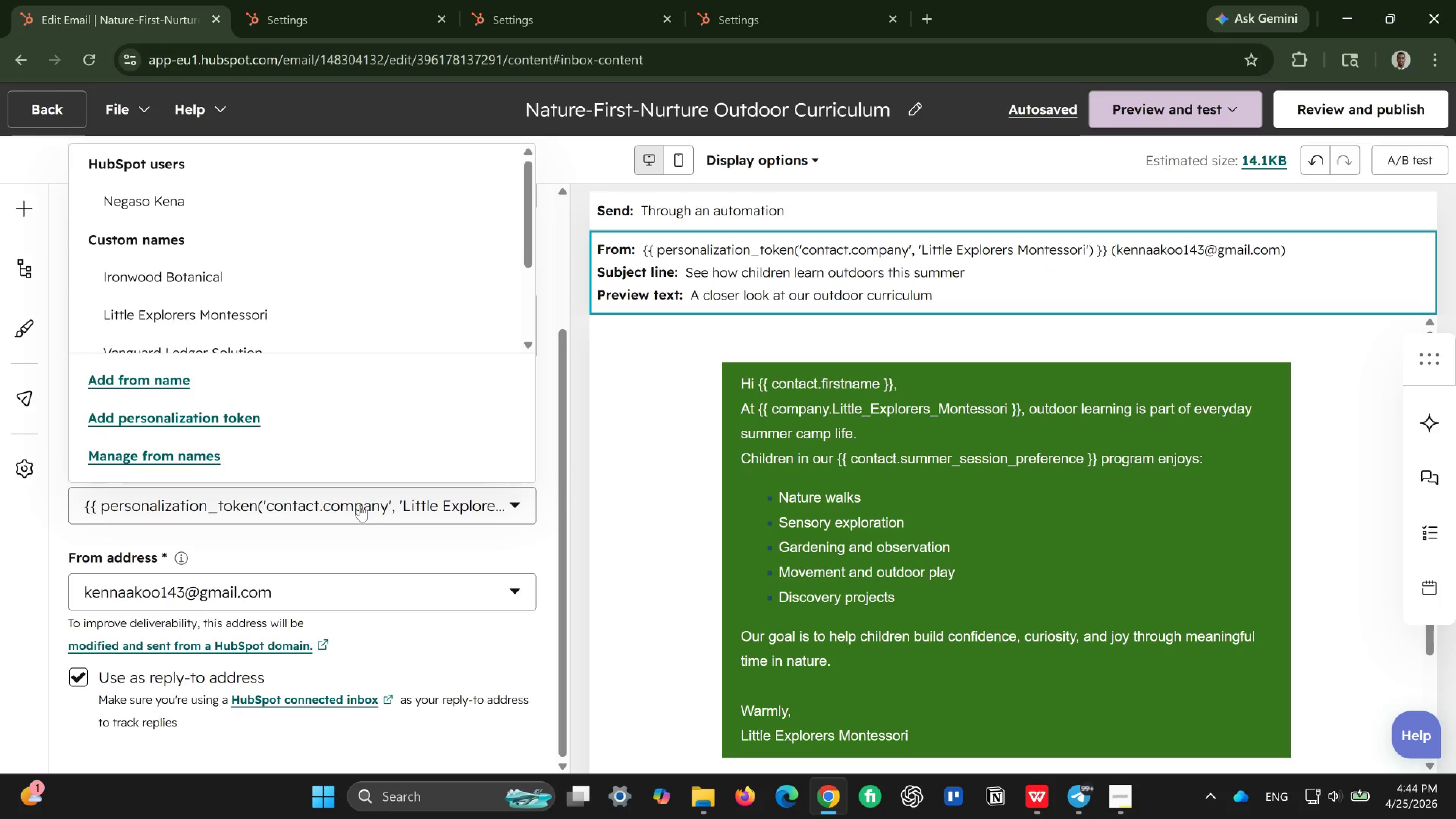 
double_click([360, 505])
 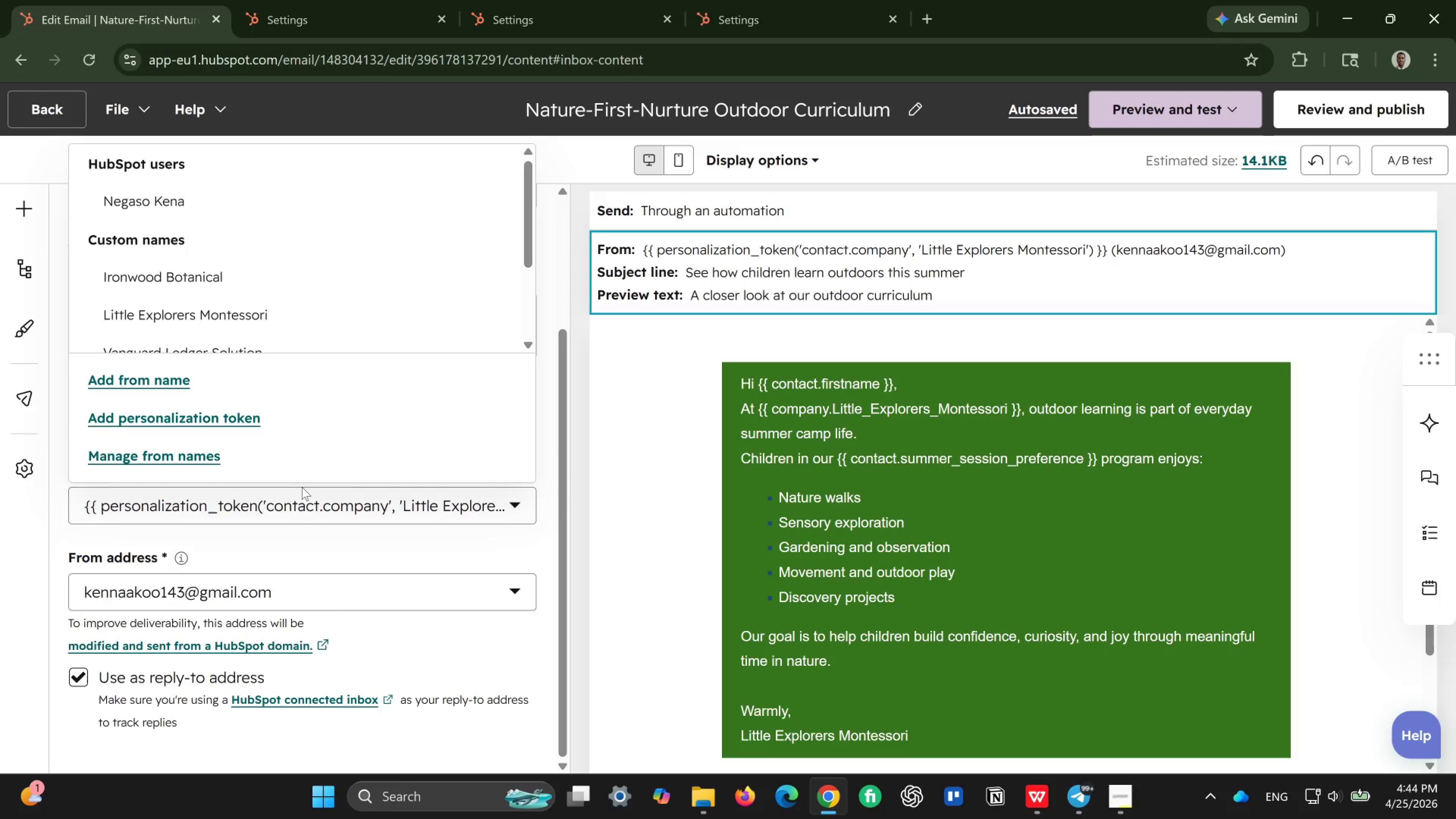 
left_click([302, 499])
 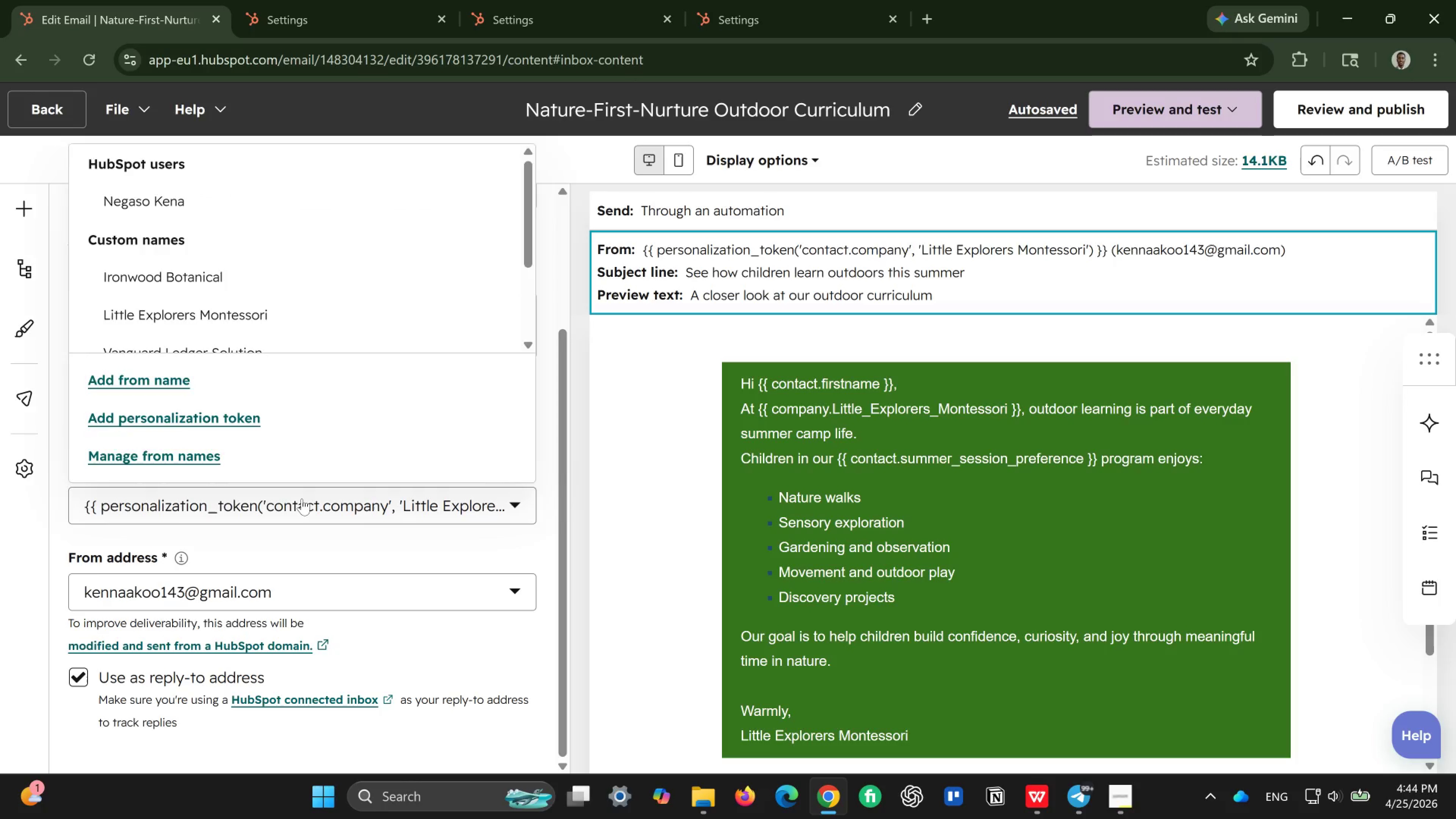 
double_click([302, 499])
 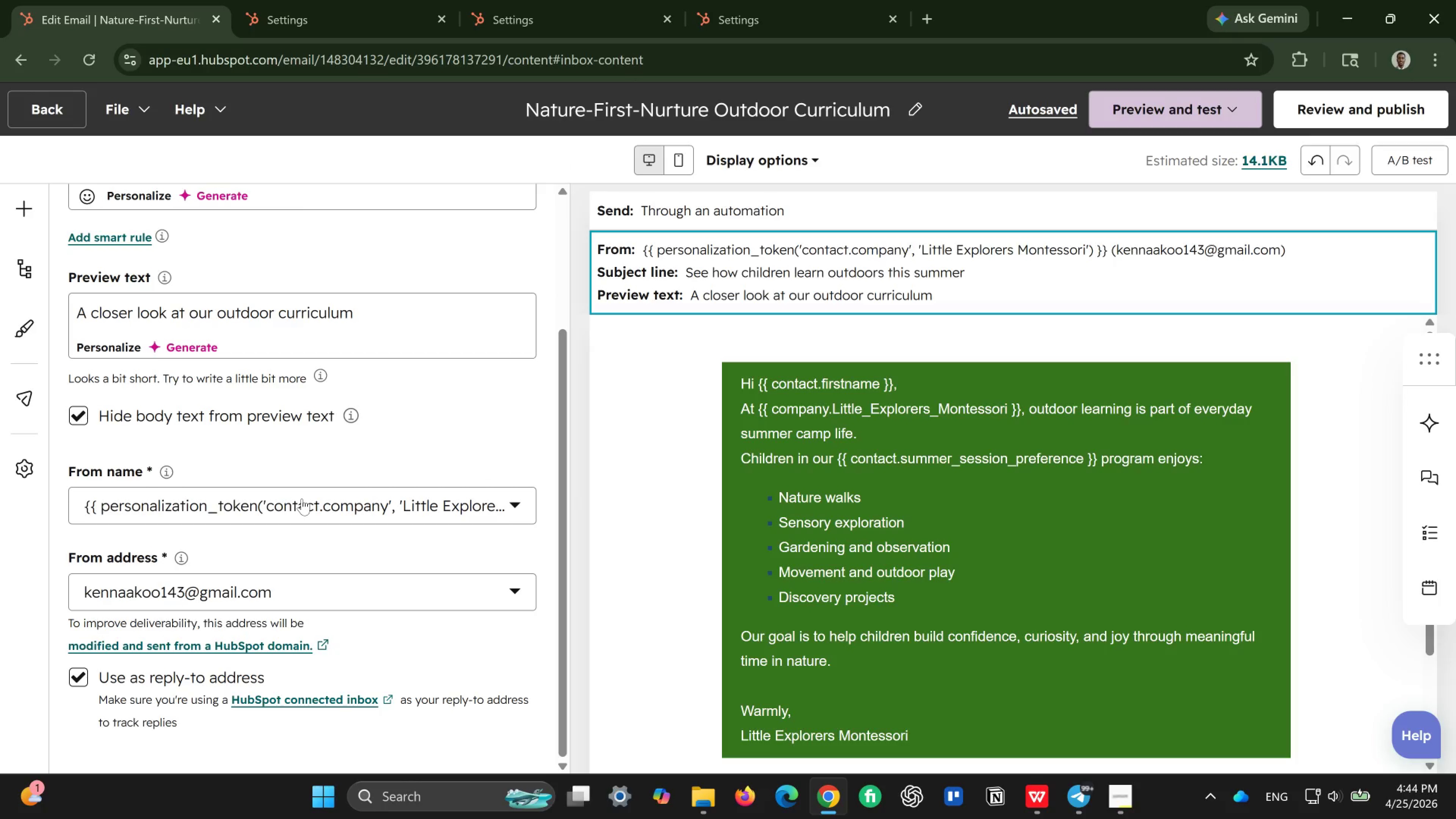 
left_click([302, 499])
 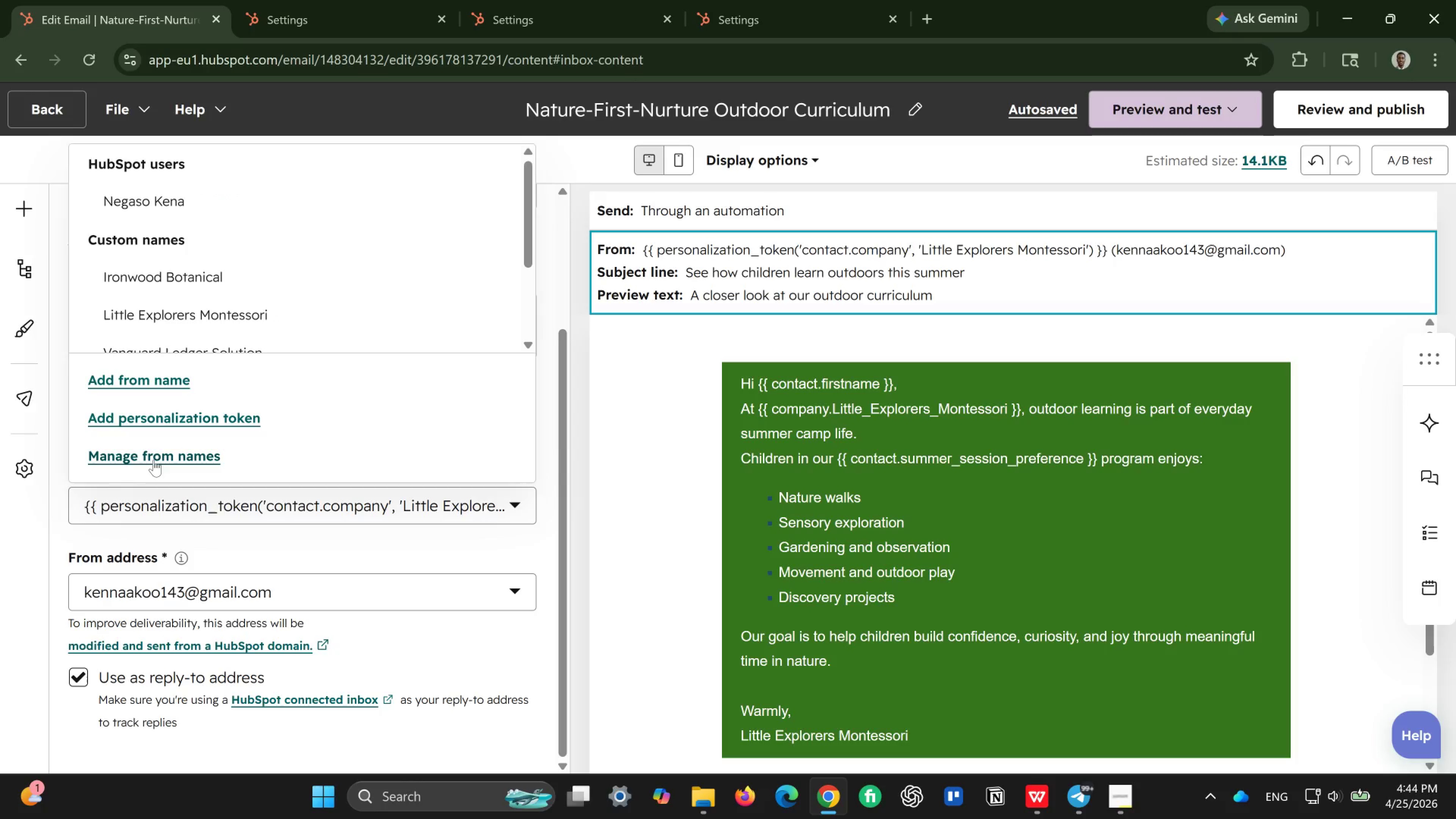 
left_click([155, 460])
 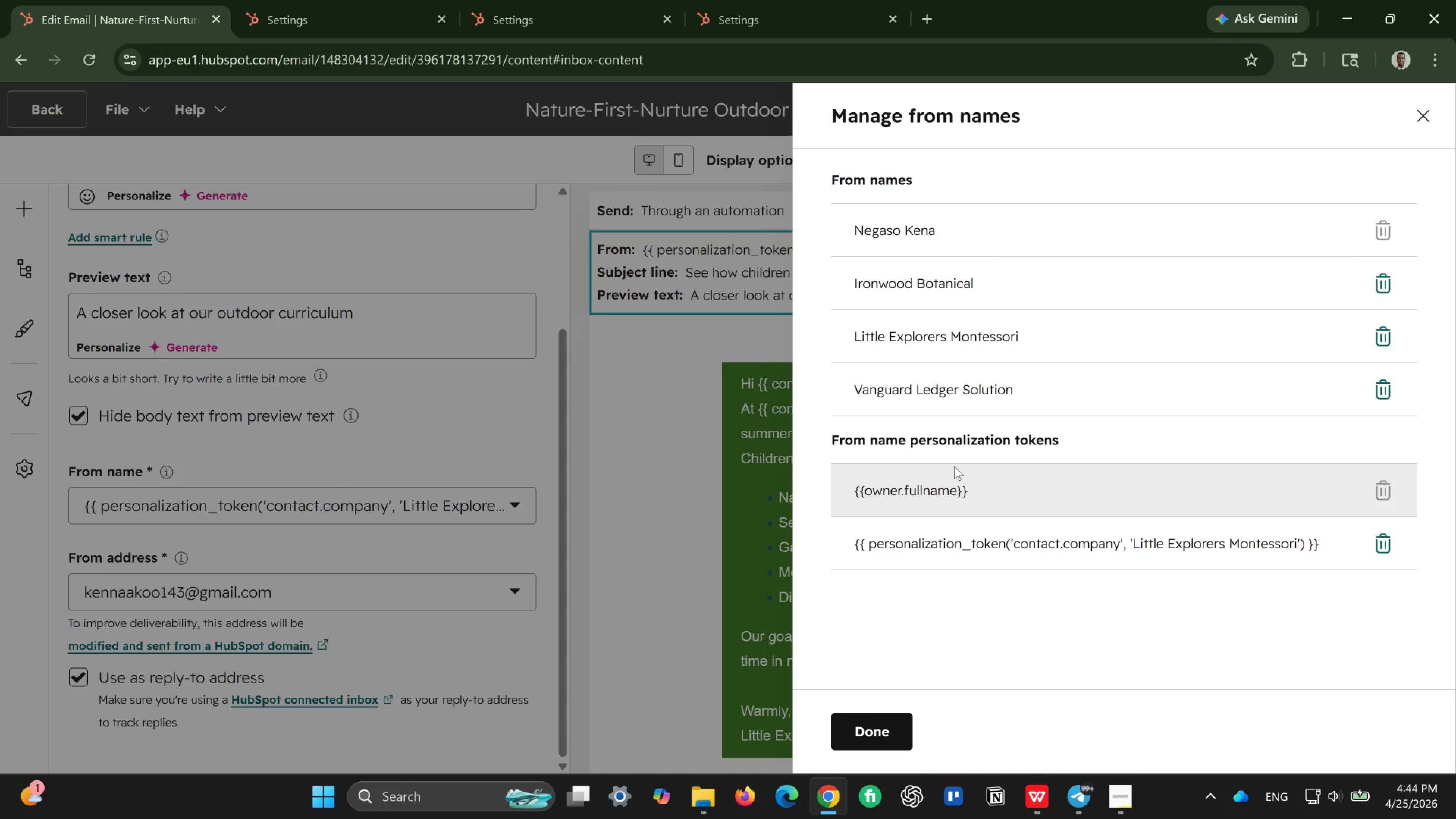 
wait(10.71)
 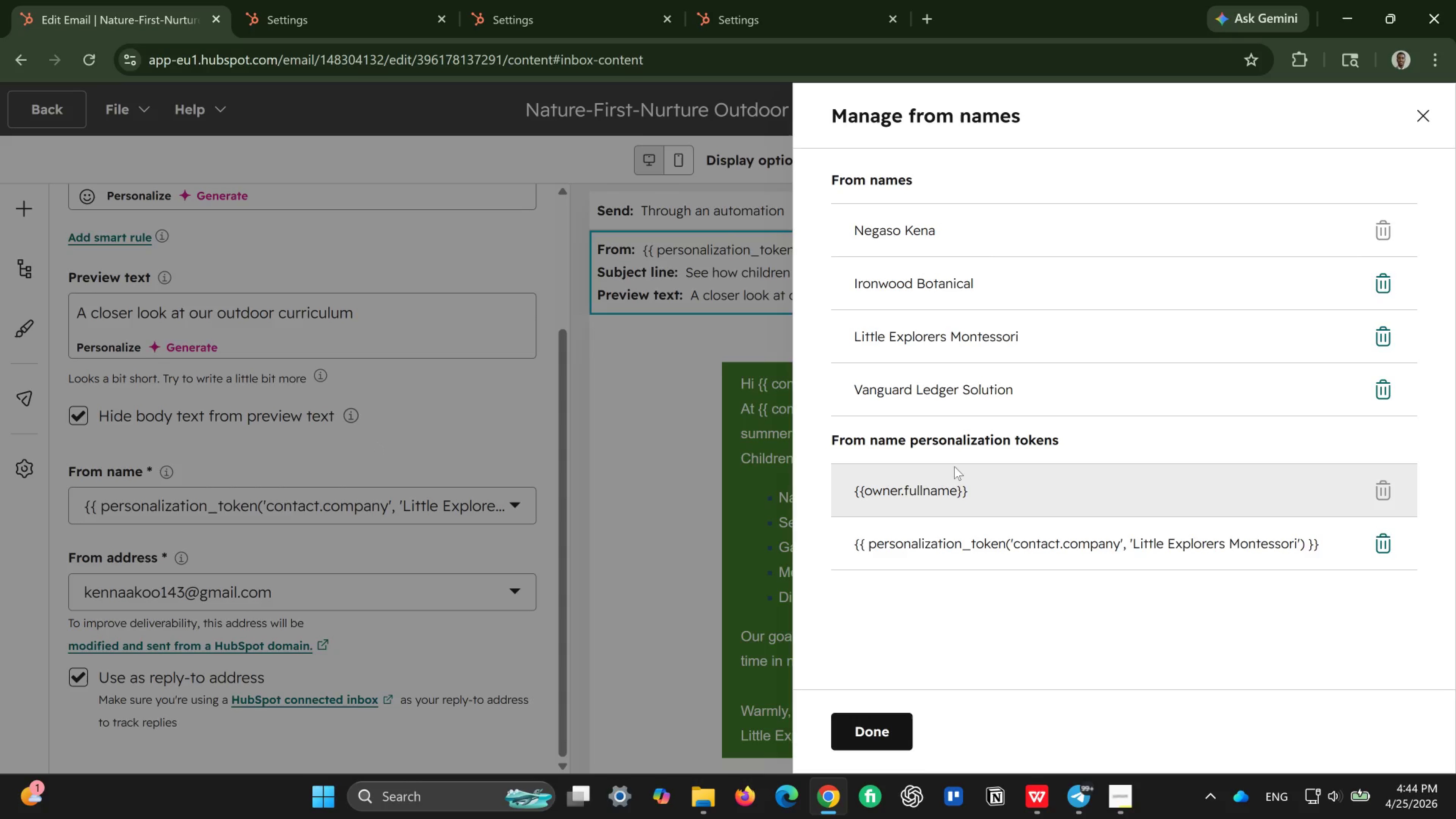 
left_click([1381, 543])
 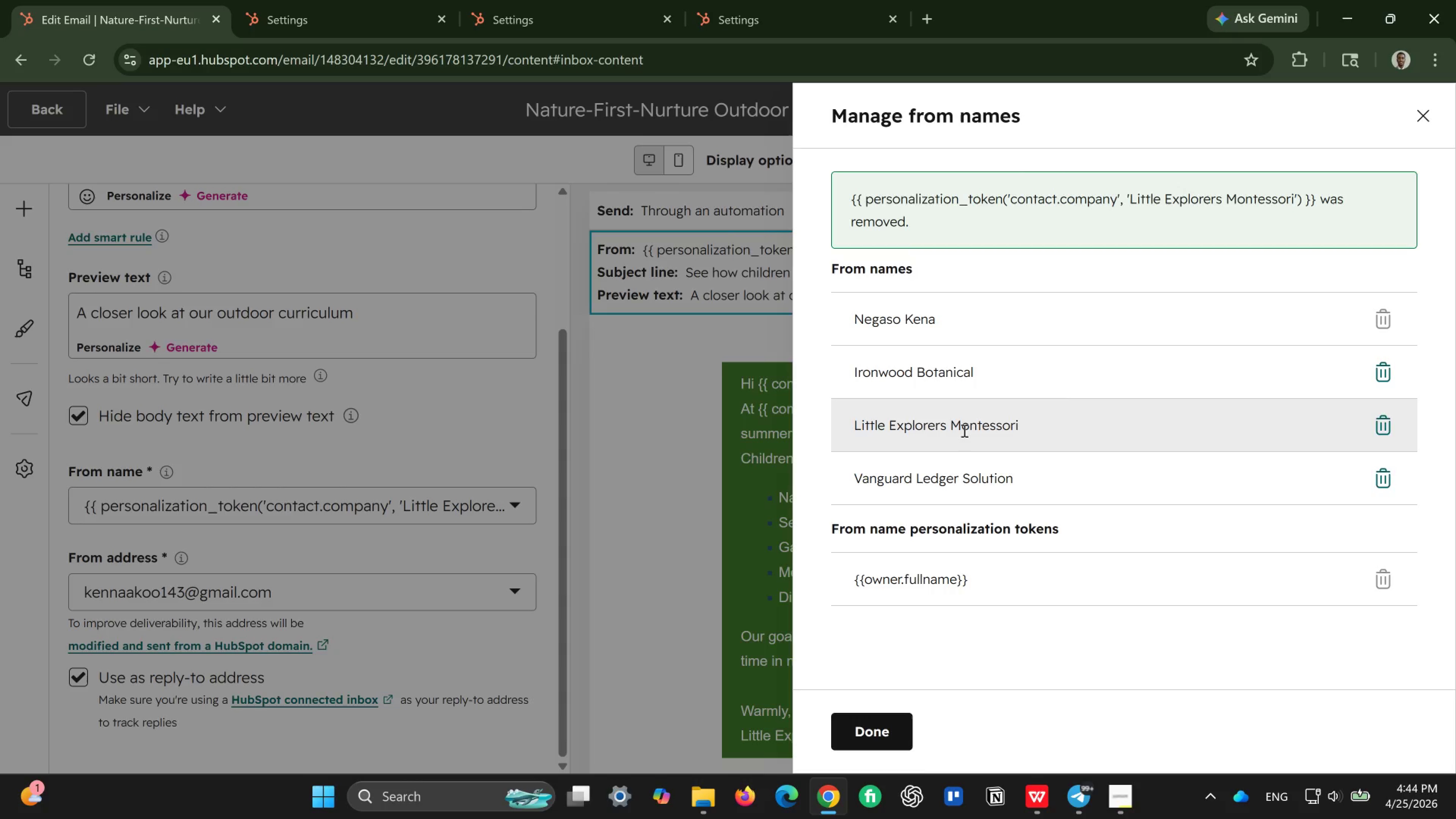 
left_click([963, 430])
 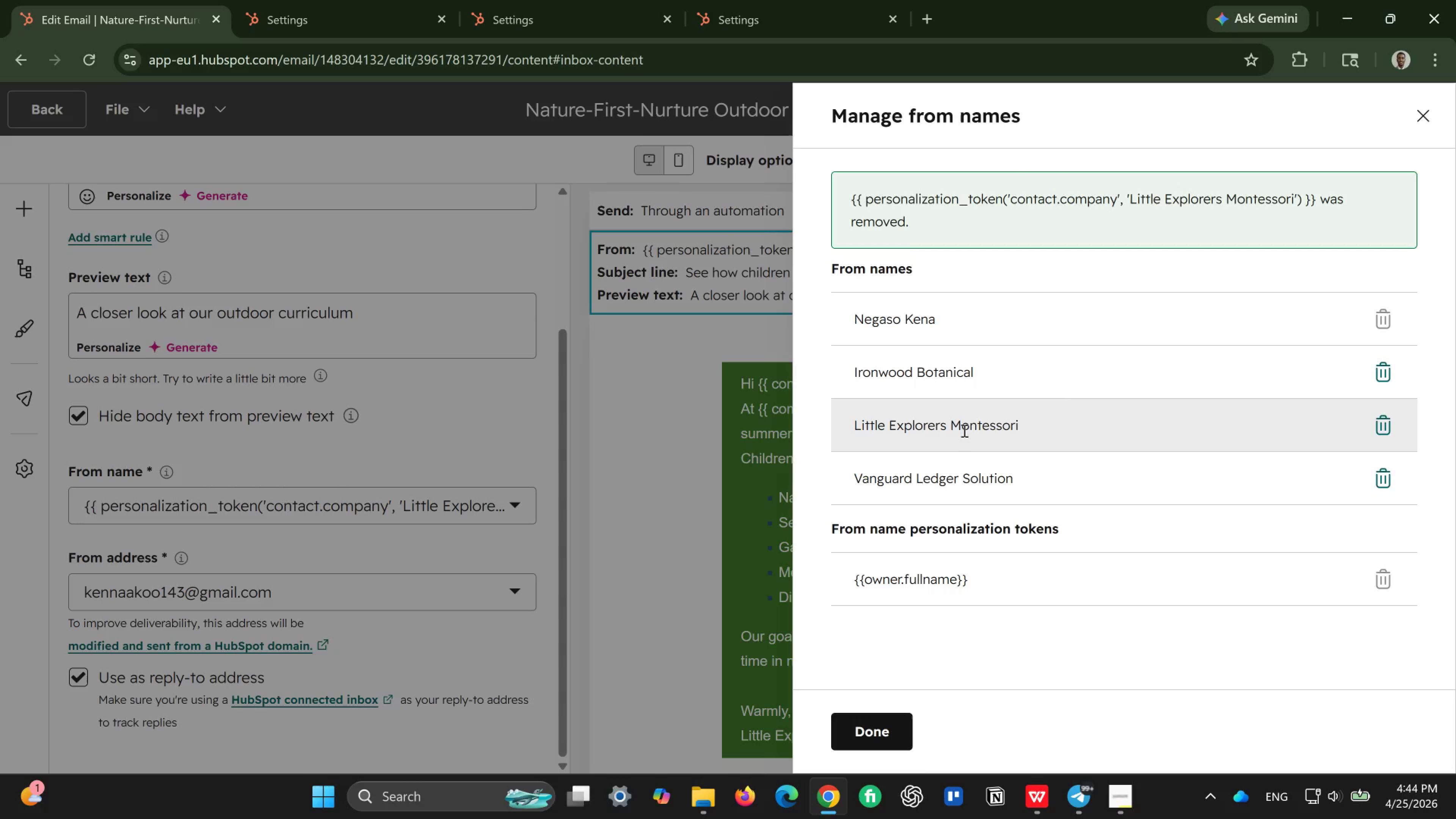 
double_click([963, 430])
 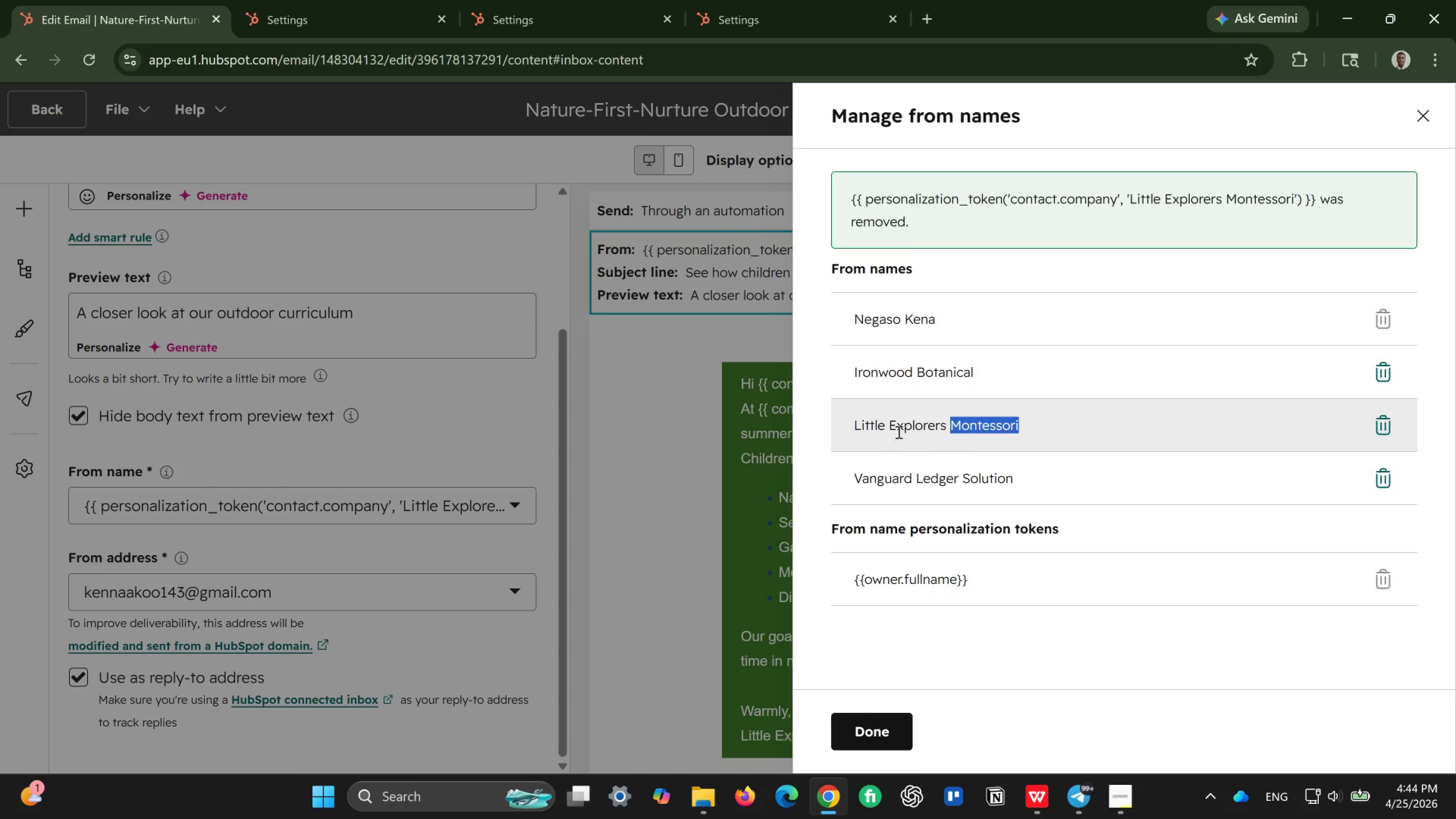 
left_click([898, 432])
 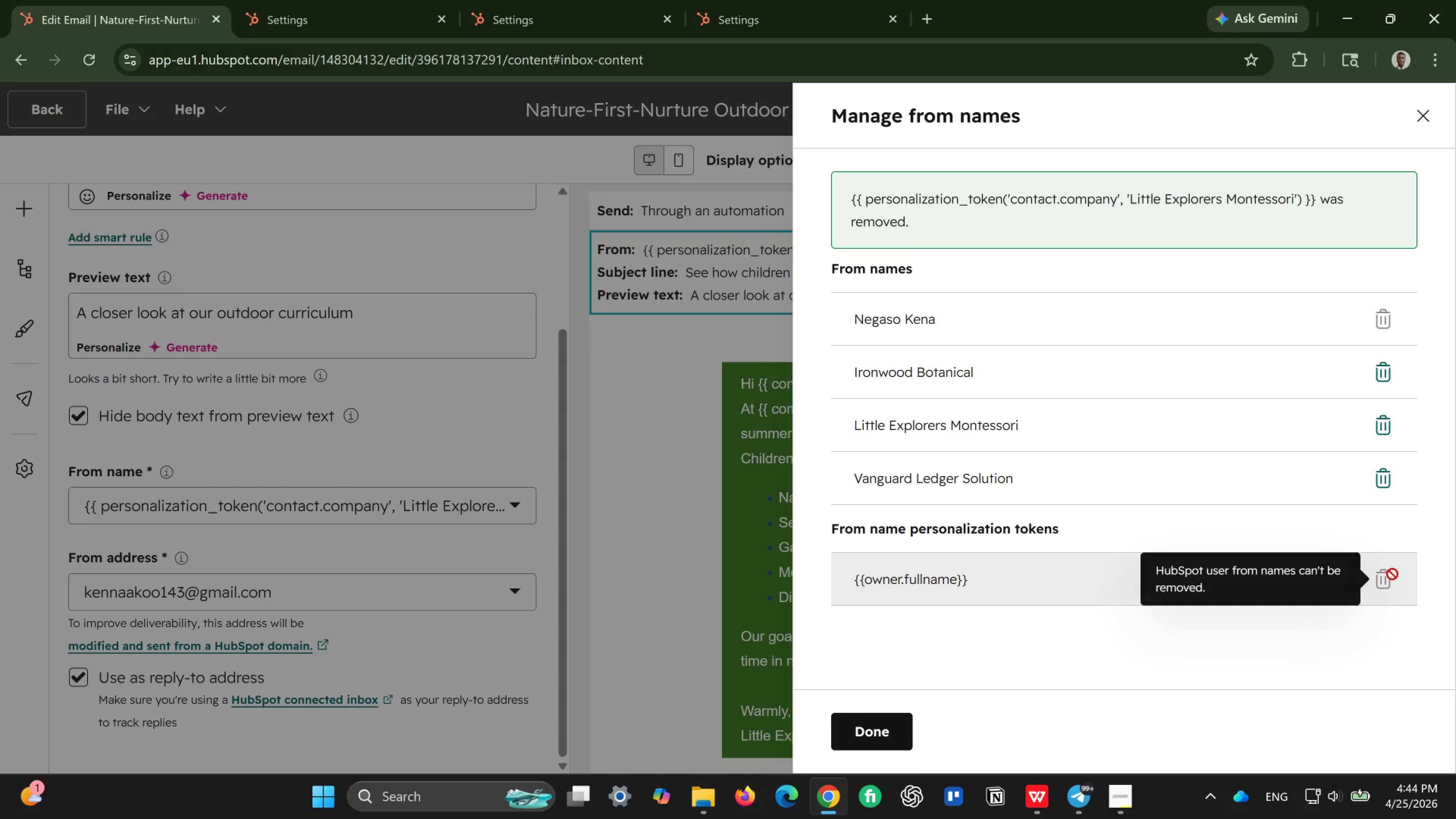 
left_click([1389, 578])
 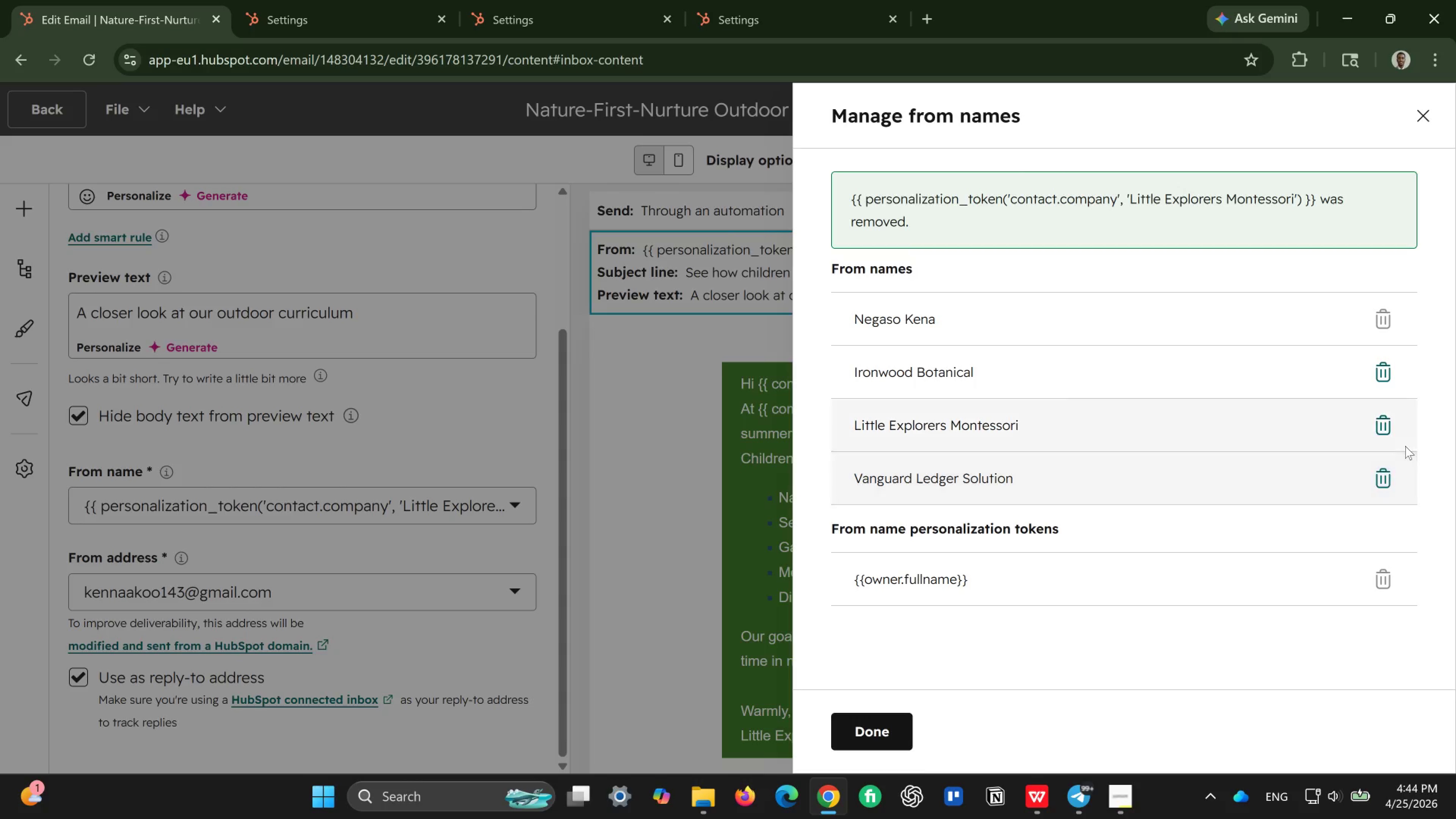 
left_click([1389, 421])
 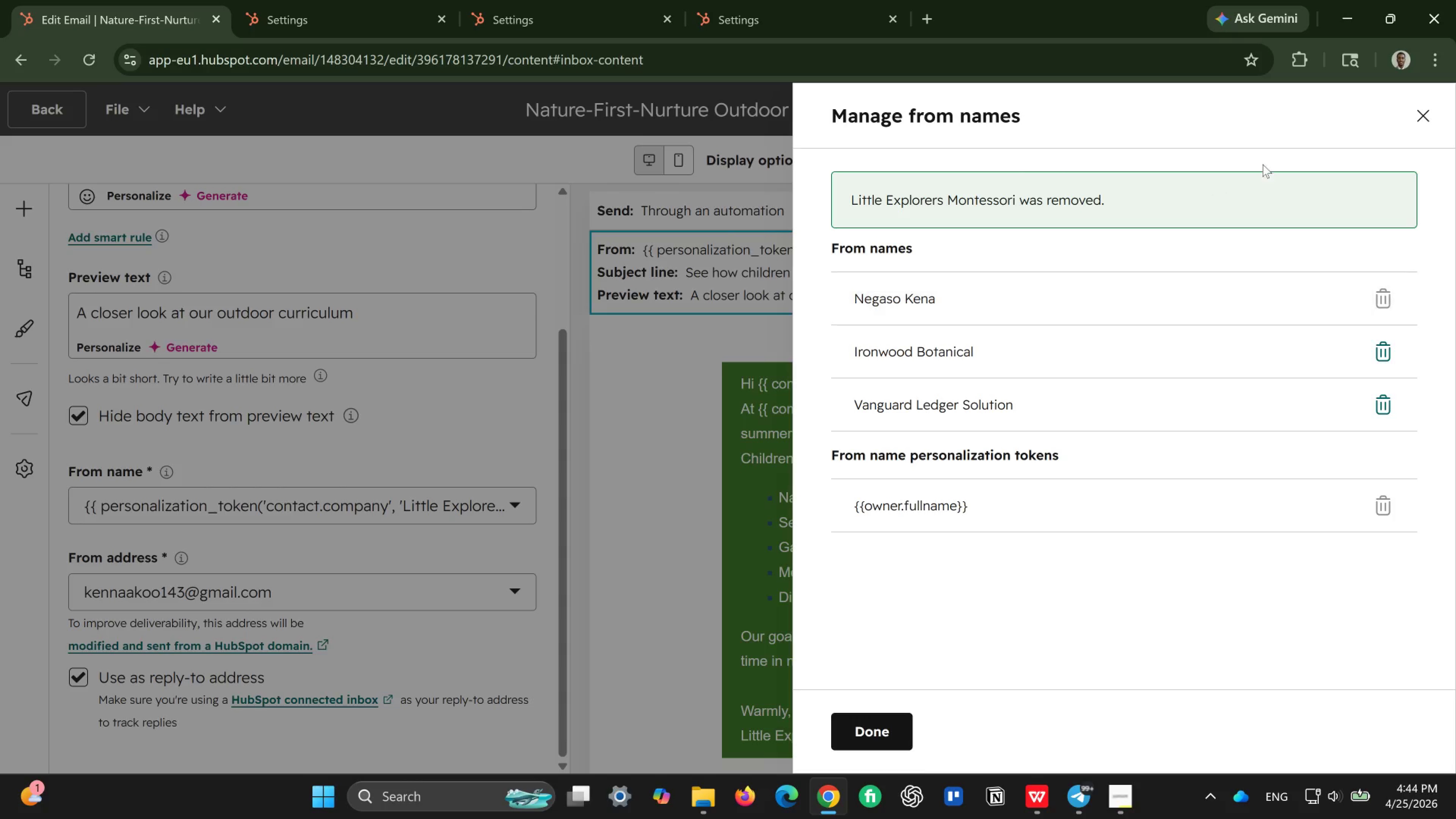 
wait(7.28)
 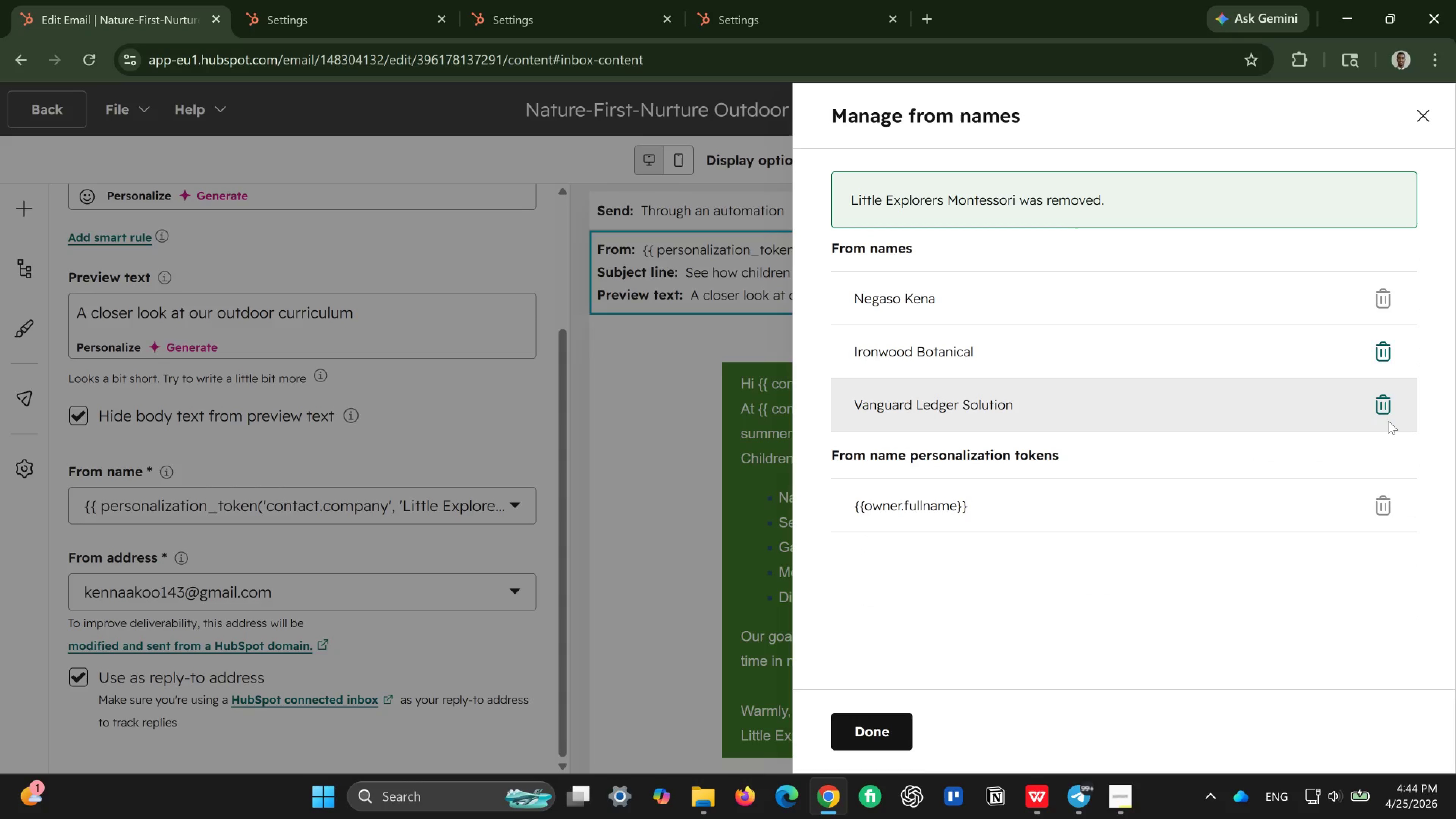 
left_click([1412, 127])
 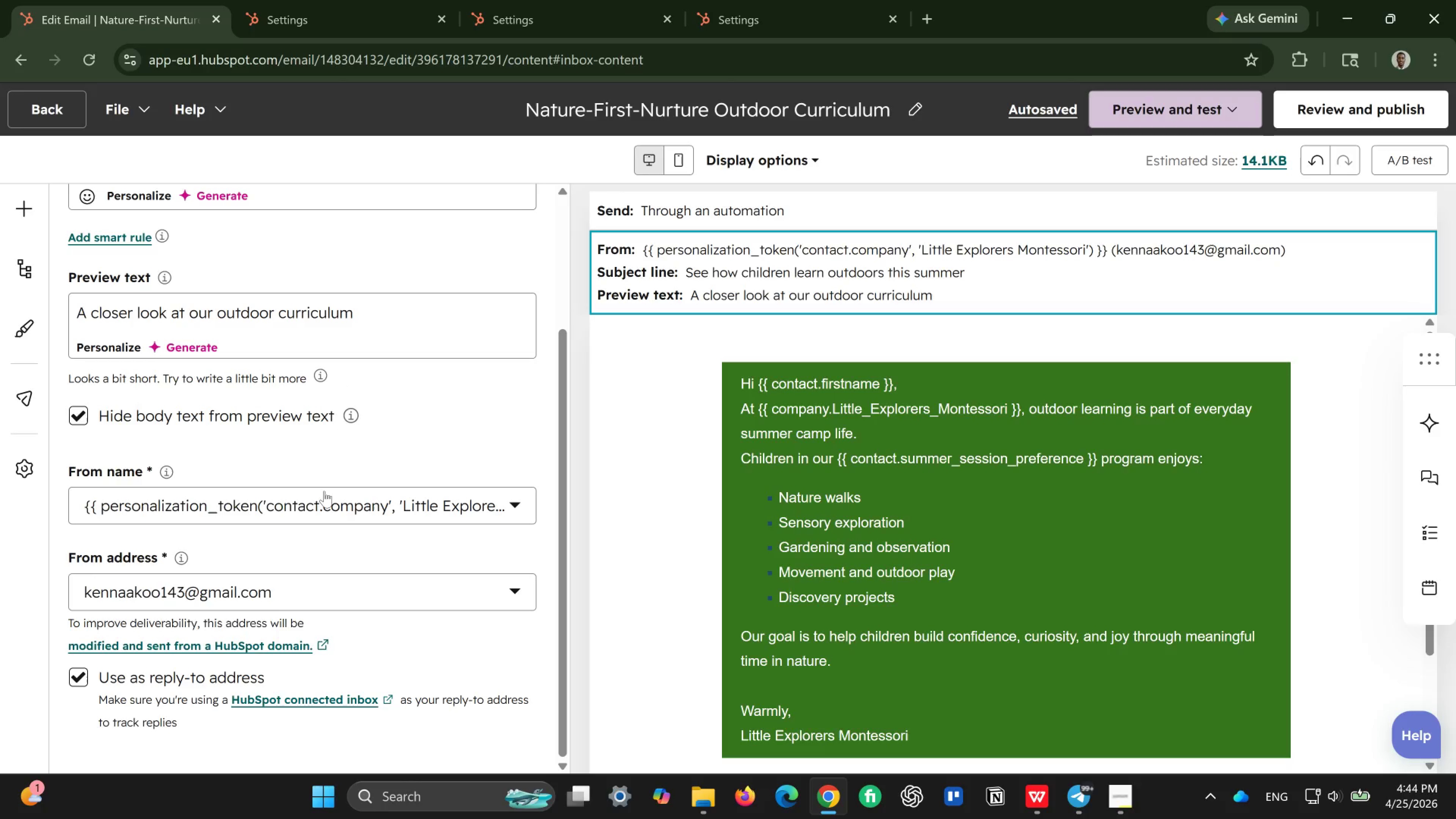 
left_click([324, 504])
 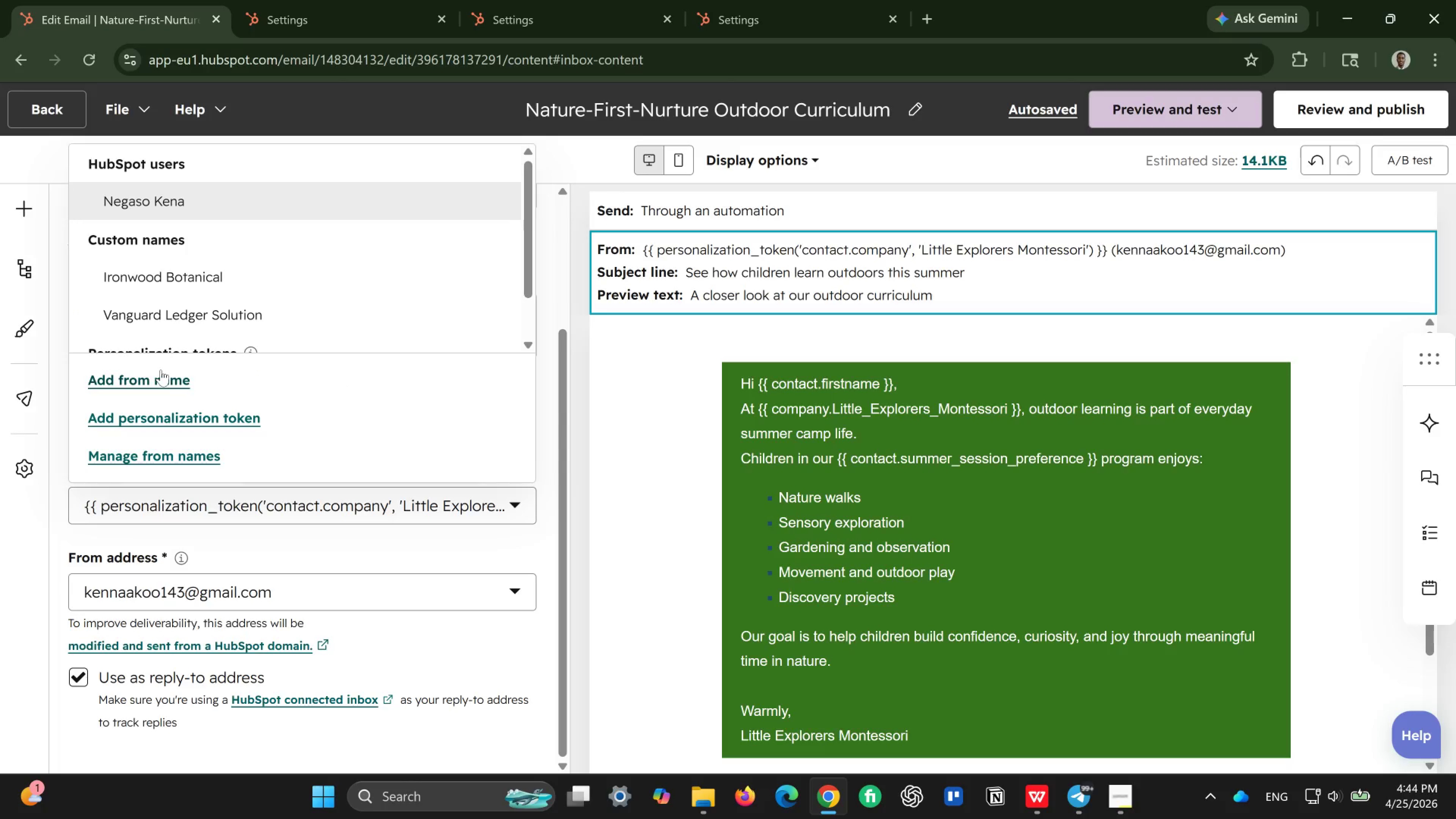 
left_click([161, 383])
 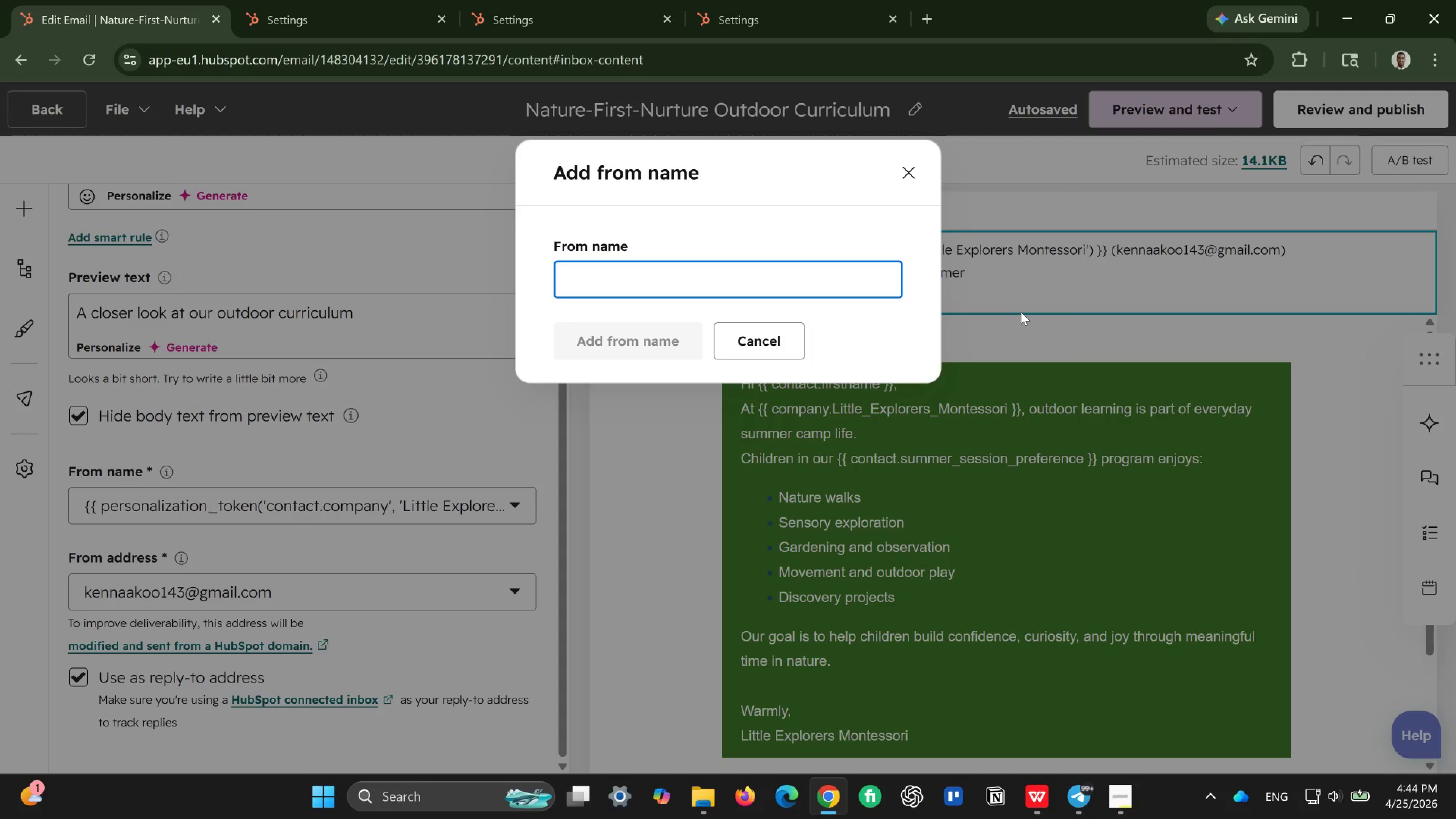 
type(Little Explorers )
 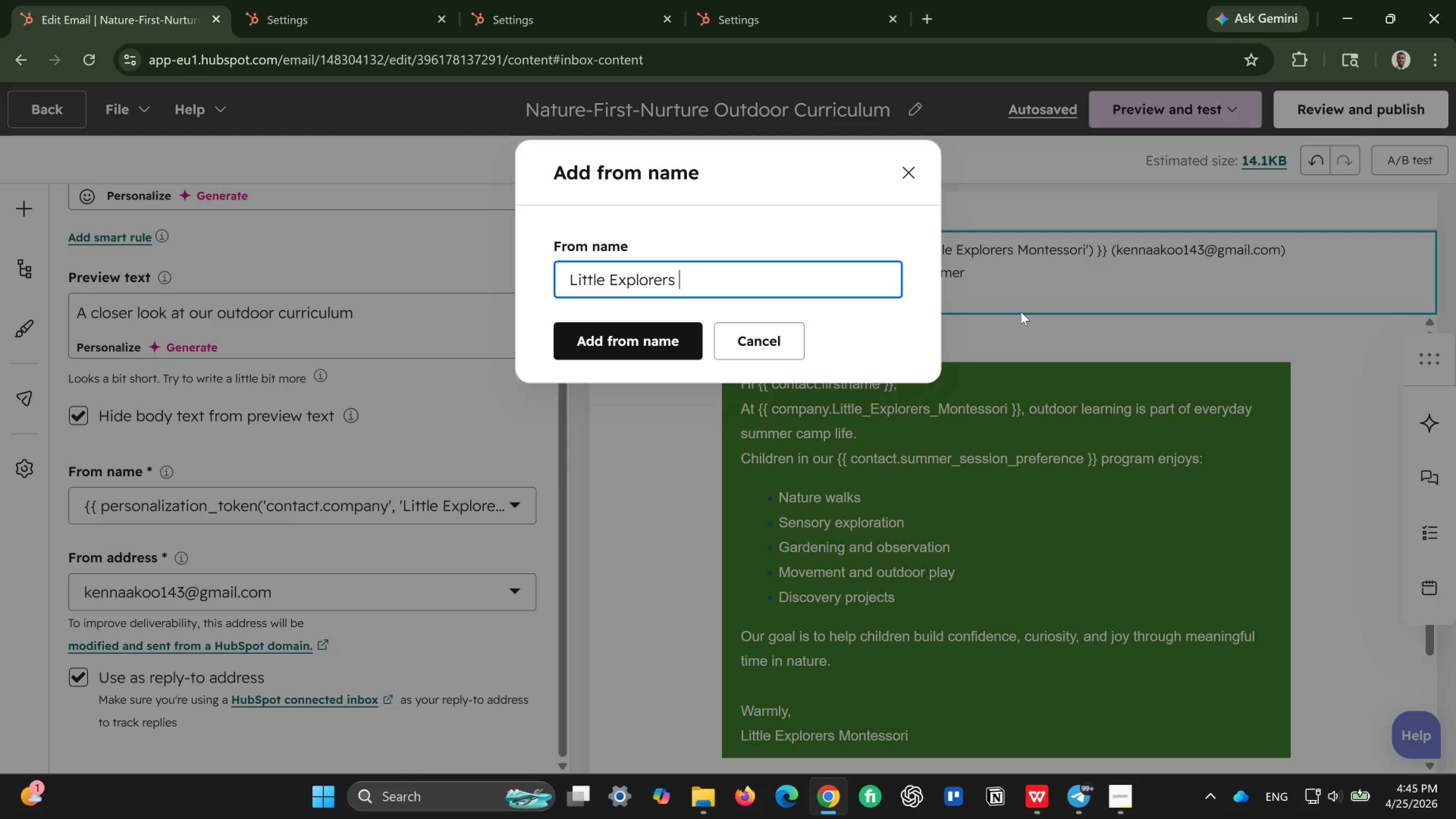 
wait(7.41)
 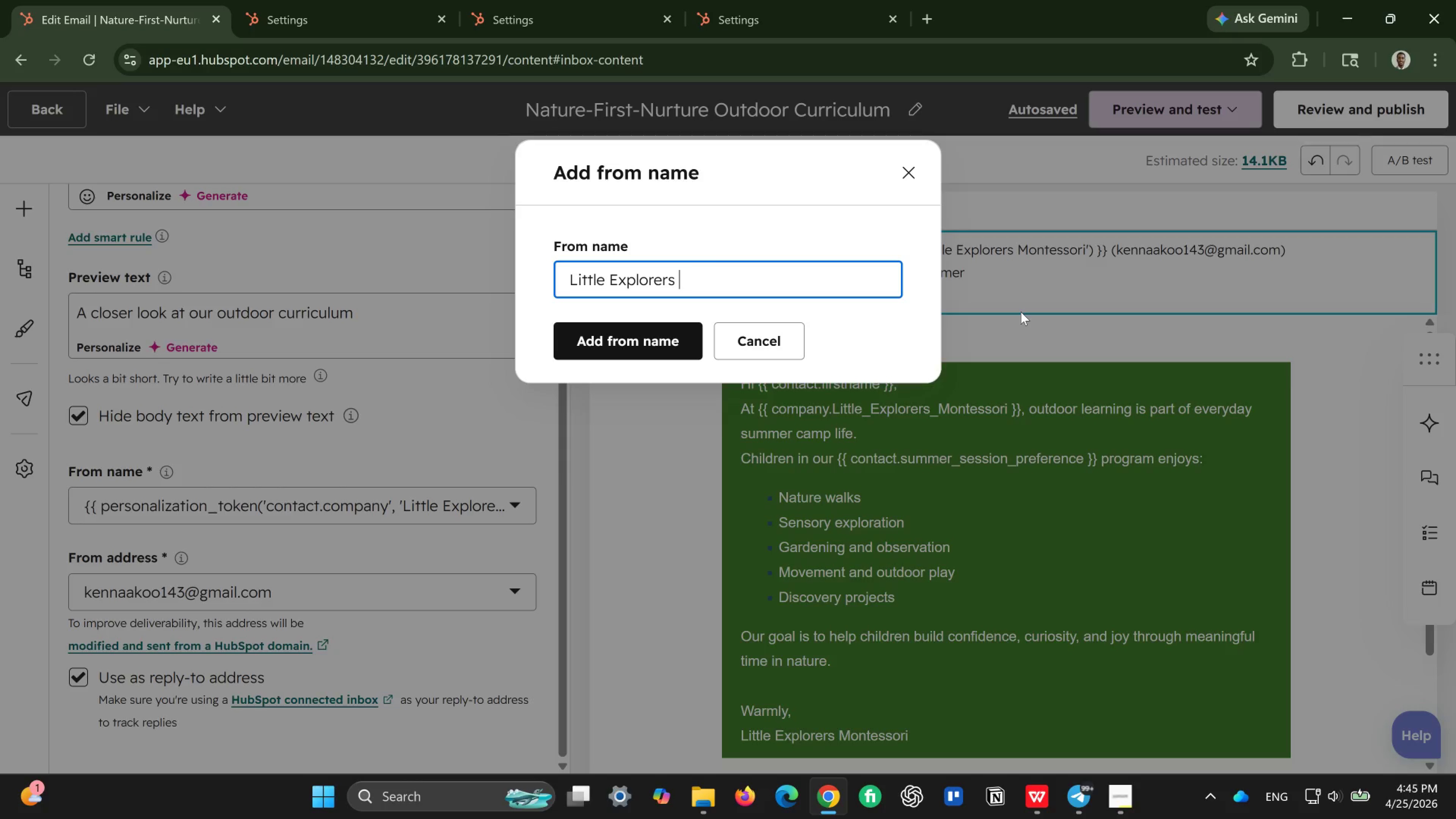 
type(Montessori)
 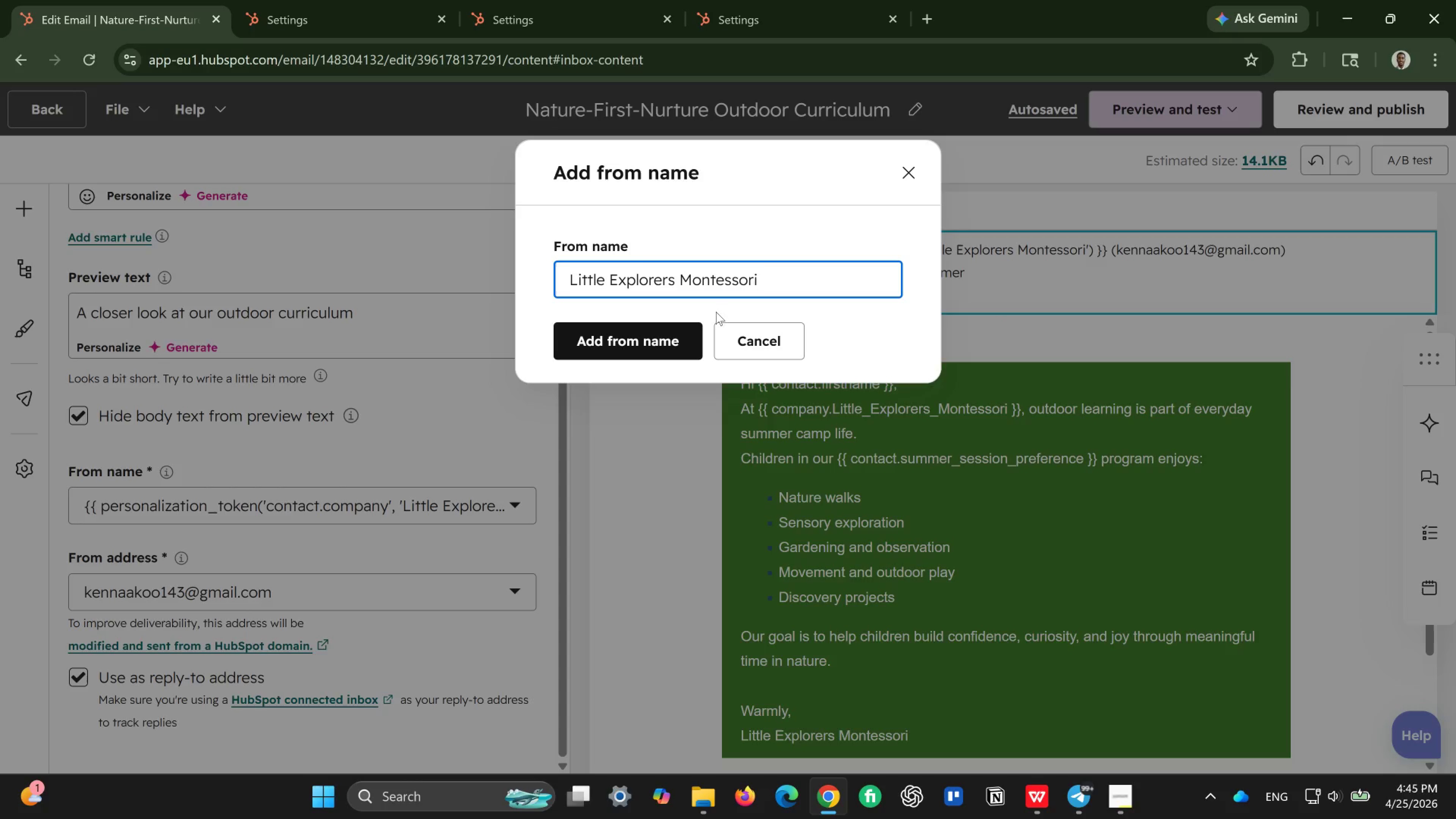 
left_click([650, 334])
 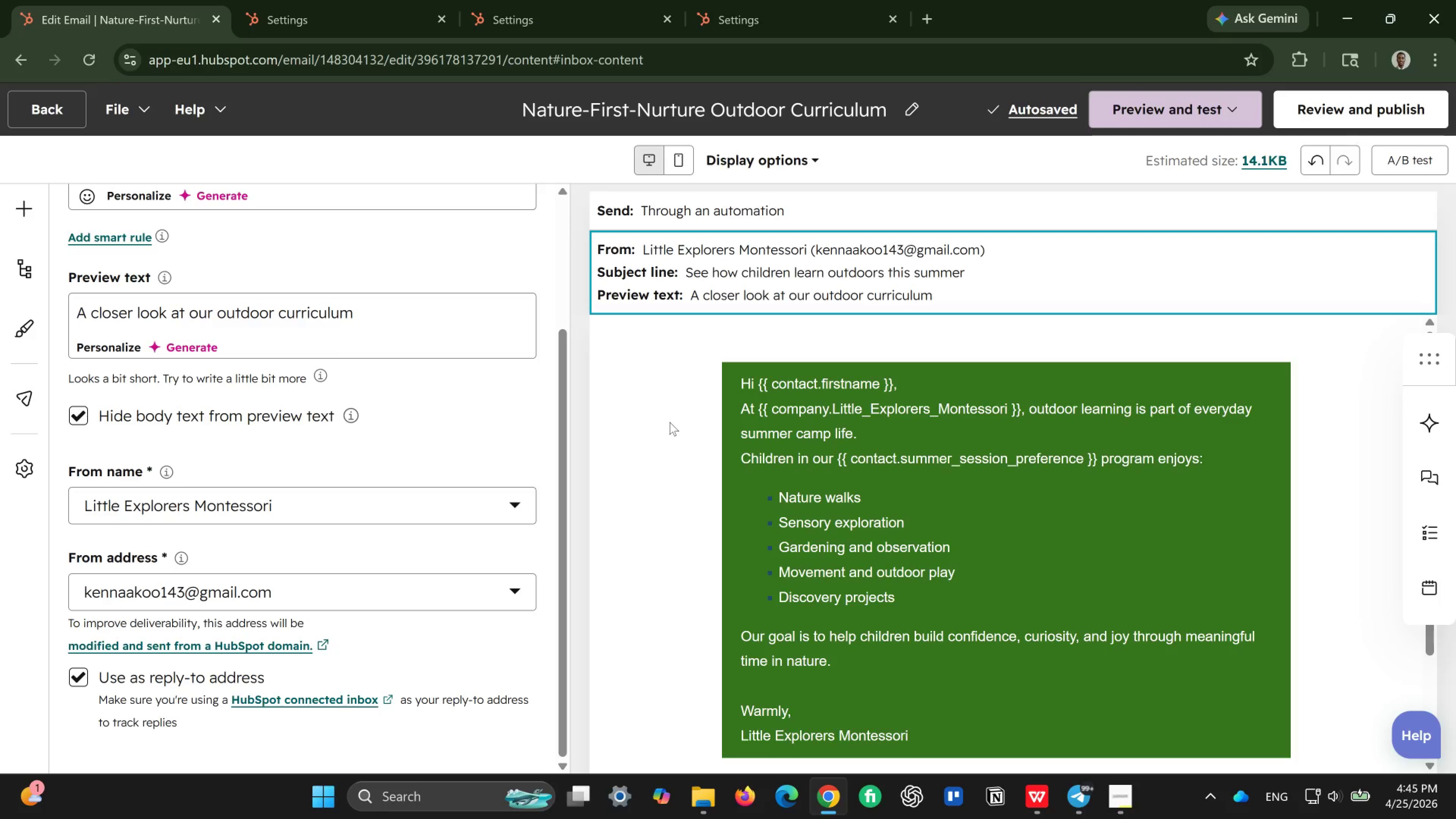 
wait(6.78)
 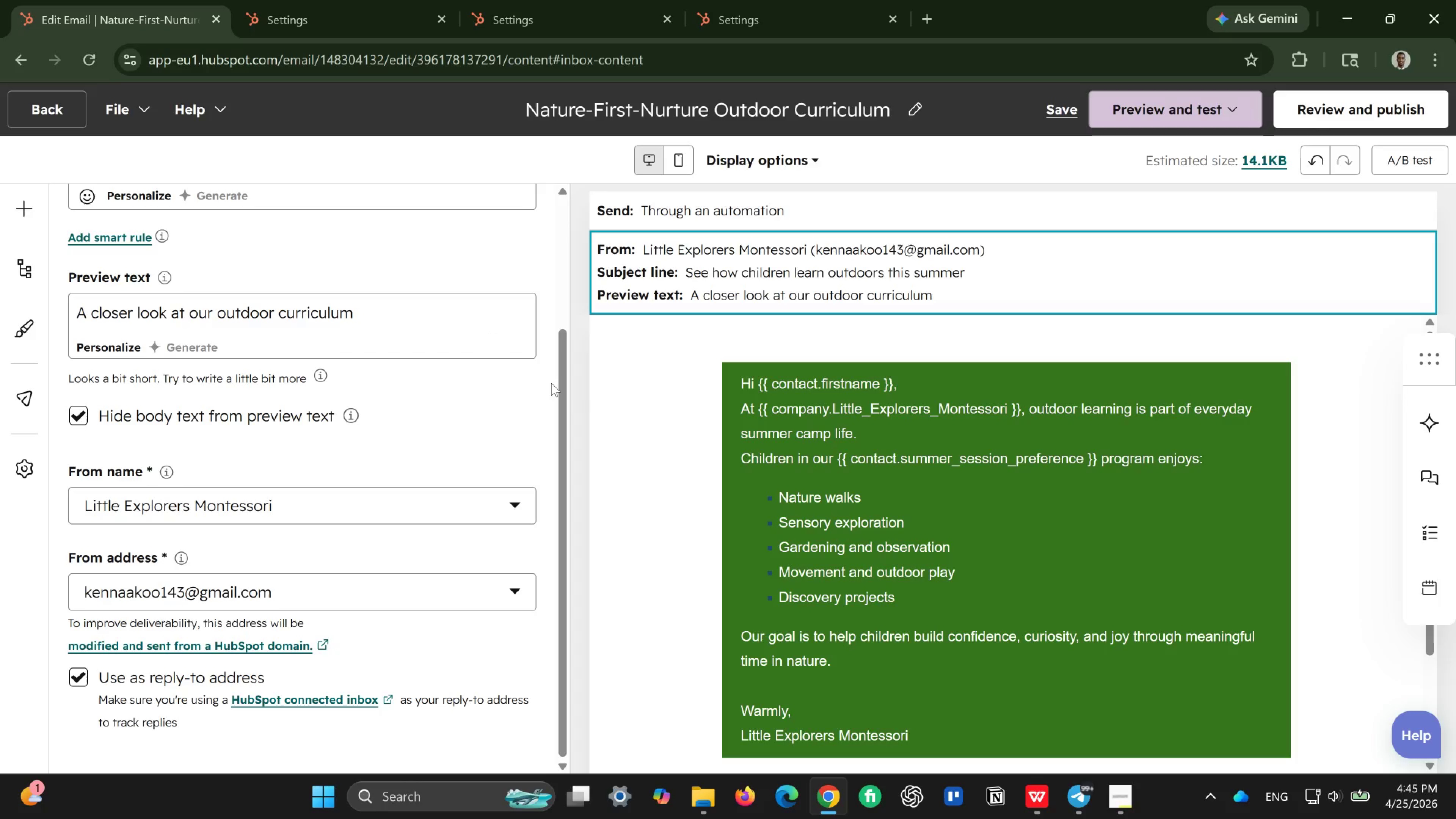 
scroll: coordinate [670, 422], scroll_direction: down, amount: 2.0
 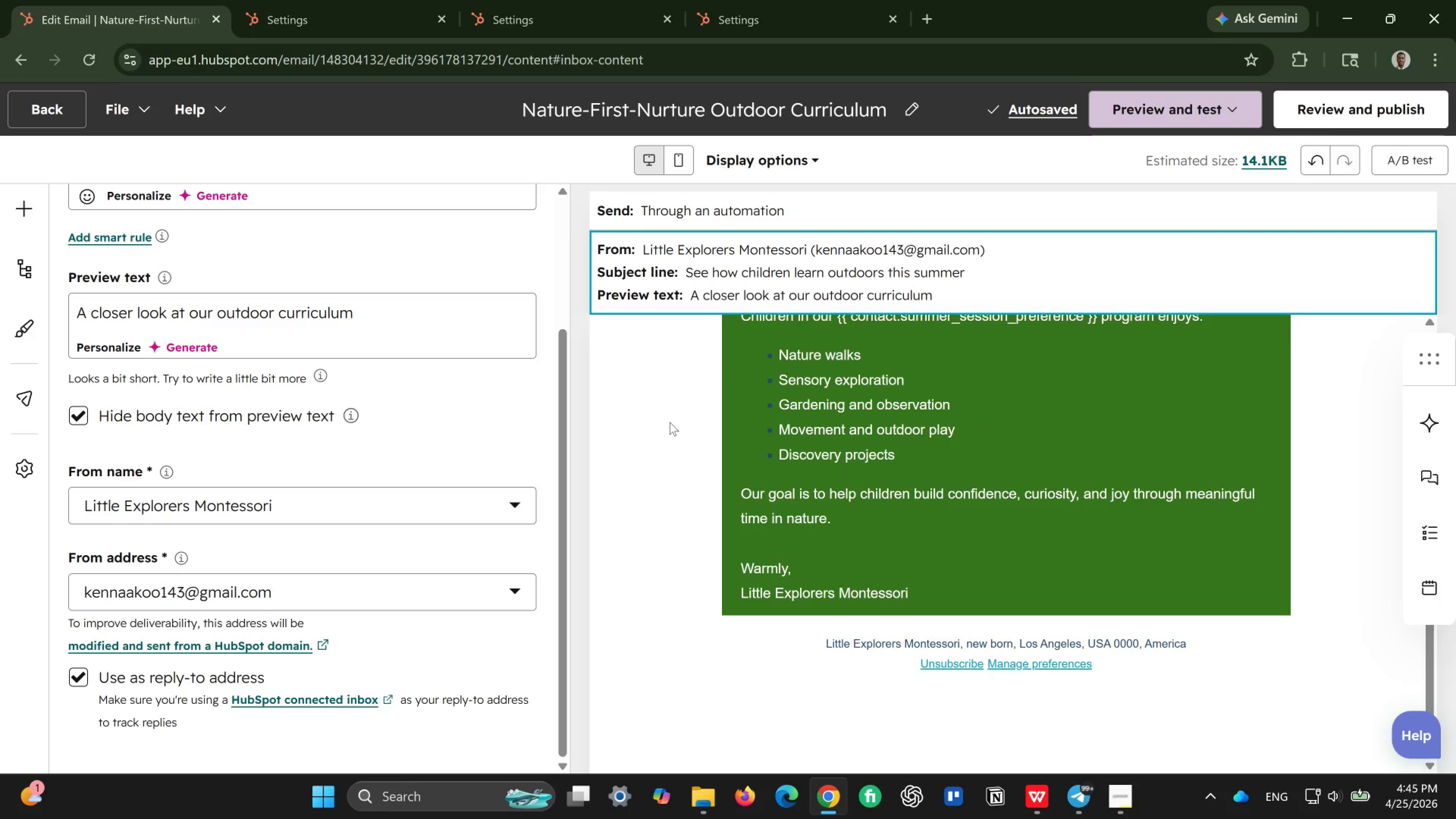 
scroll: coordinate [670, 422], scroll_direction: up, amount: 3.0
 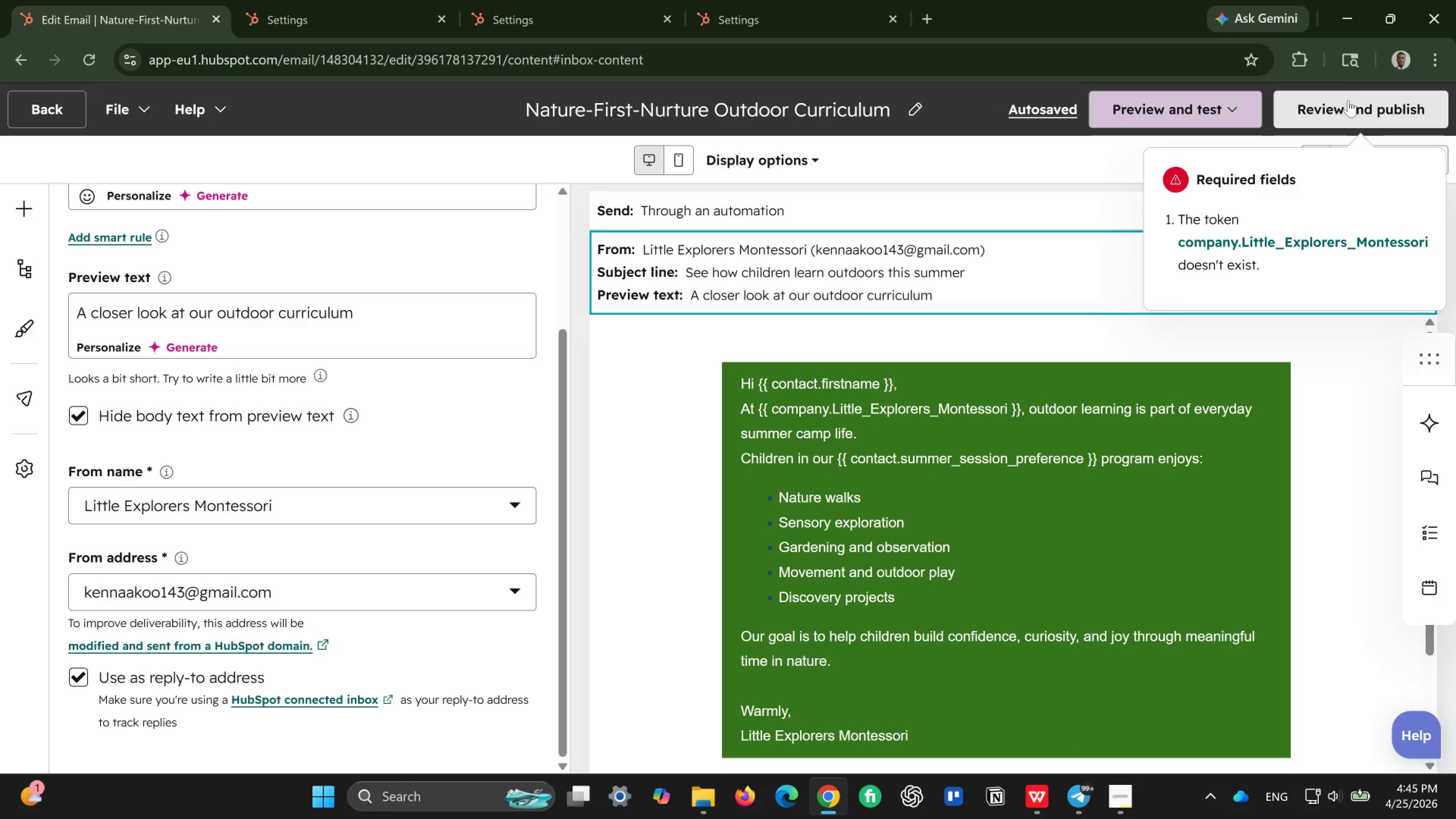 
left_click([1348, 100])
 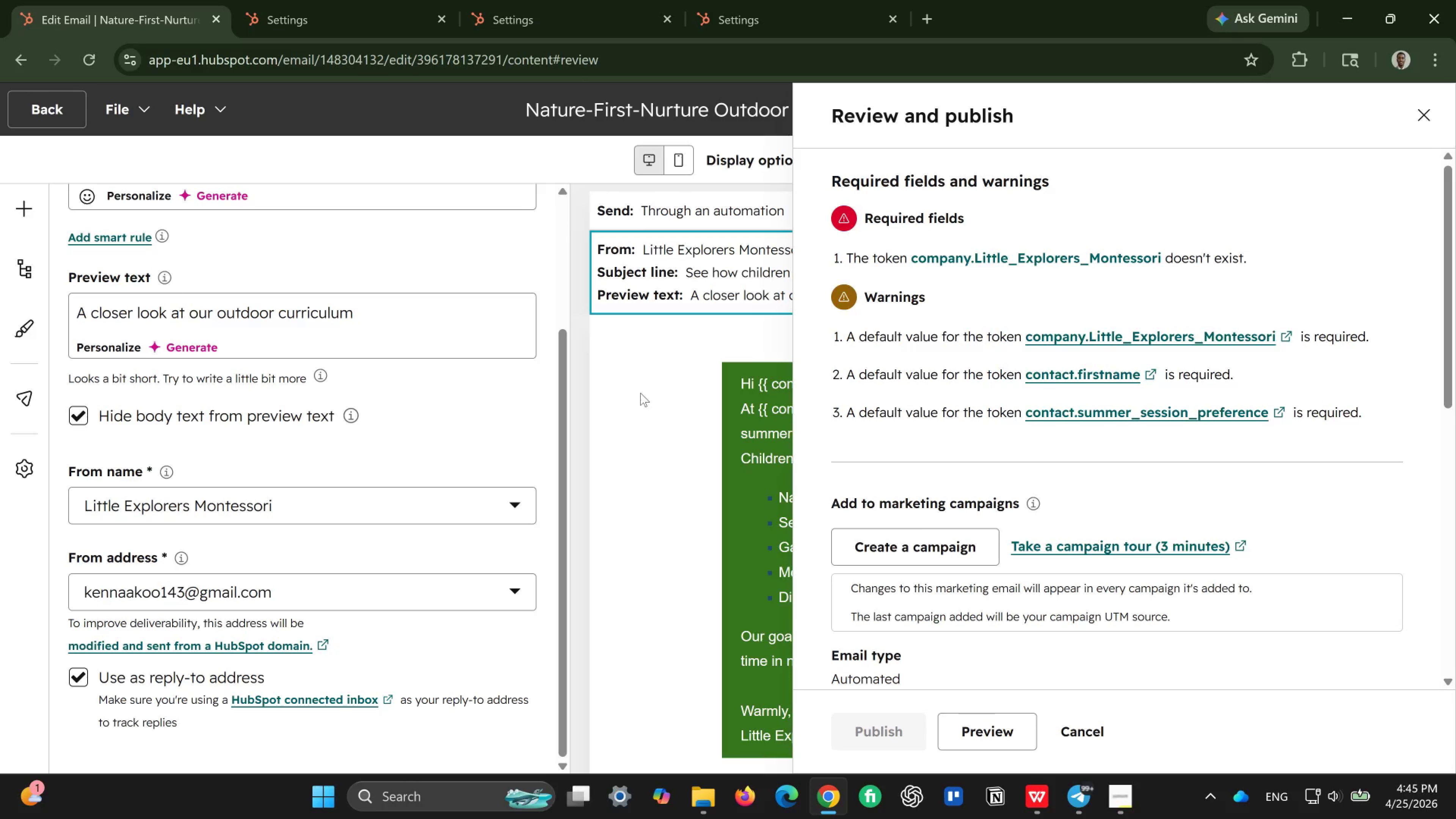 
wait(11.48)
 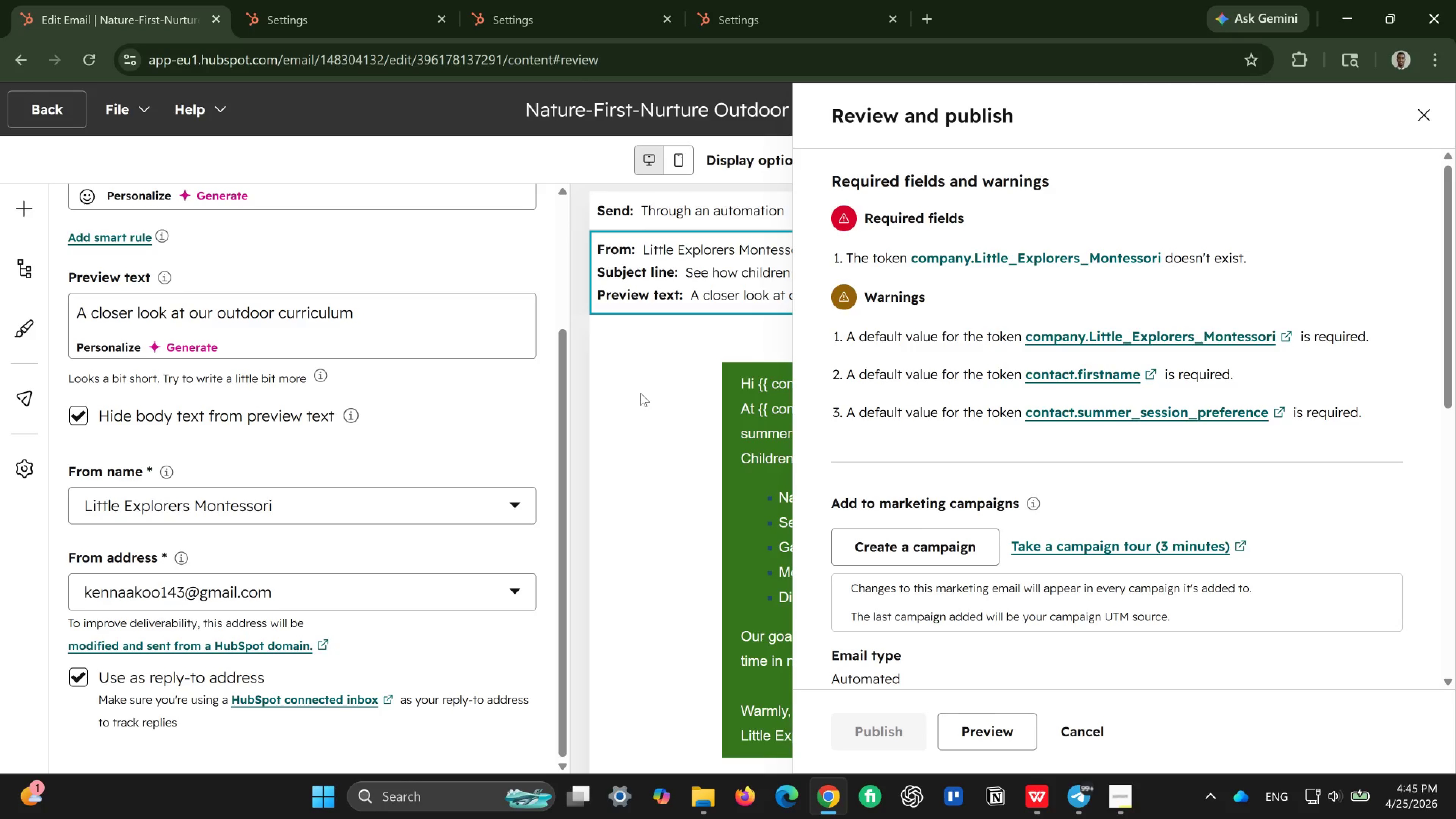 
left_click([1423, 108])
 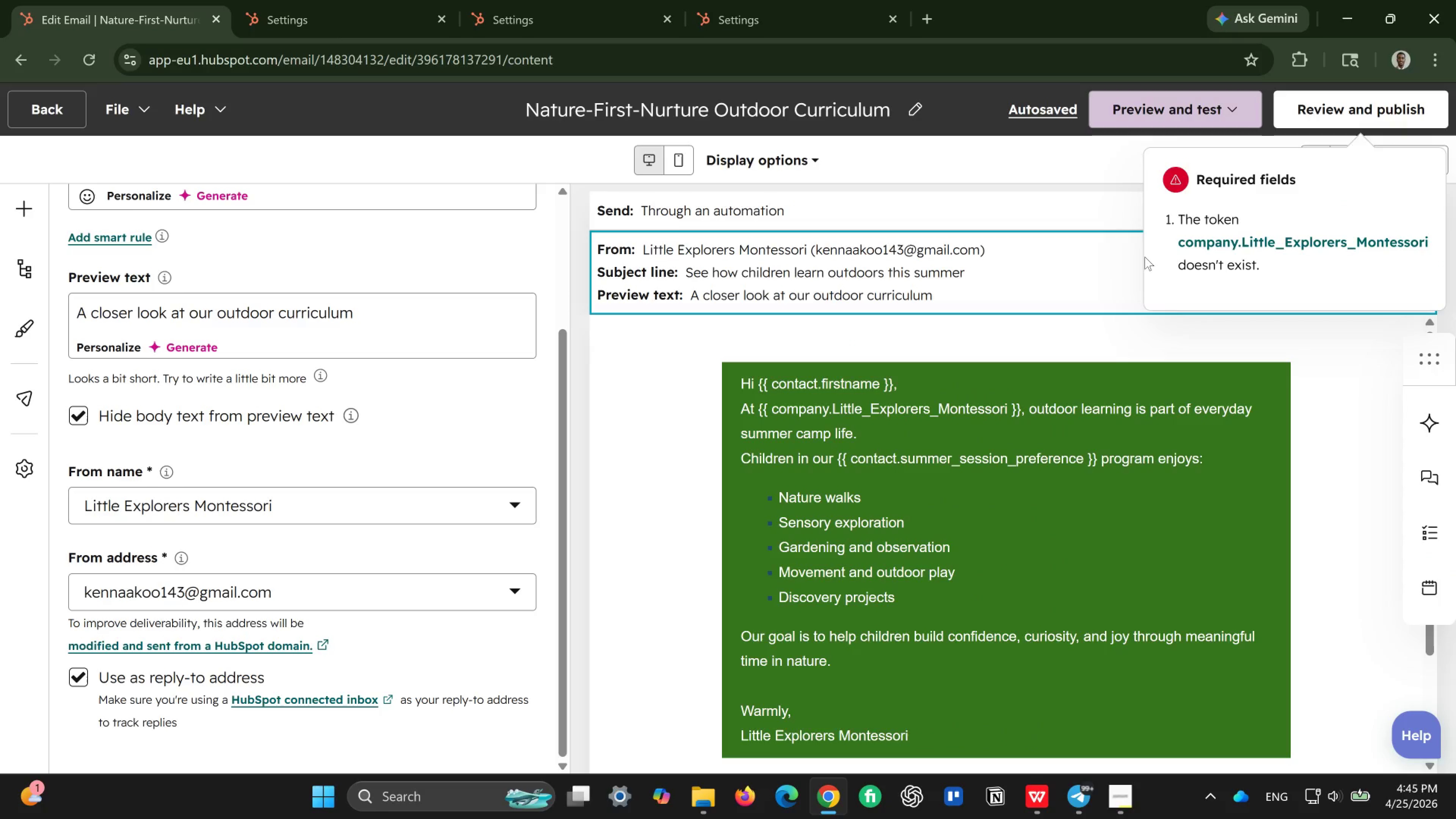 
left_click([1125, 274])
 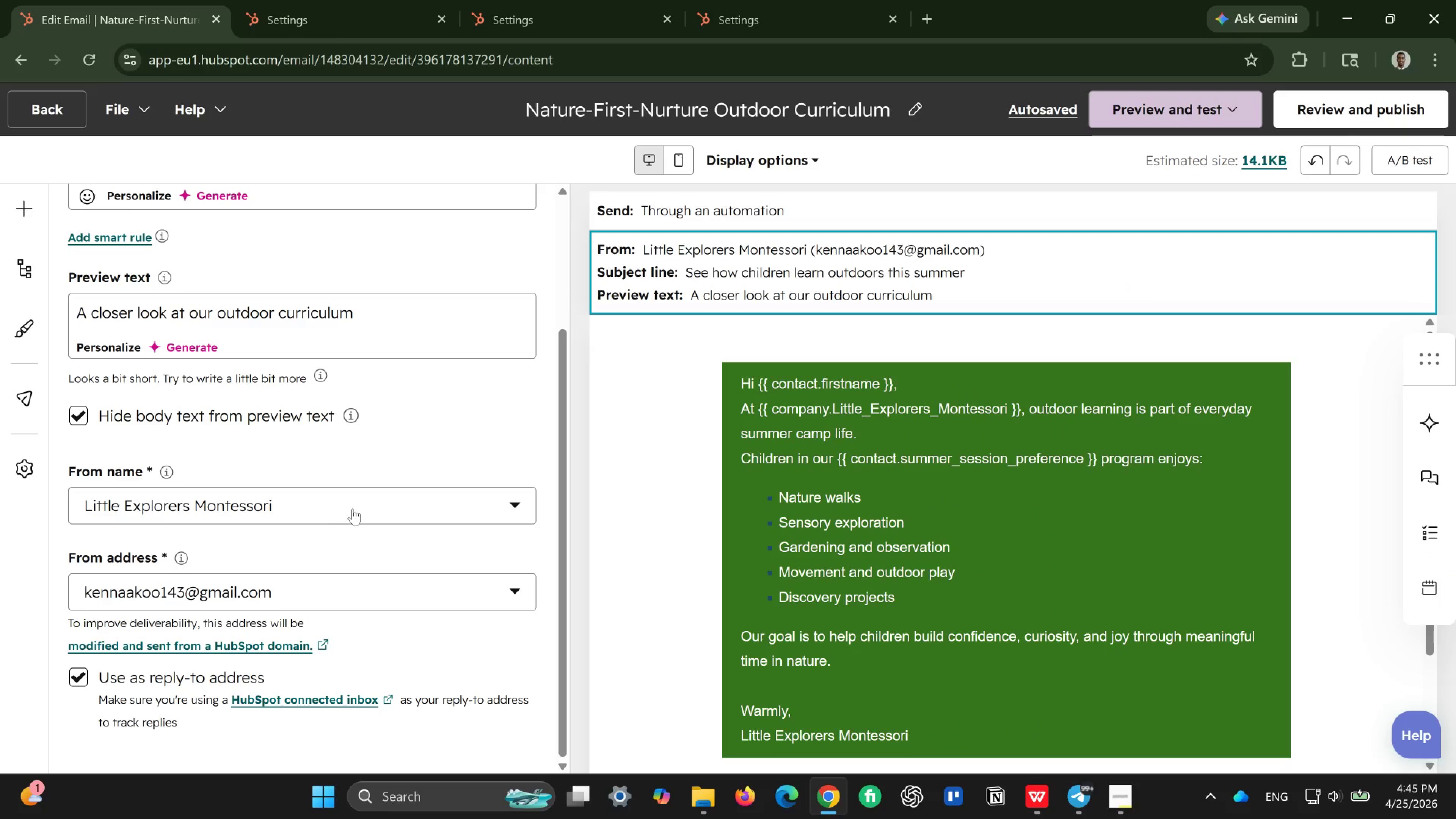 
left_click([353, 508])
 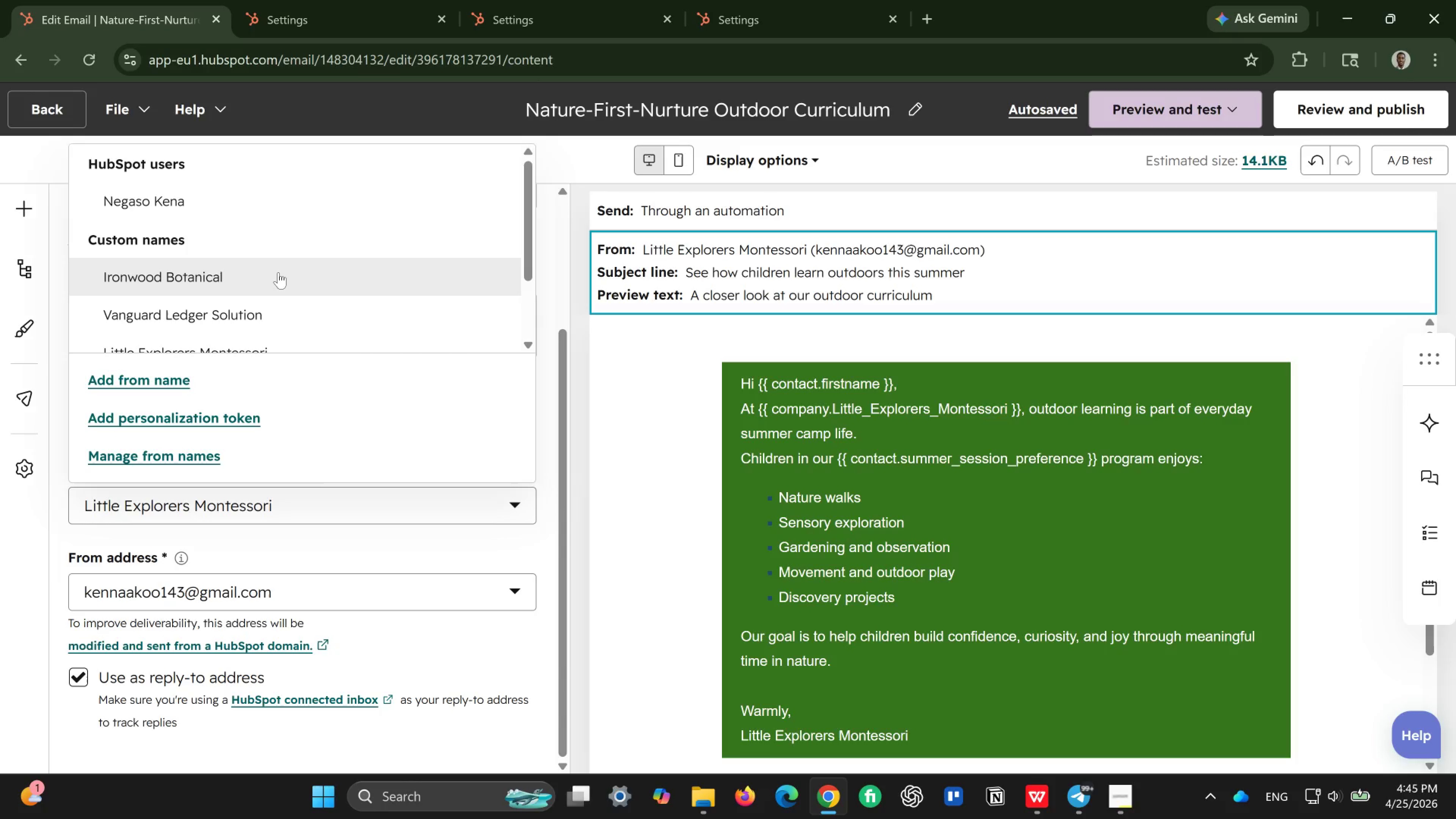 
scroll: coordinate [284, 299], scroll_direction: down, amount: 5.0
 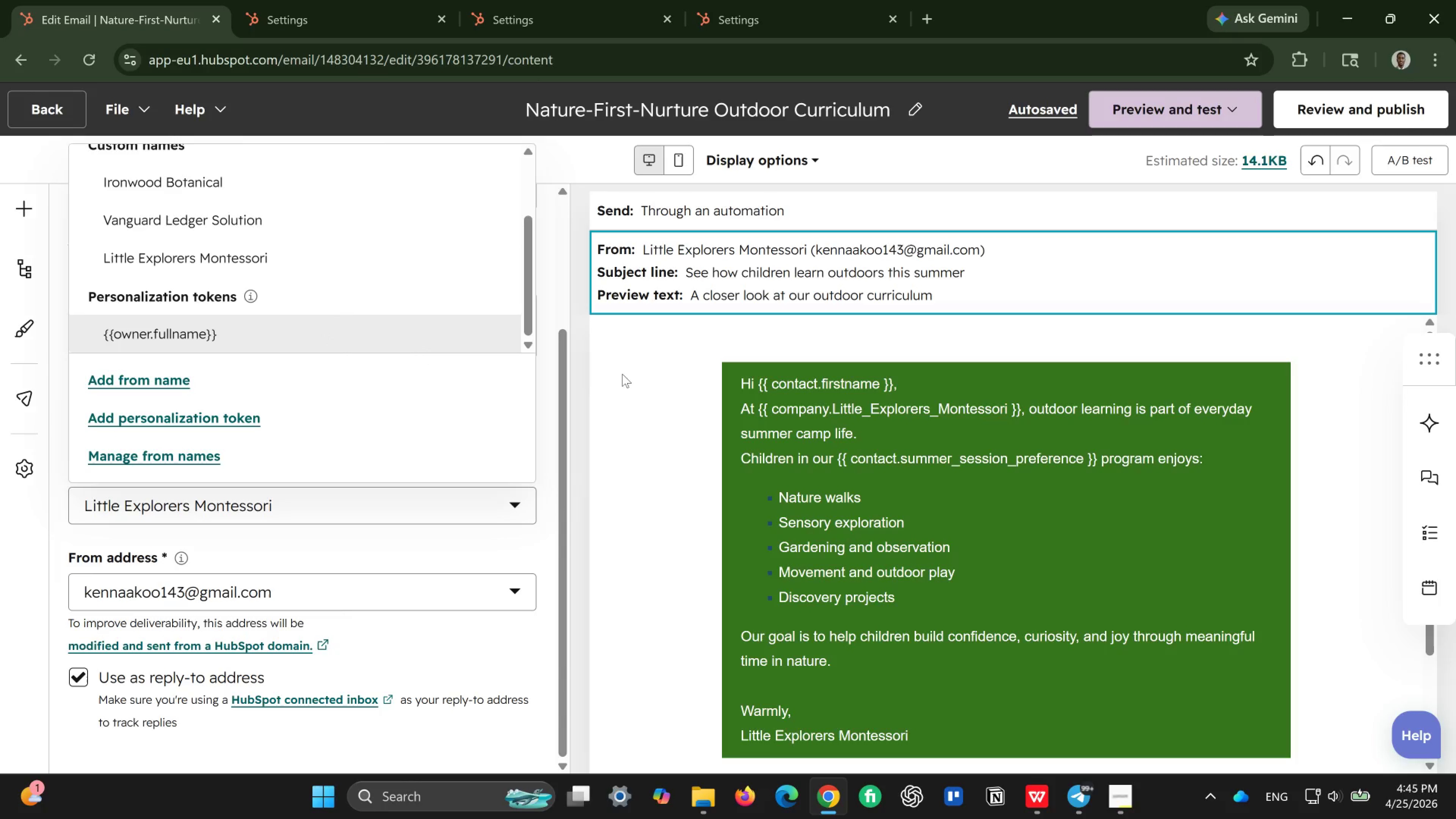 
left_click([622, 374])
 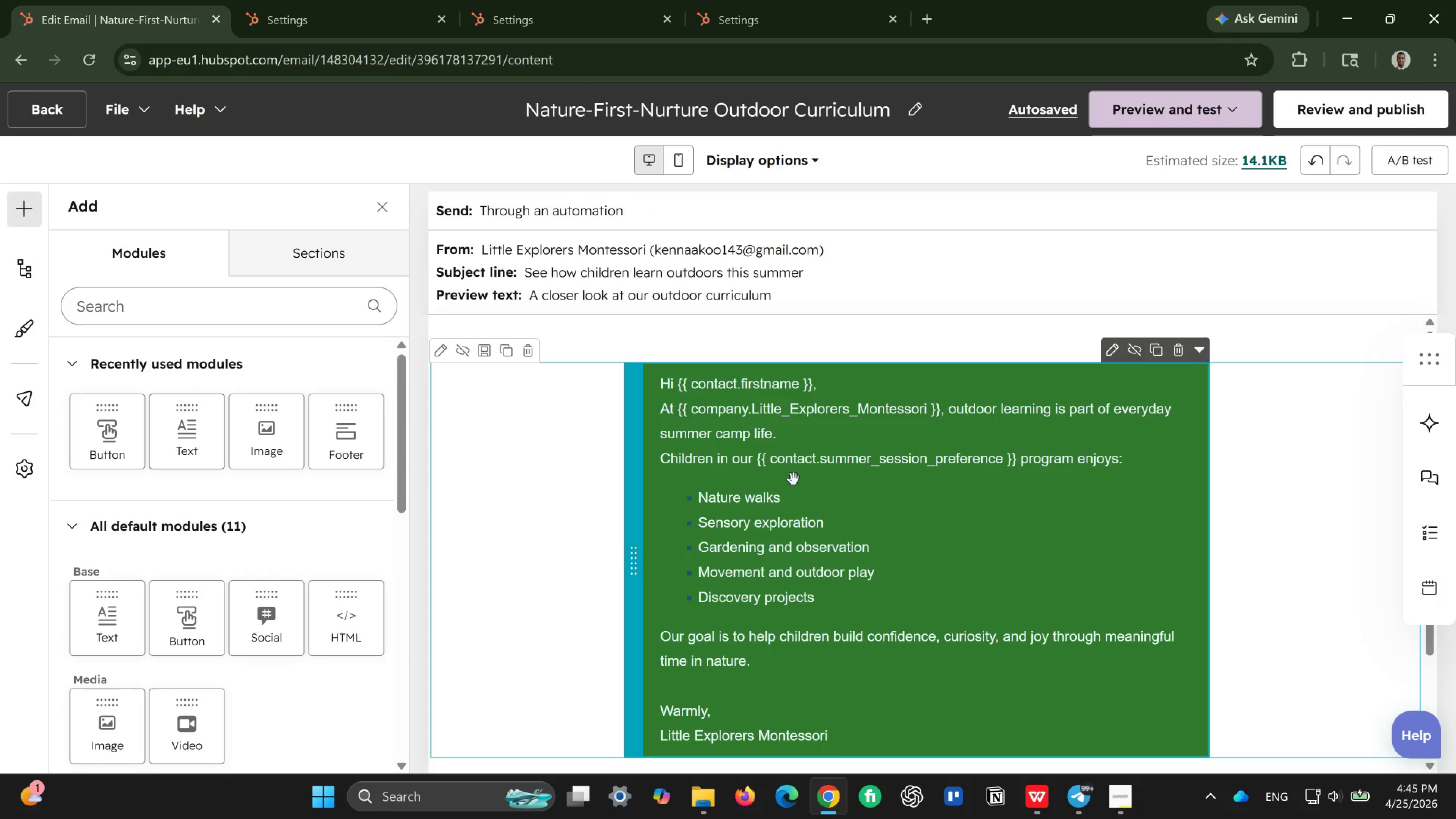 
key(Control+R)
 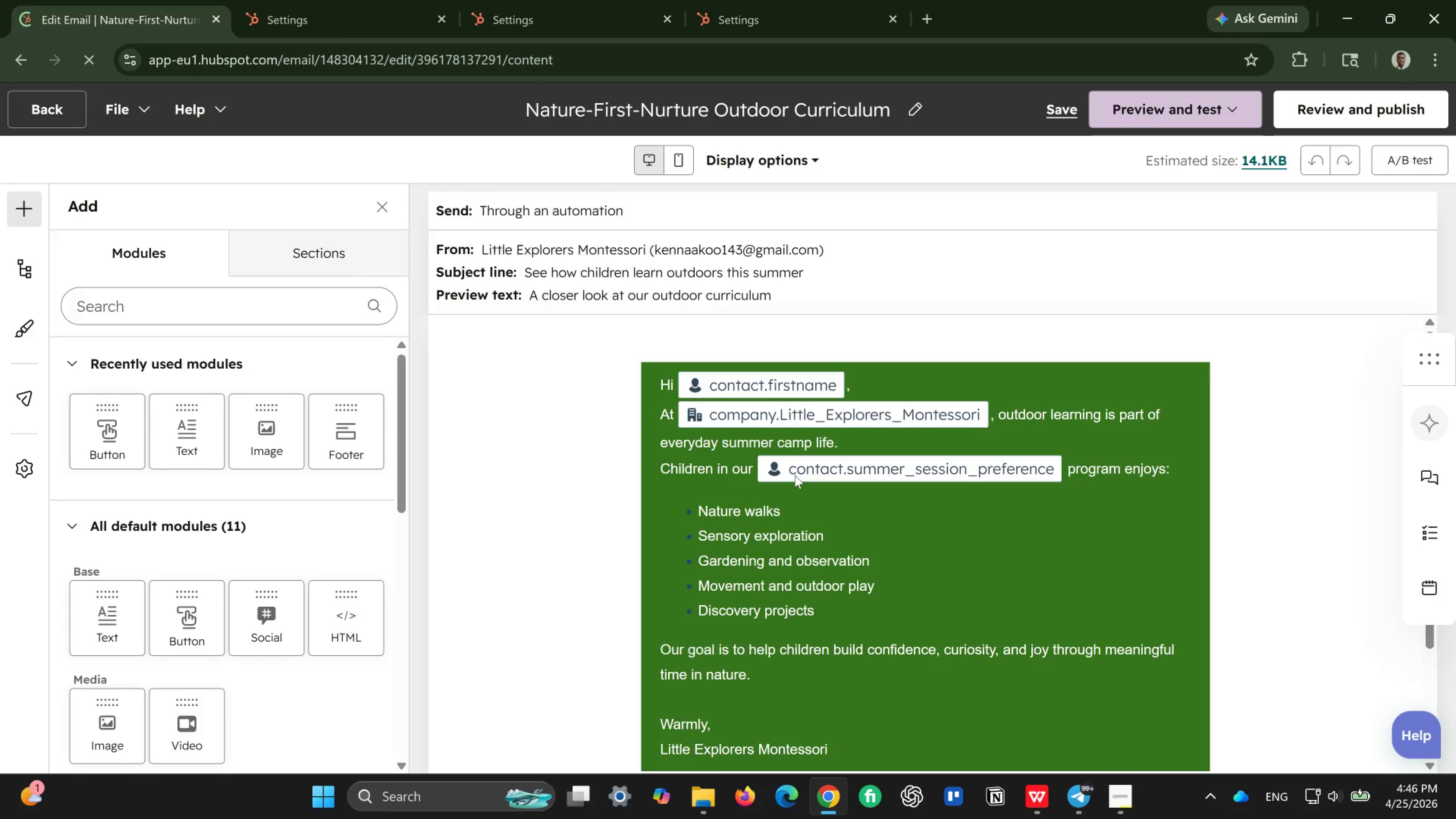 
wait(16.31)
 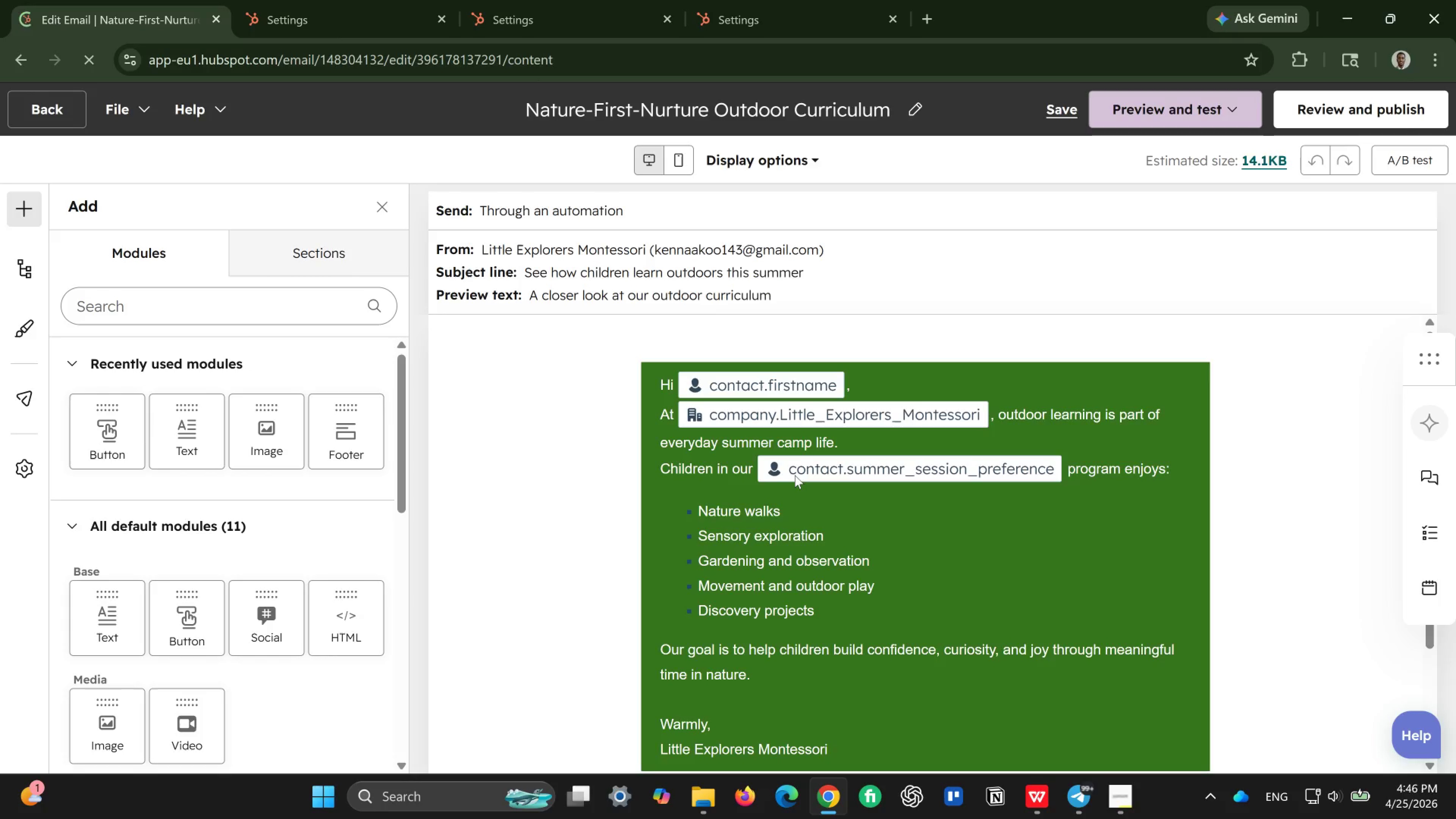 
scroll: coordinate [827, 488], scroll_direction: down, amount: 2.0
 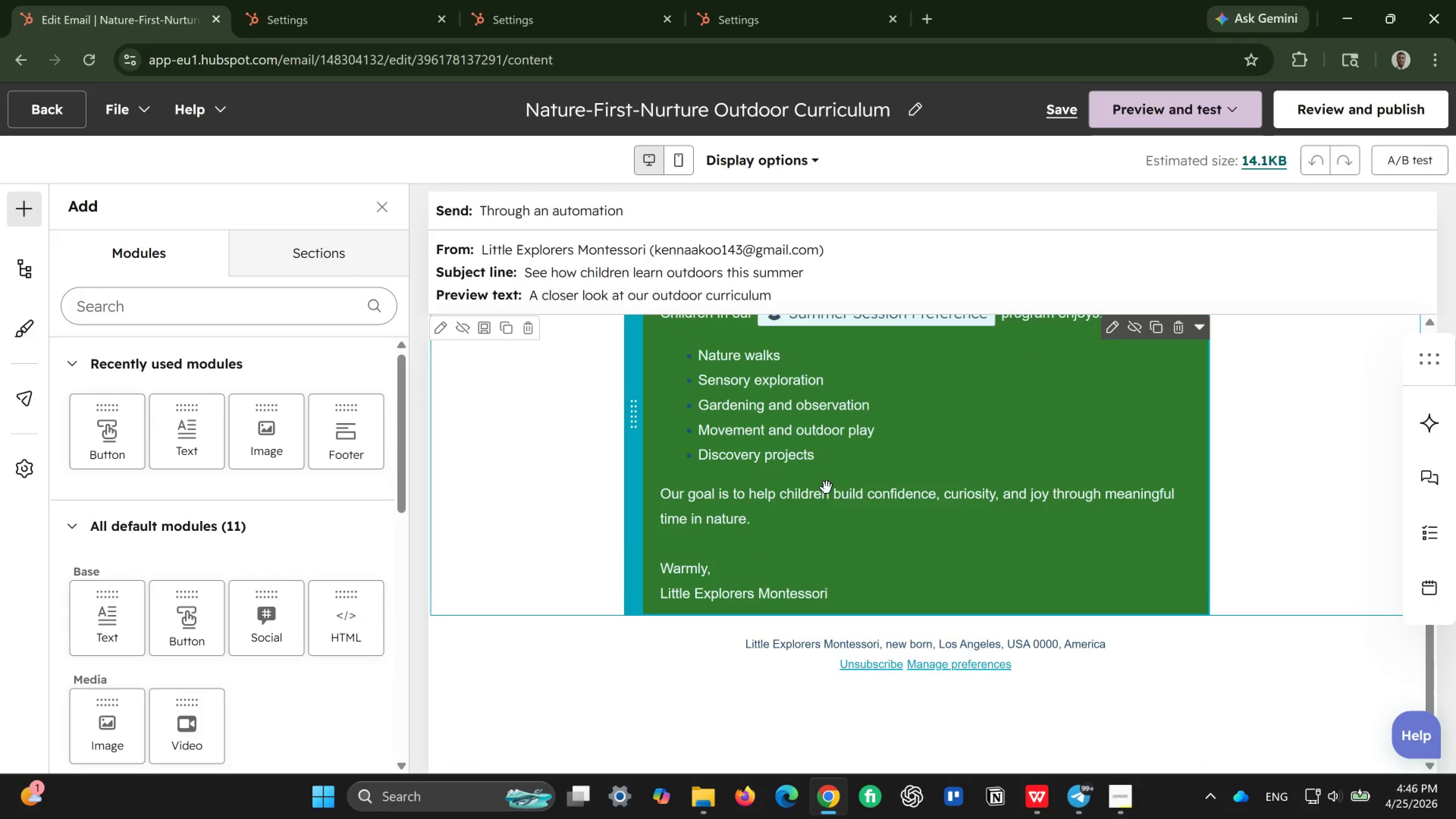 
scroll: coordinate [827, 488], scroll_direction: up, amount: 2.0
 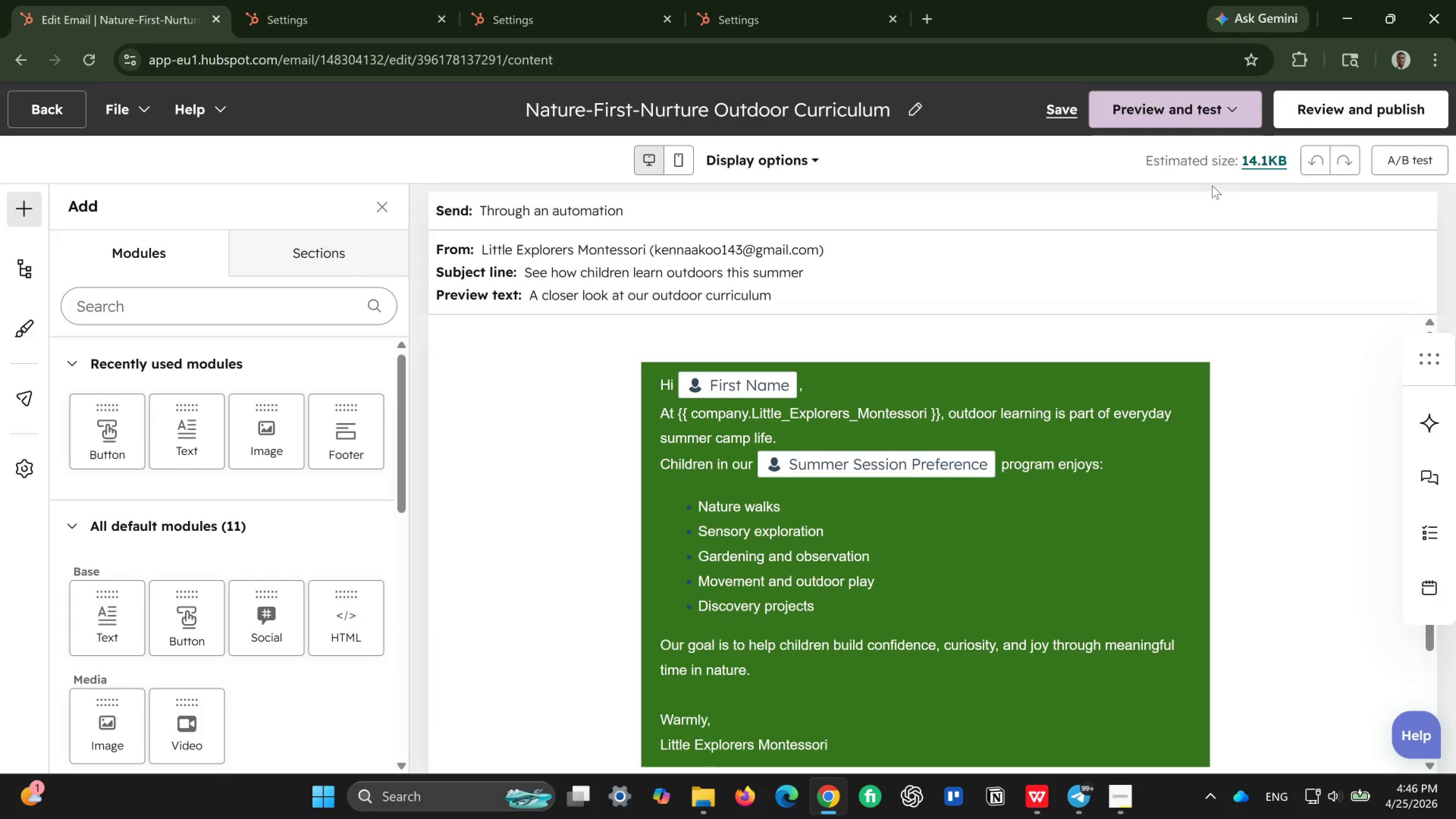 
mouse_move([1337, 126])
 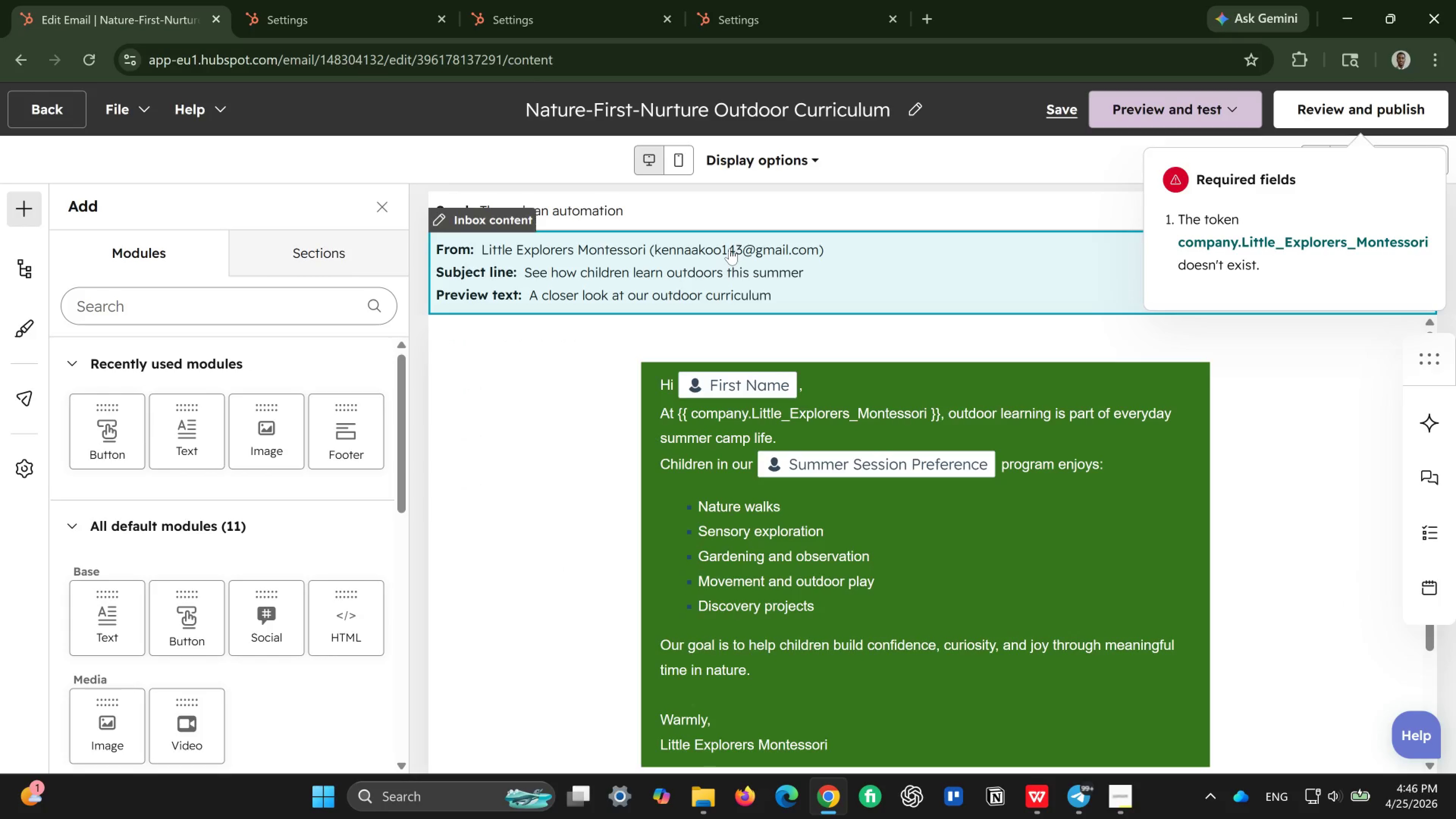 
wait(9.89)
 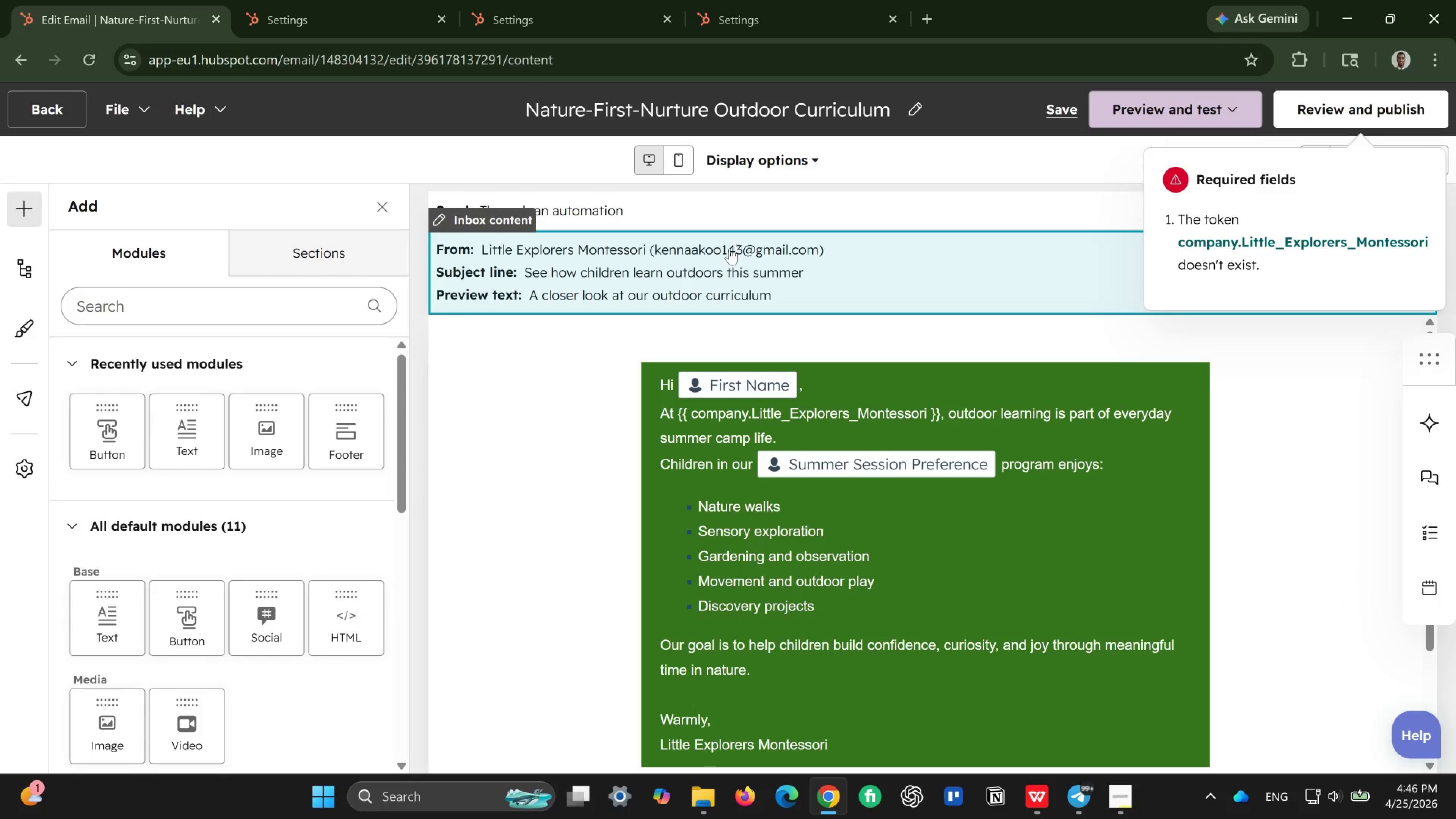 
scroll: coordinate [789, 457], scroll_direction: down, amount: 3.0
 